 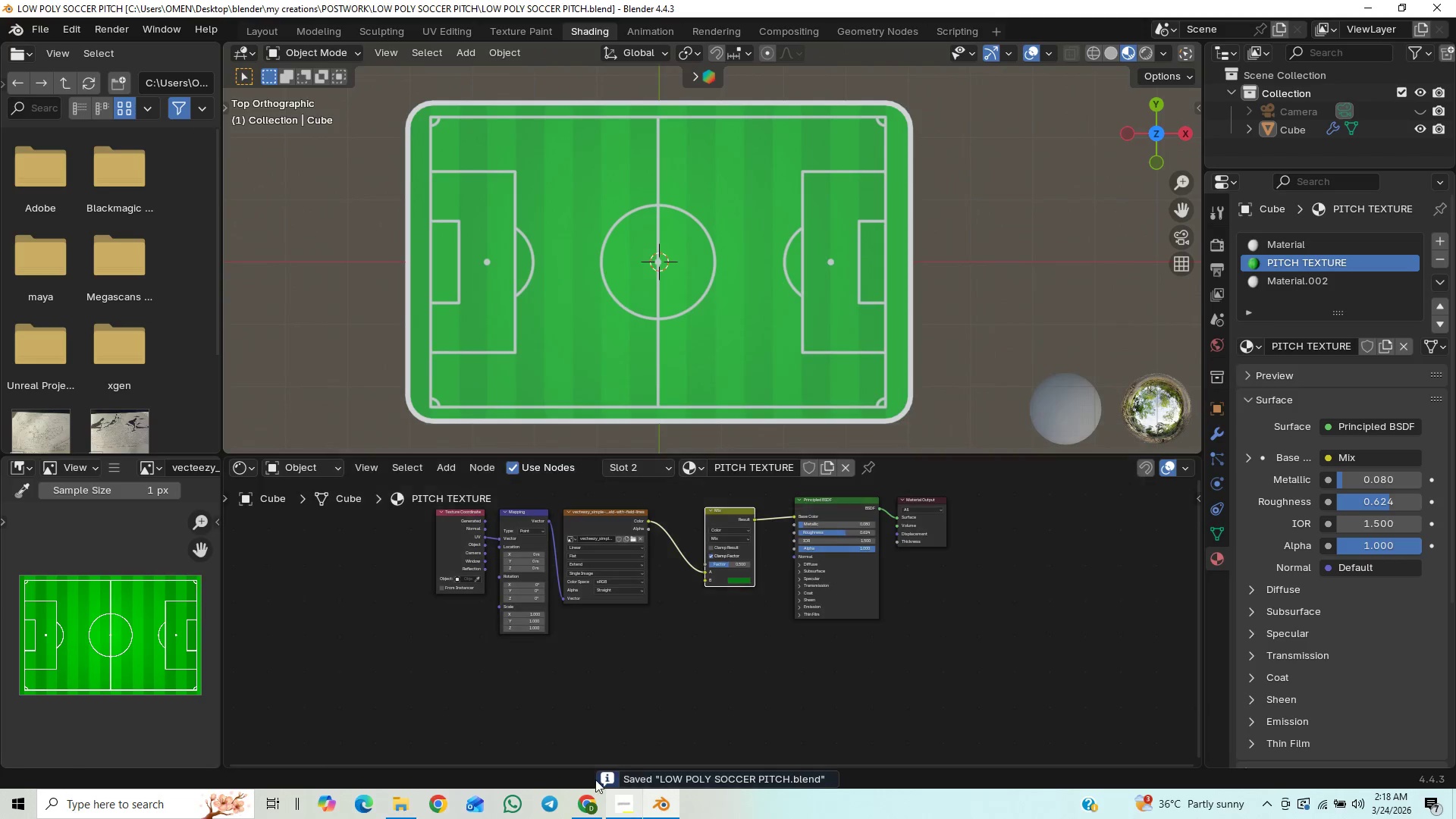 
key(Shift+A)
 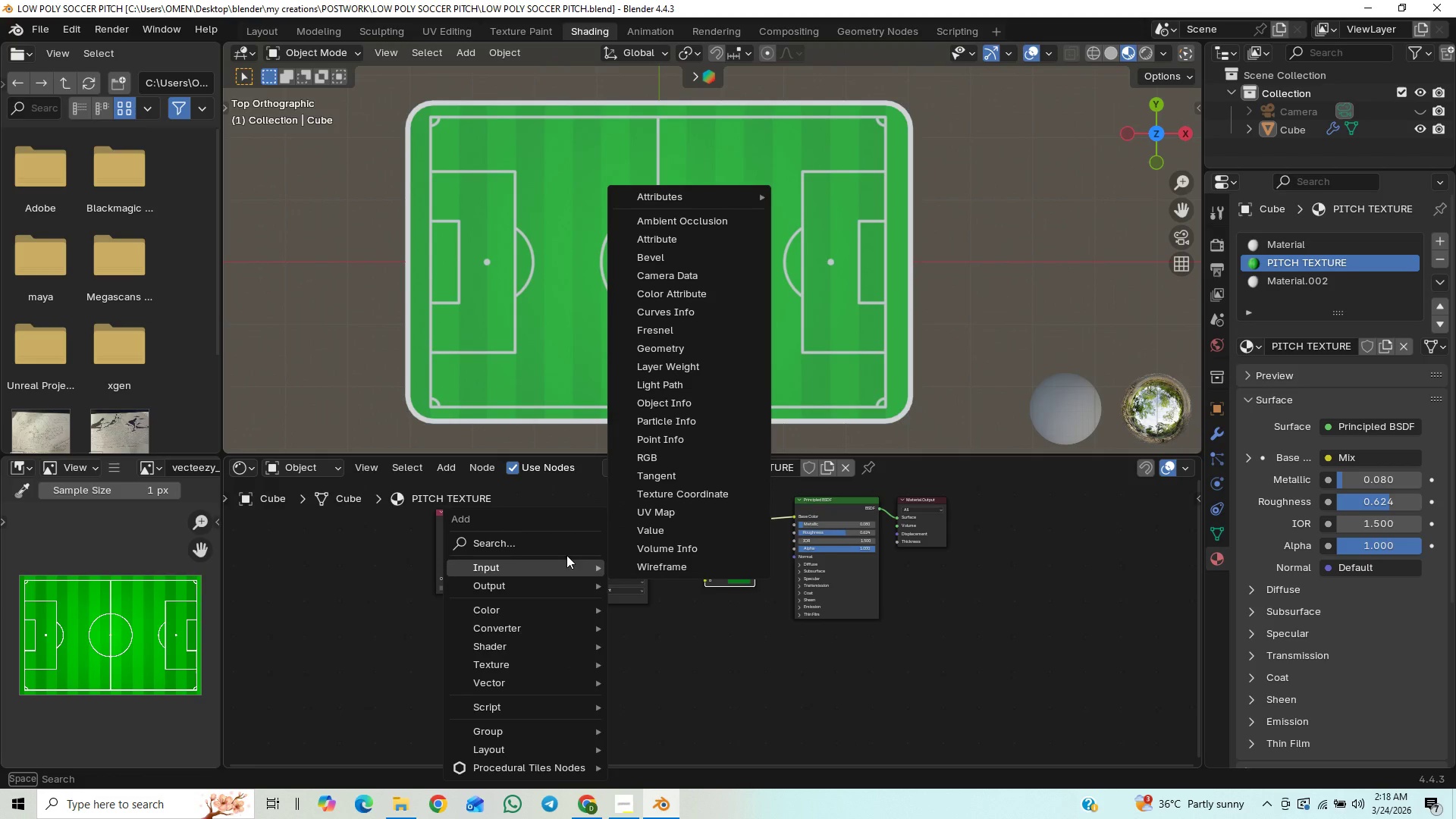 
left_click([564, 548])
 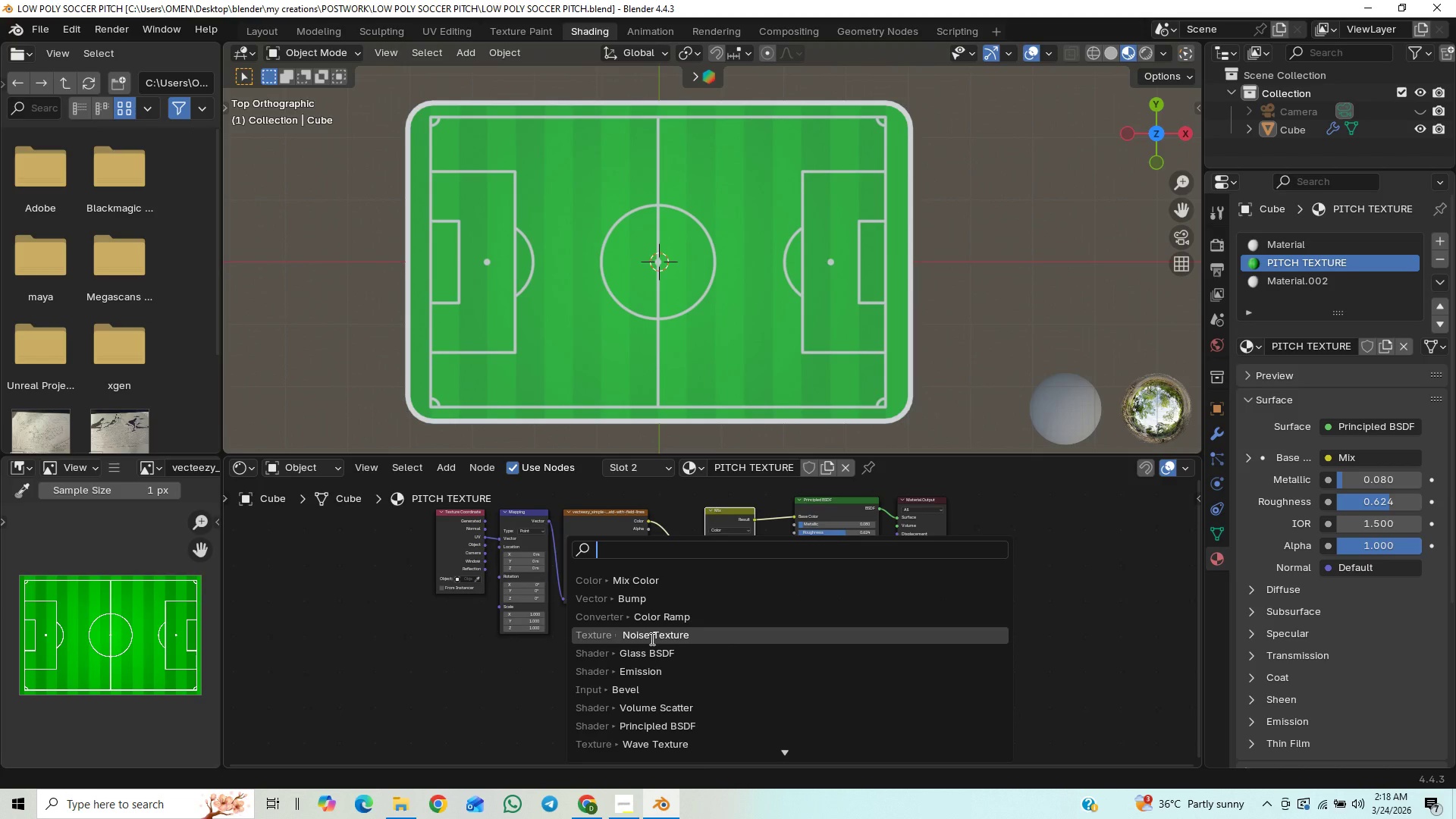 
left_click_drag(start_coordinate=[707, 631], to_coordinate=[694, 634])
 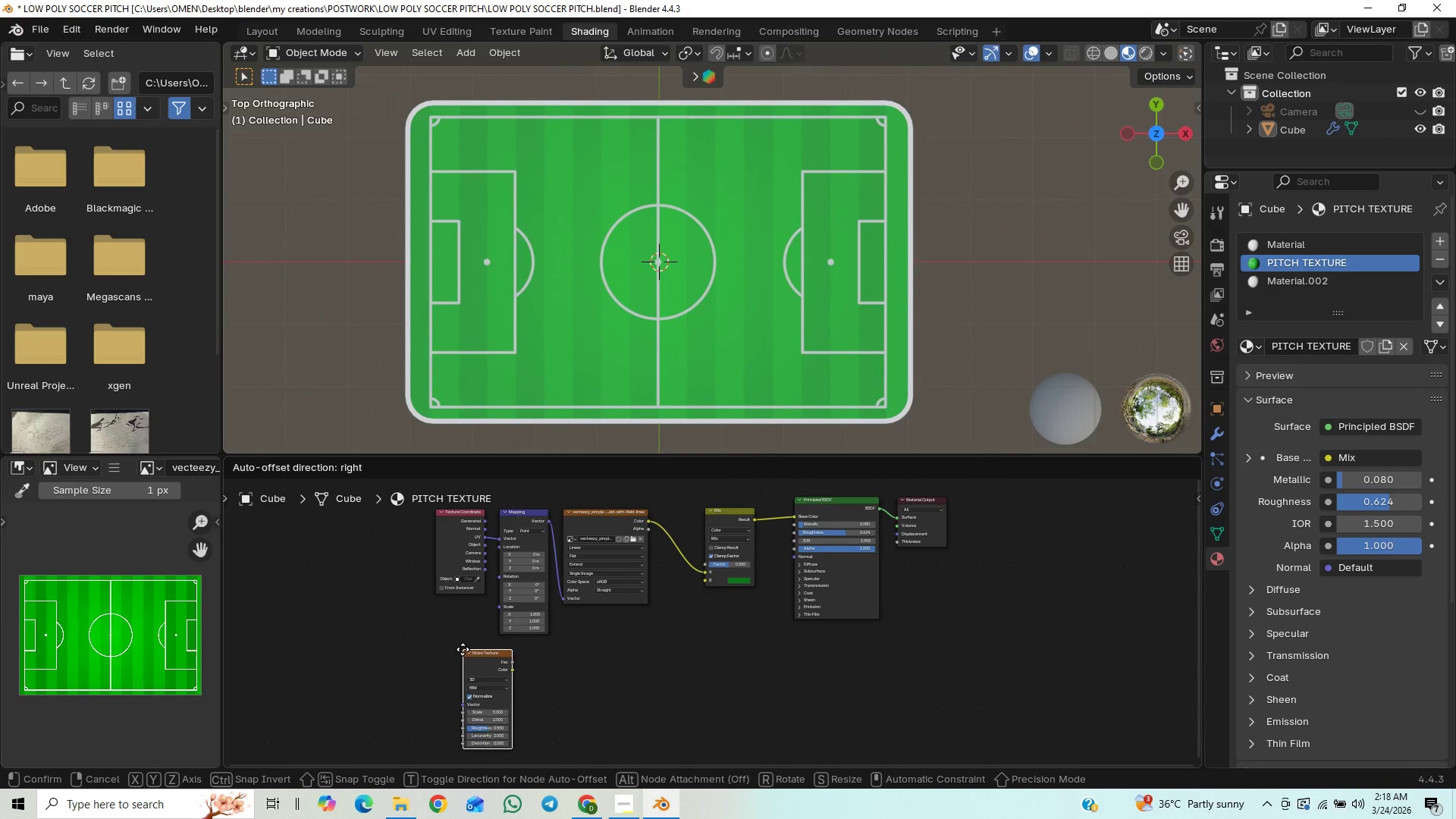 
left_click([463, 649])
 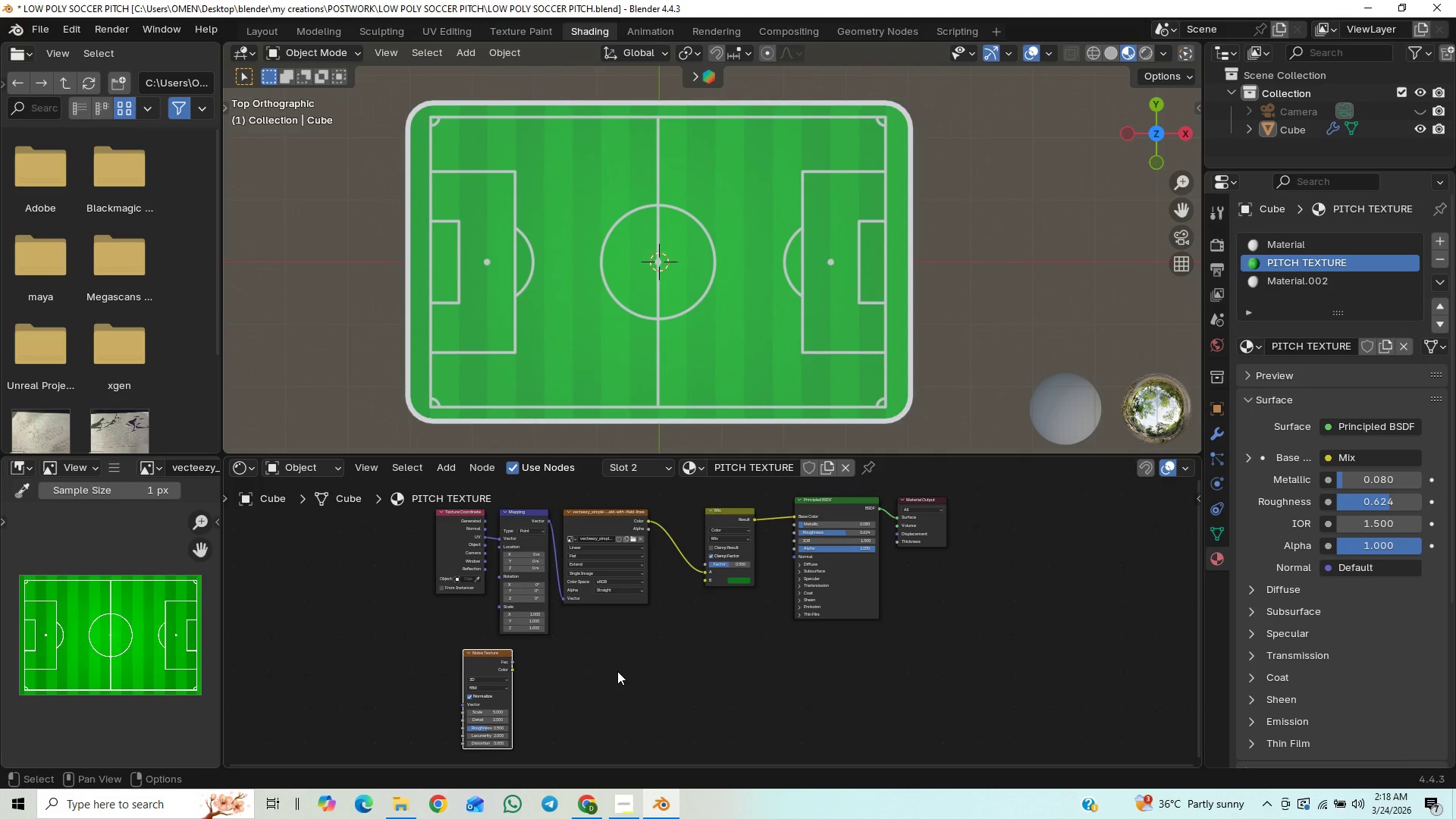 
key(Shift+A)
 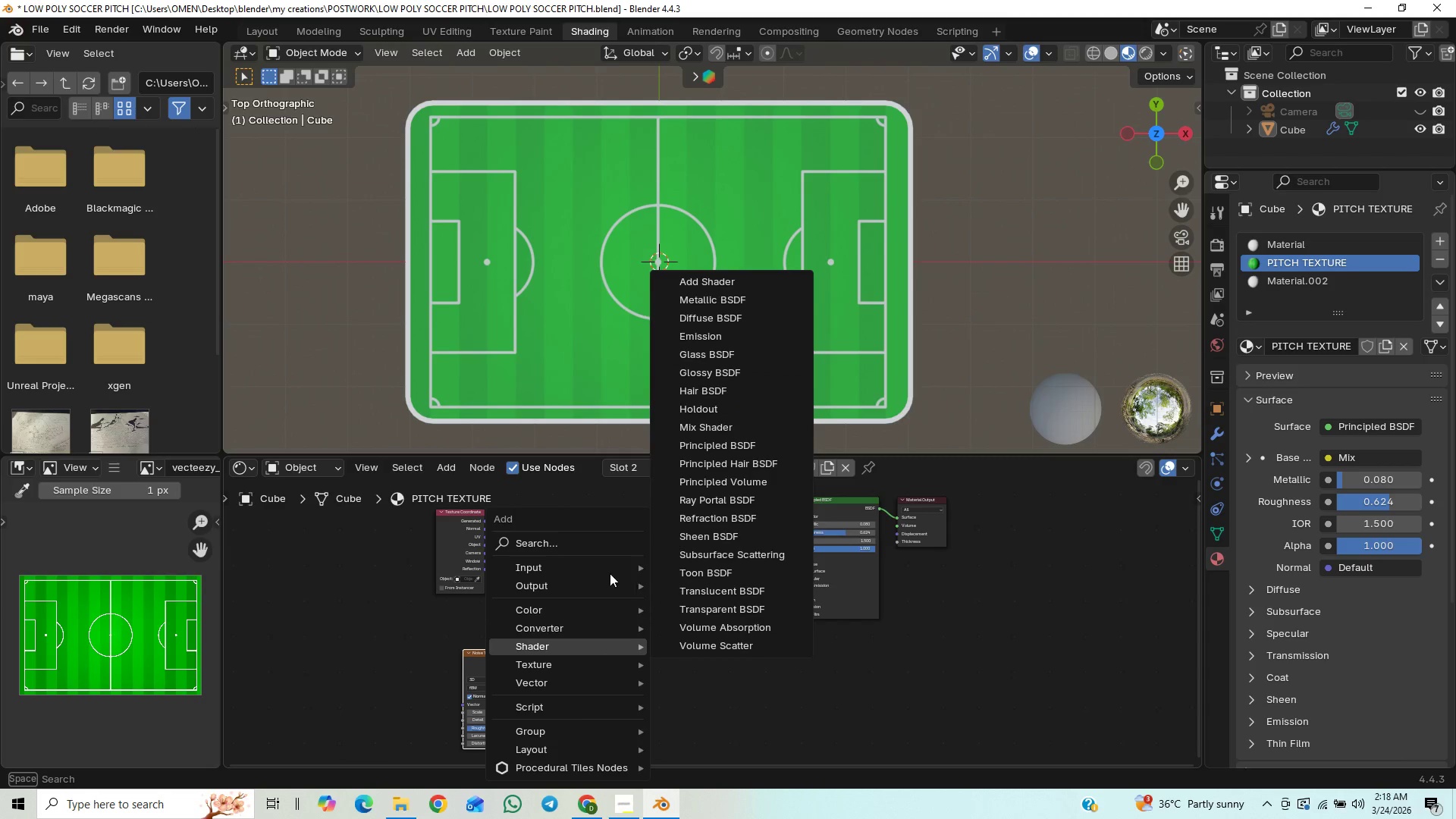 
mouse_move([626, 575])
 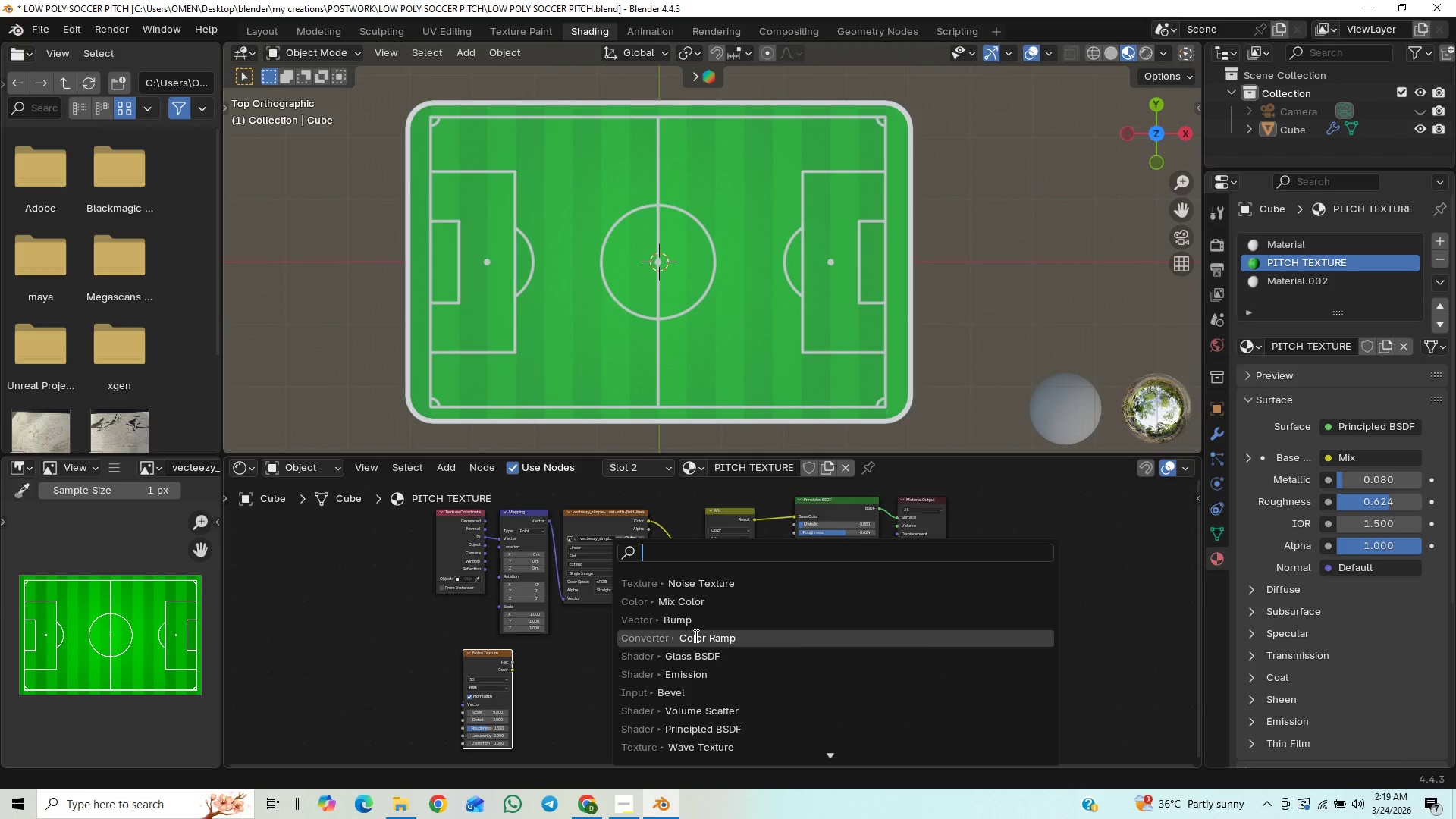 
left_click([695, 636])
 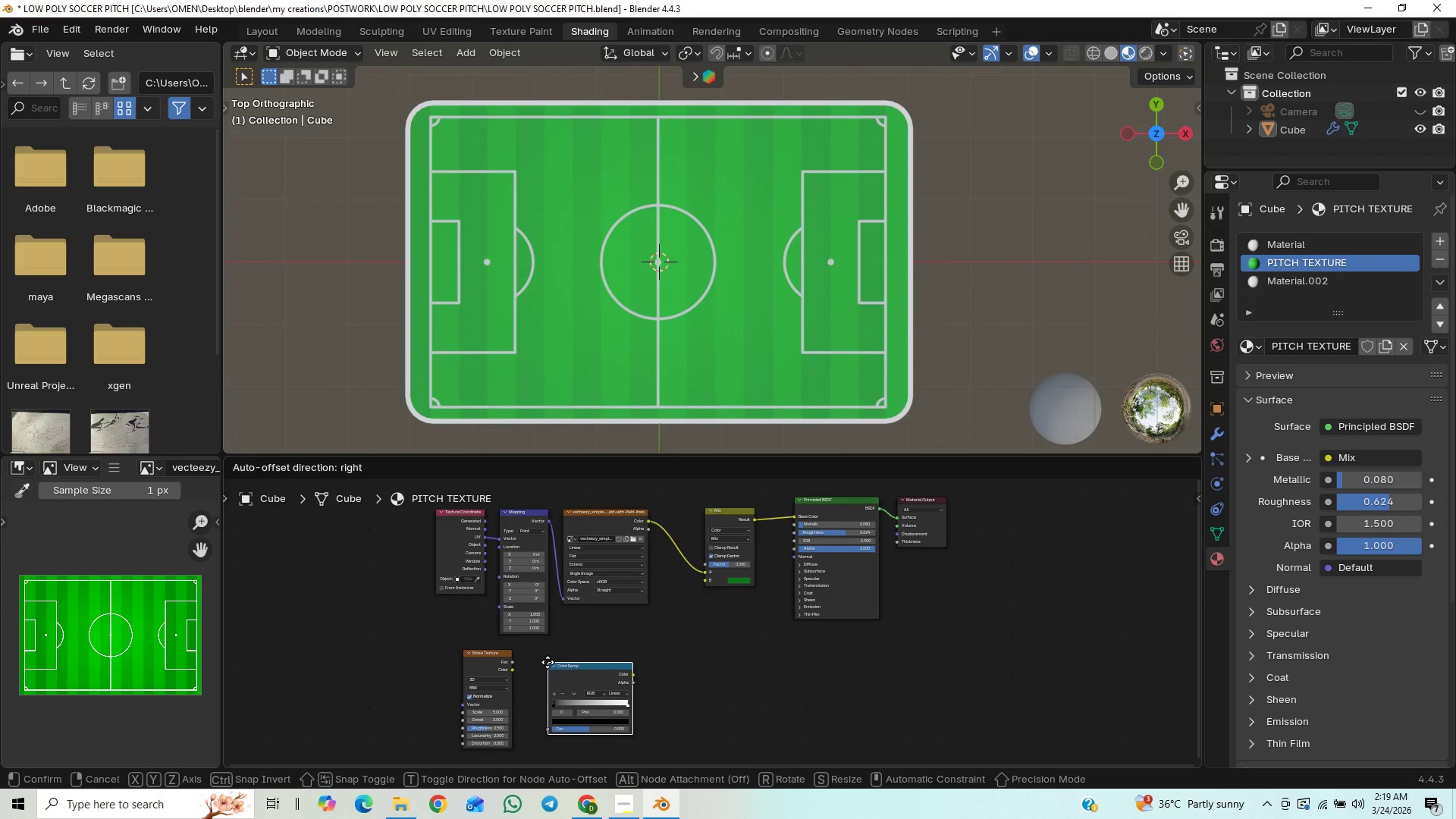 
left_click([547, 662])
 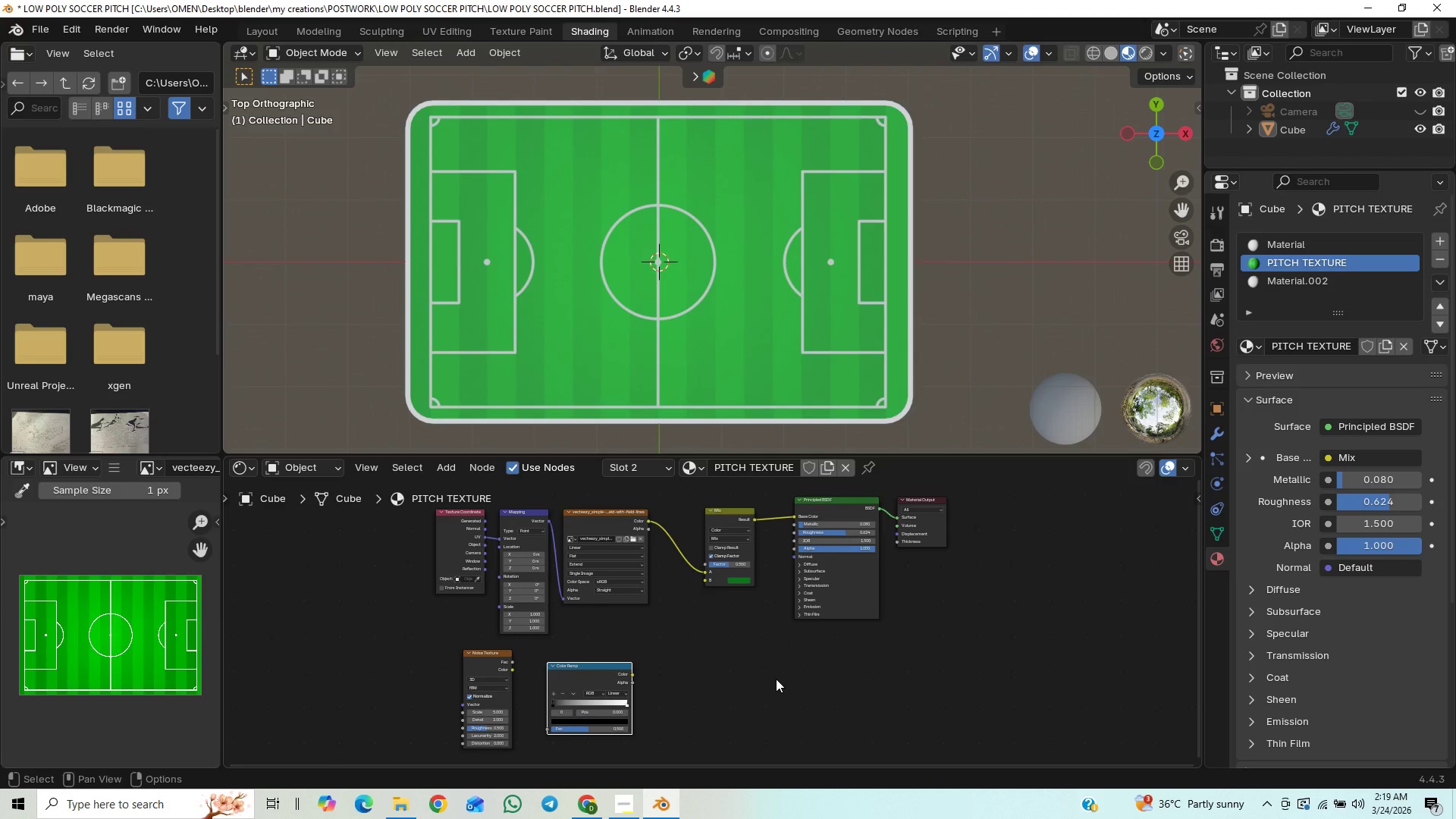 
key(Shift+A)
 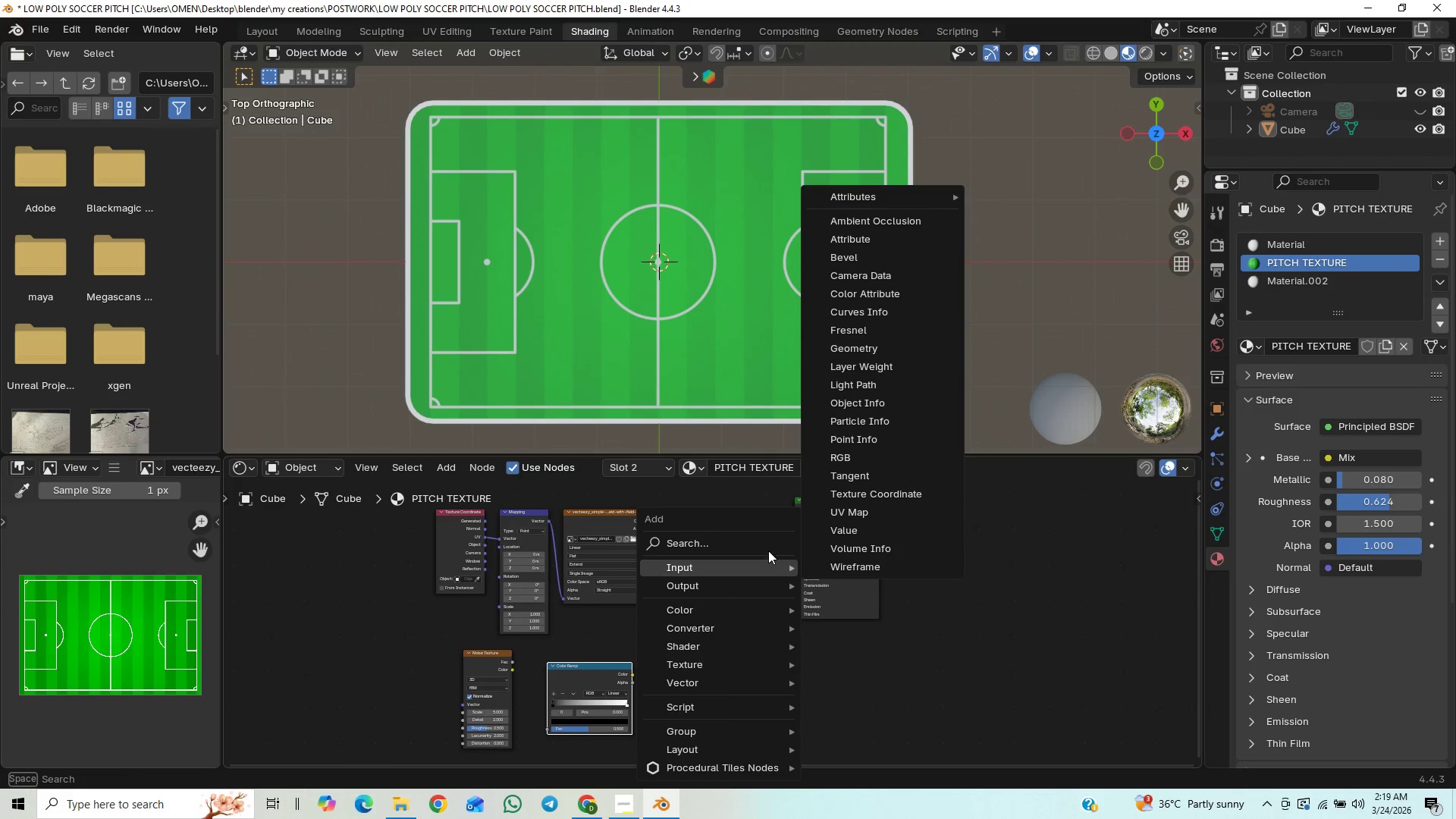 
left_click([768, 546])
 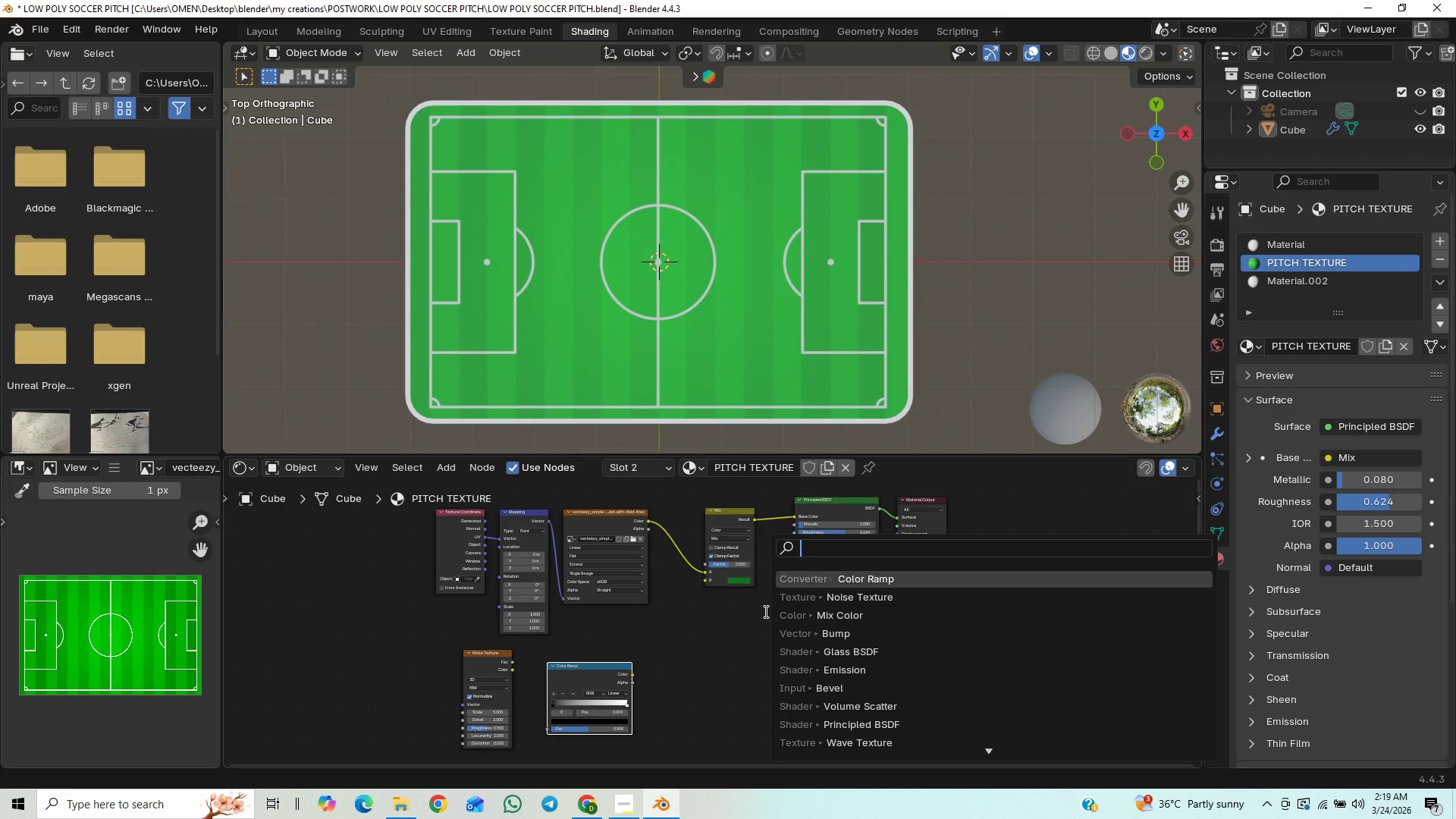 
mouse_move([798, 611])
 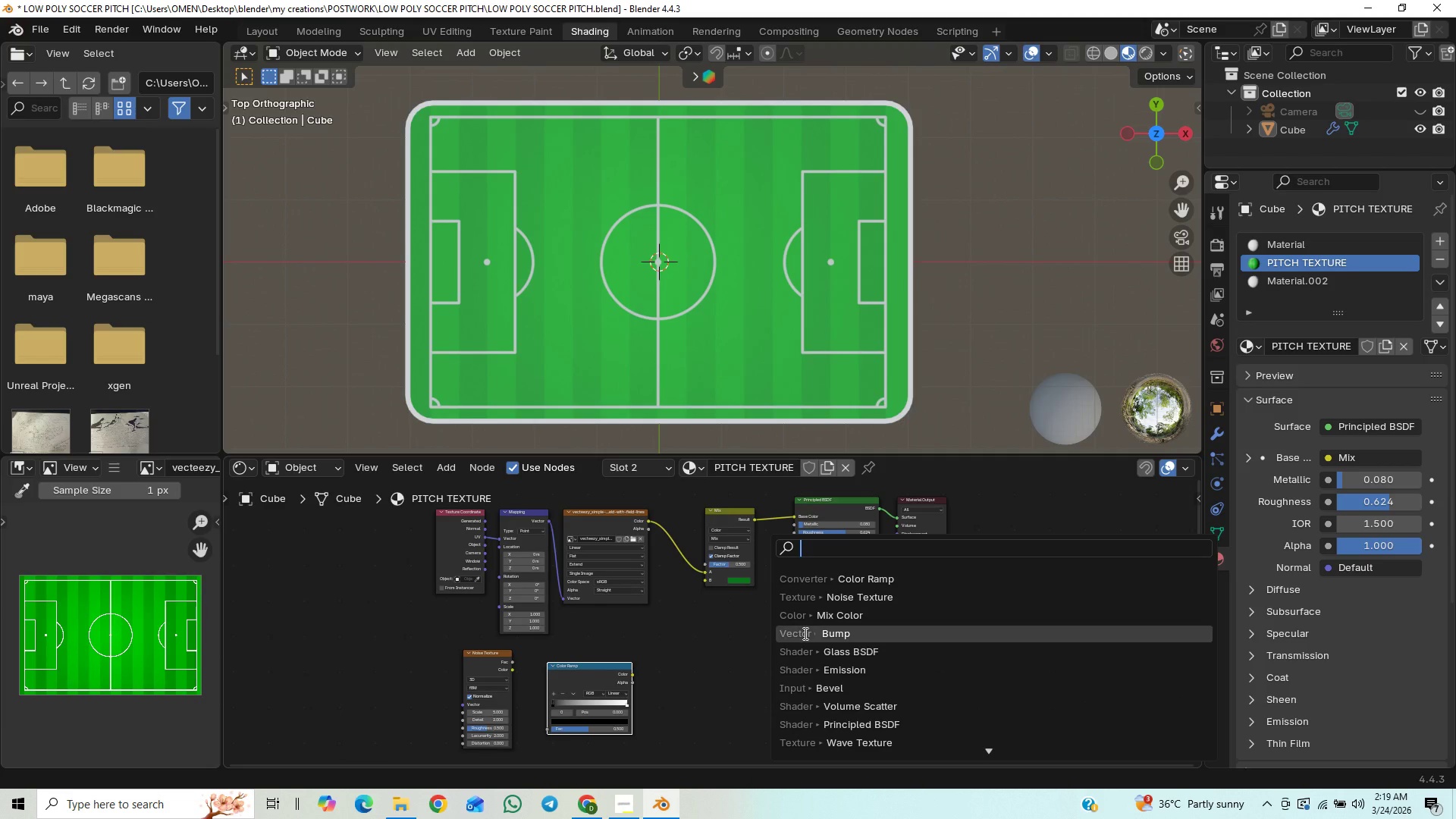 
left_click([804, 633])
 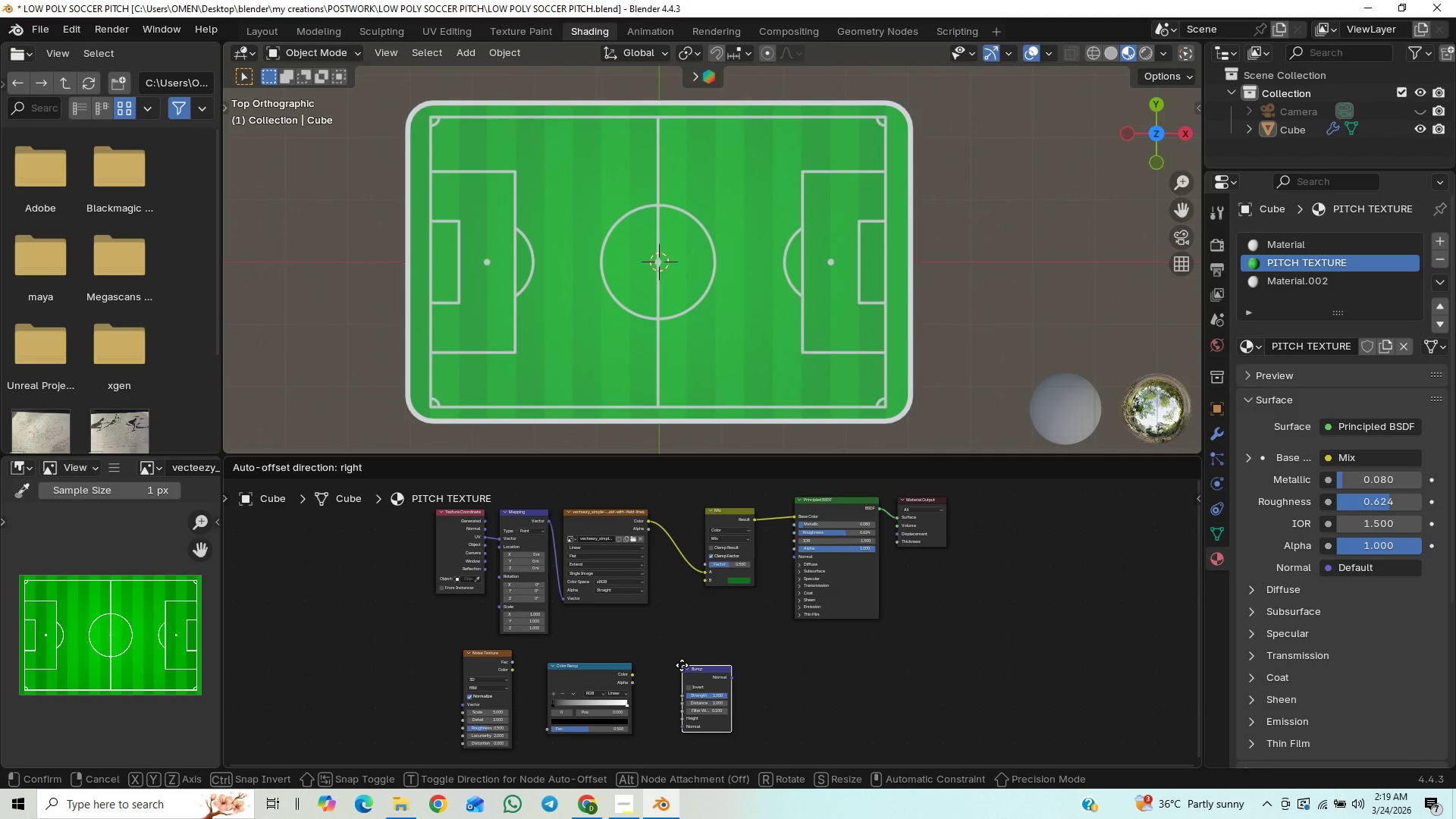 
left_click([682, 665])
 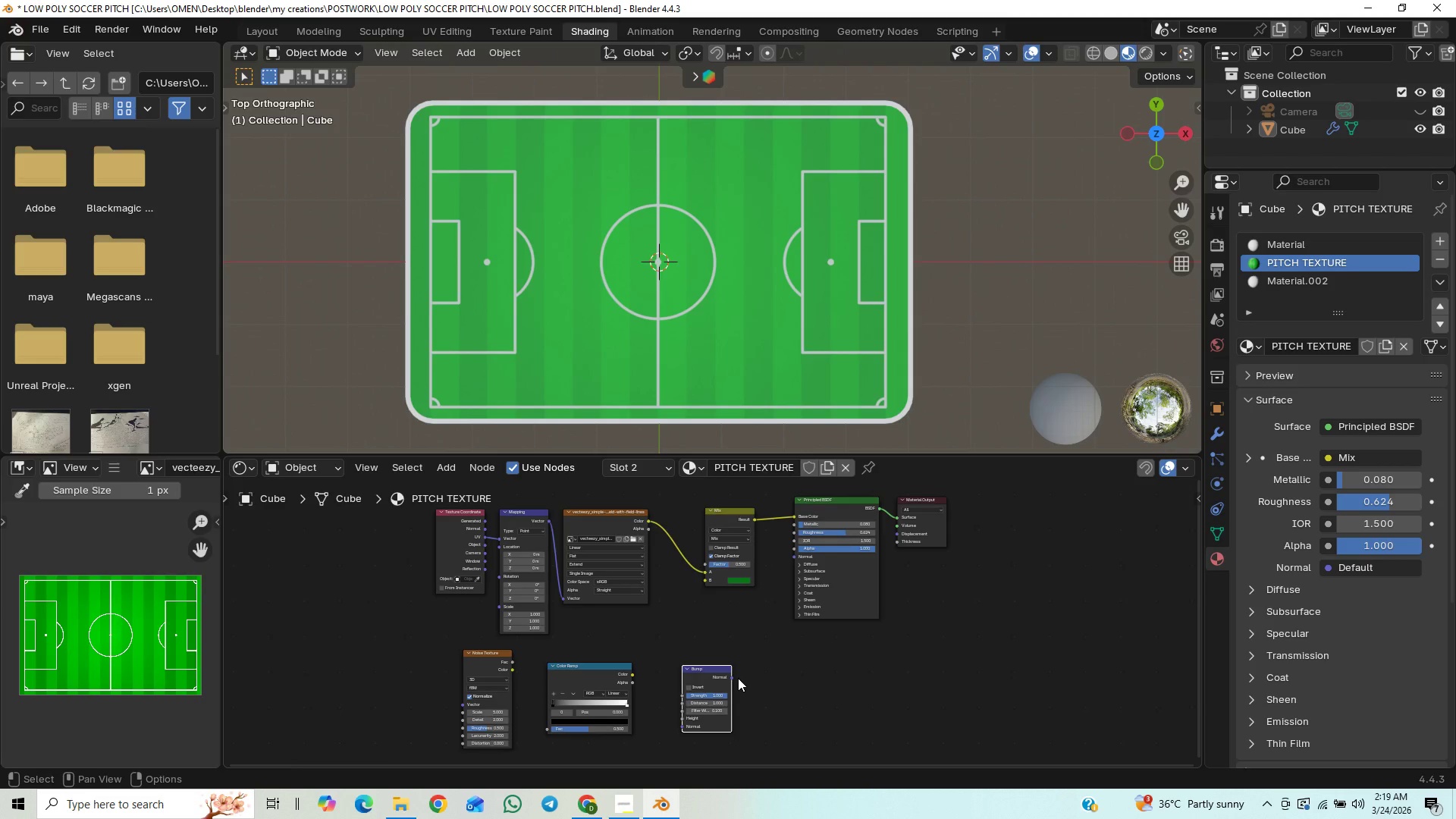 
left_click_drag(start_coordinate=[731, 677], to_coordinate=[788, 533])
 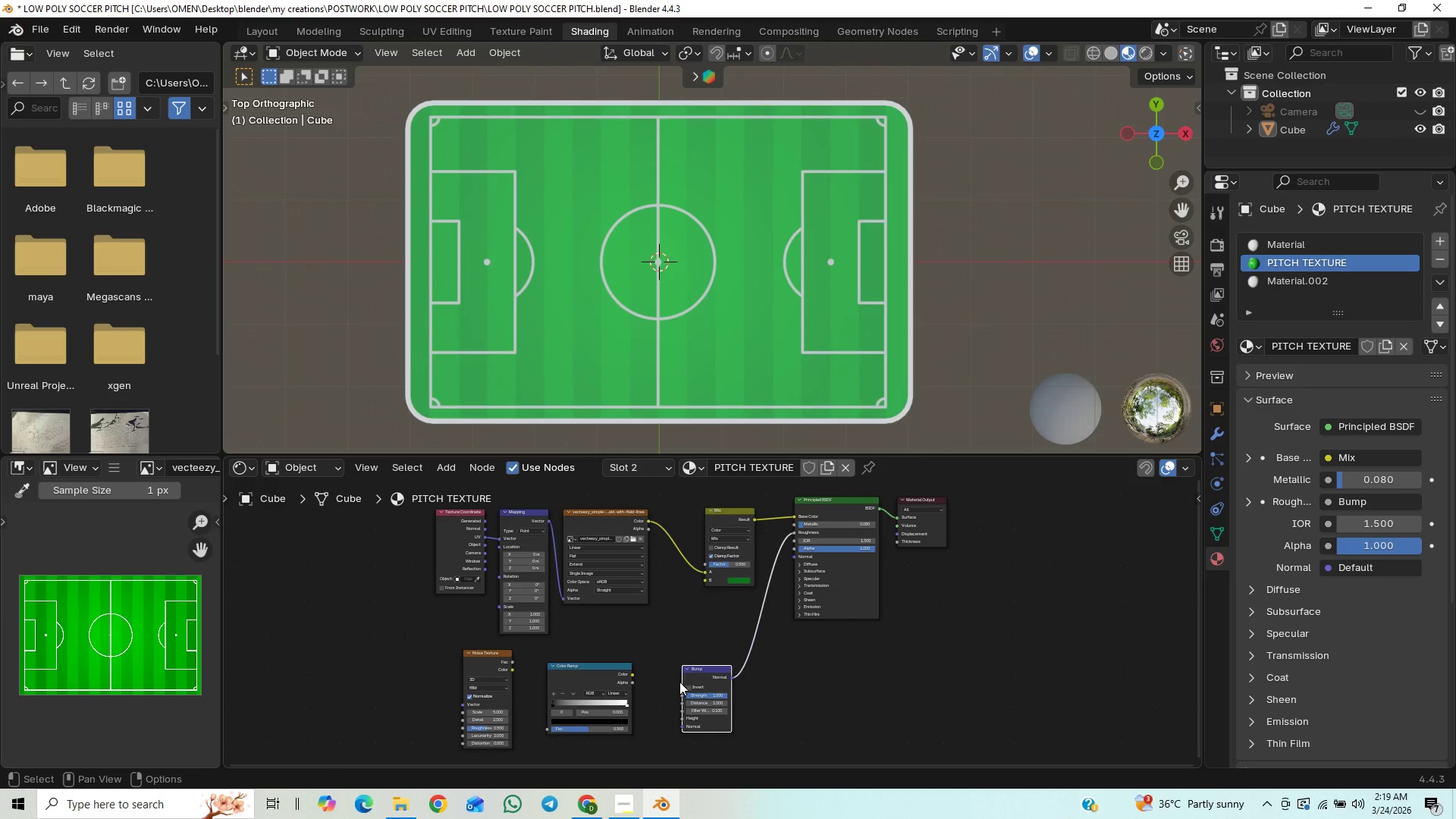 
left_click([713, 697])
 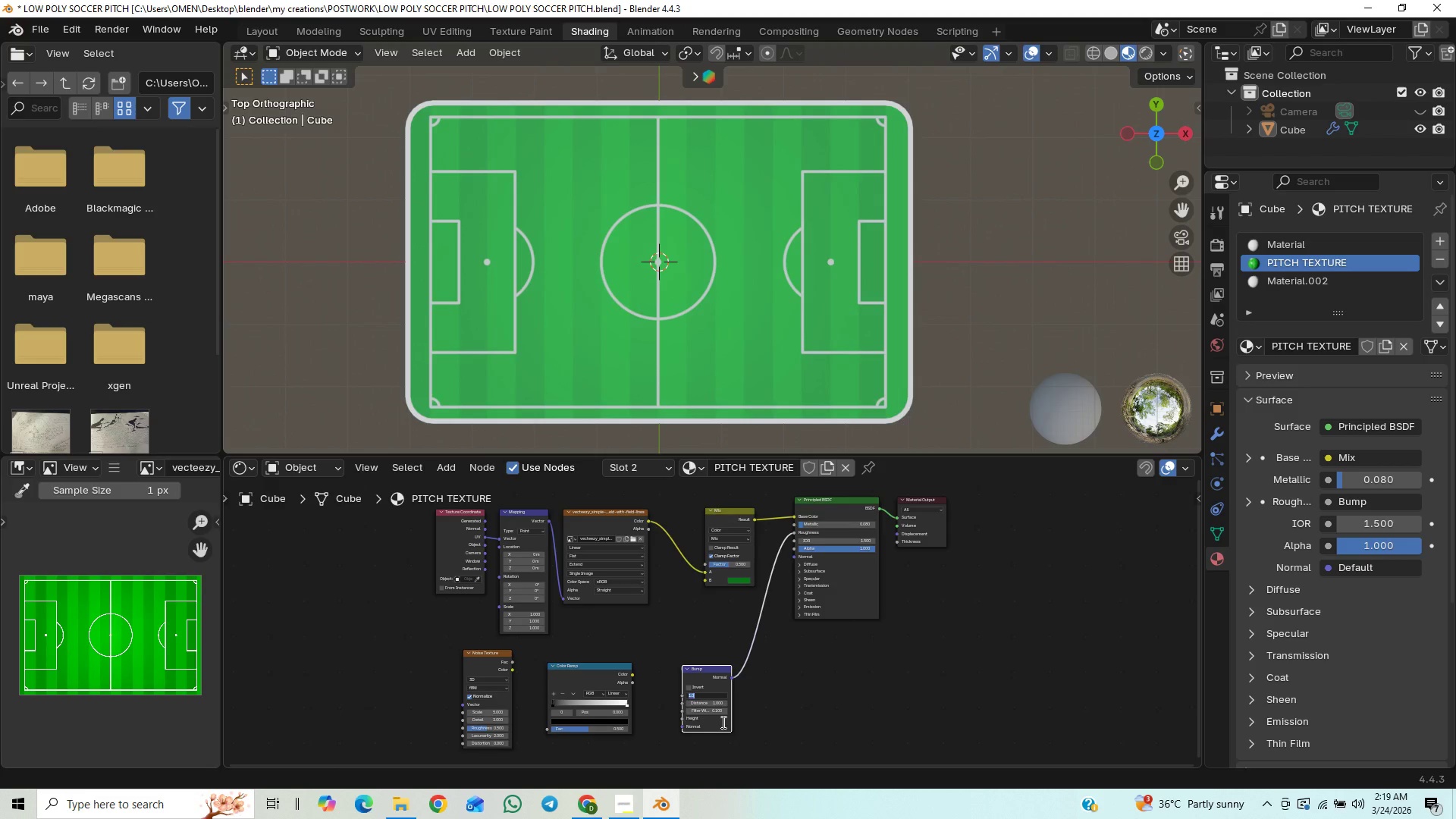 
key(Period)
 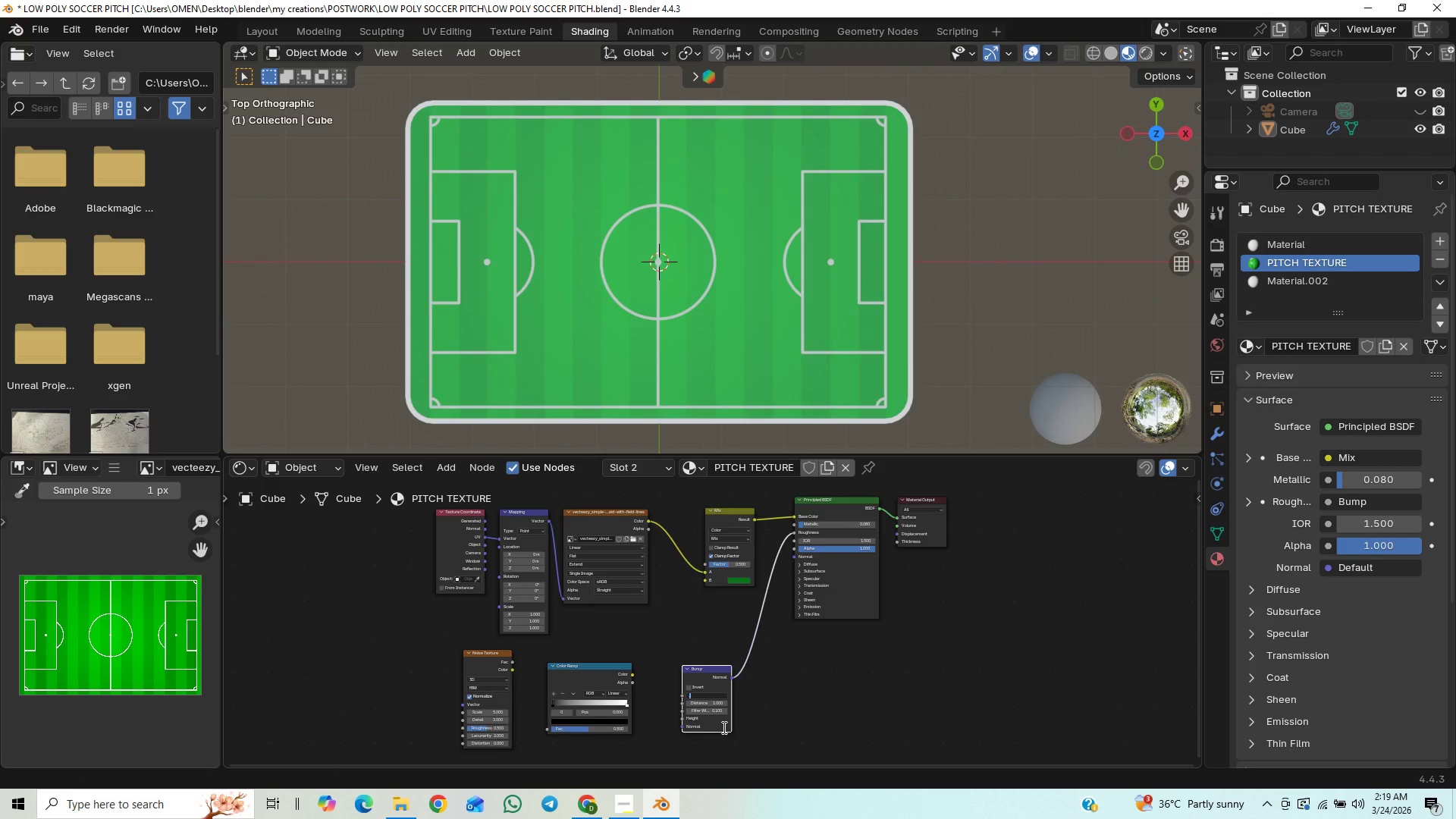 
key(5)
 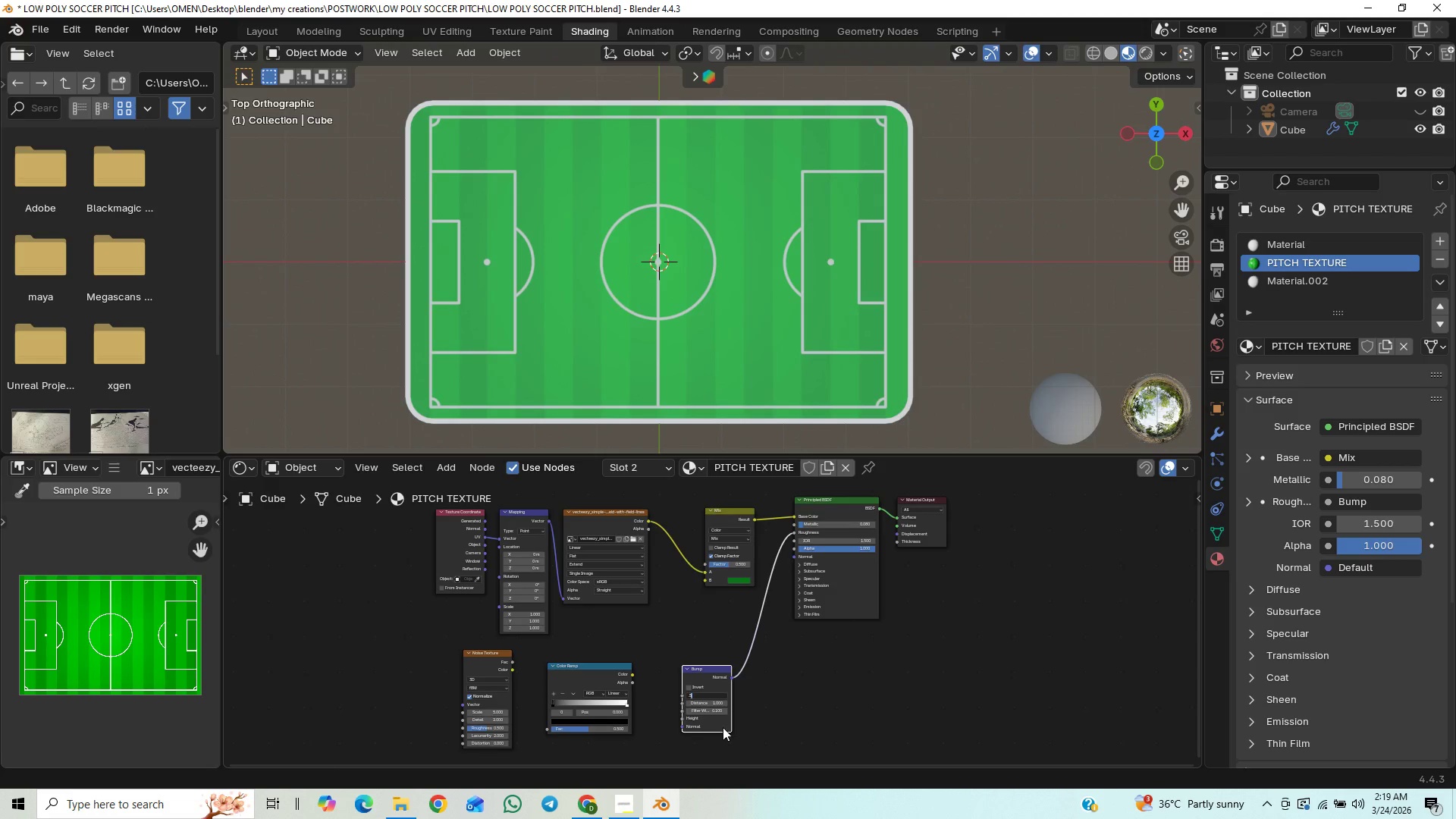 
key(Enter)
 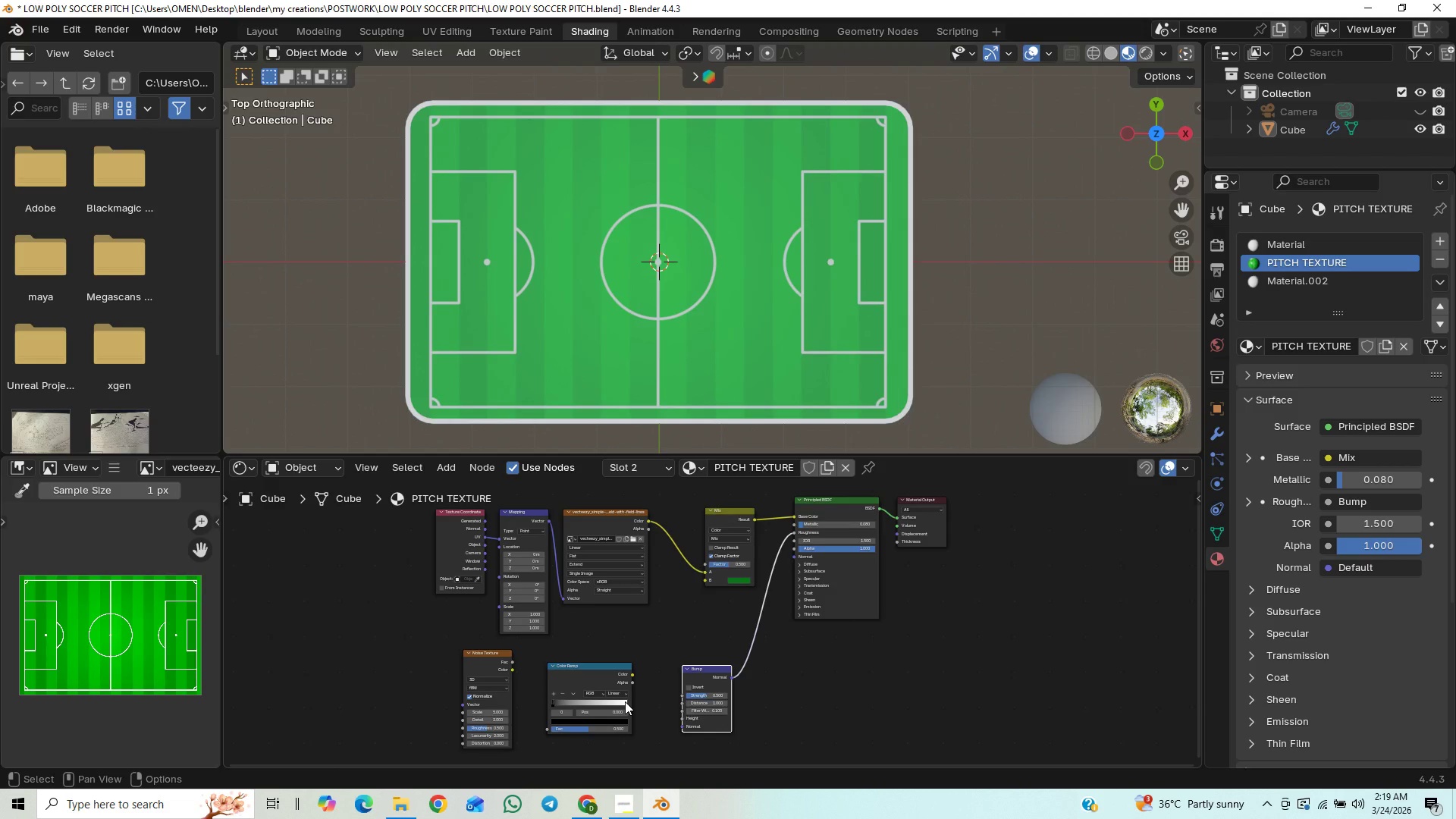 
left_click_drag(start_coordinate=[627, 706], to_coordinate=[628, 700])
 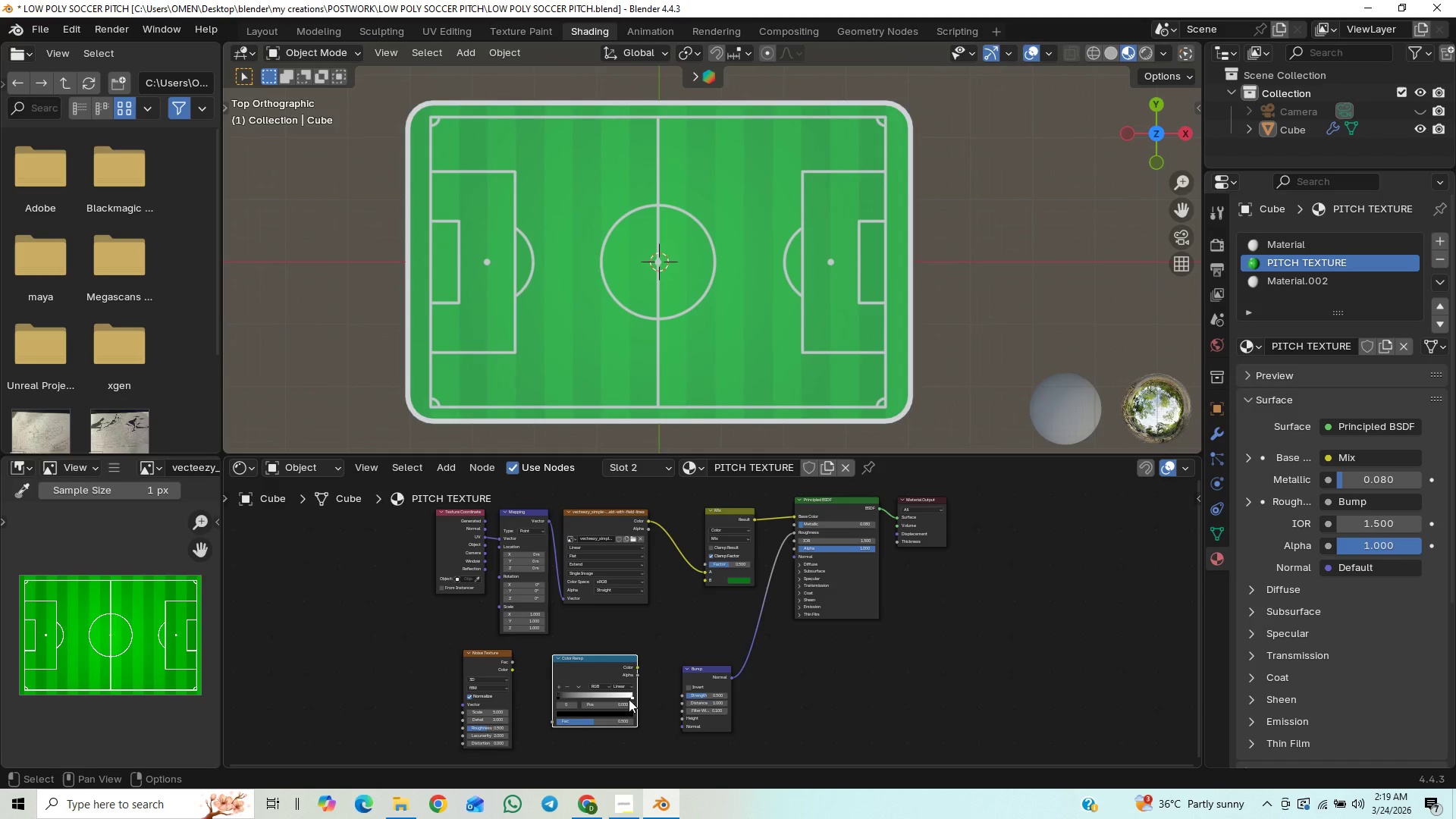 
left_click_drag(start_coordinate=[631, 698], to_coordinate=[626, 701])
 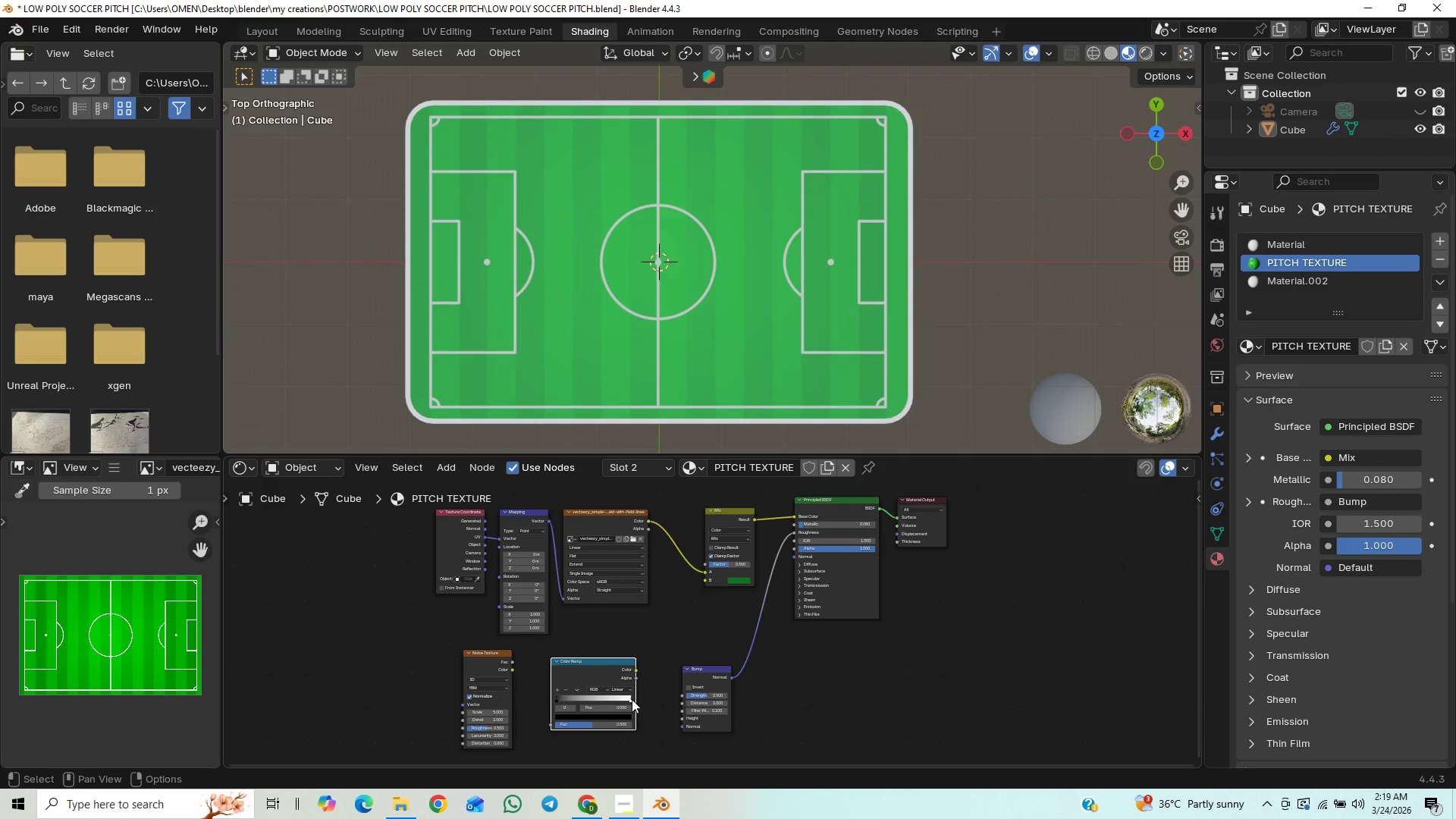 
left_click_drag(start_coordinate=[632, 699], to_coordinate=[609, 702])
 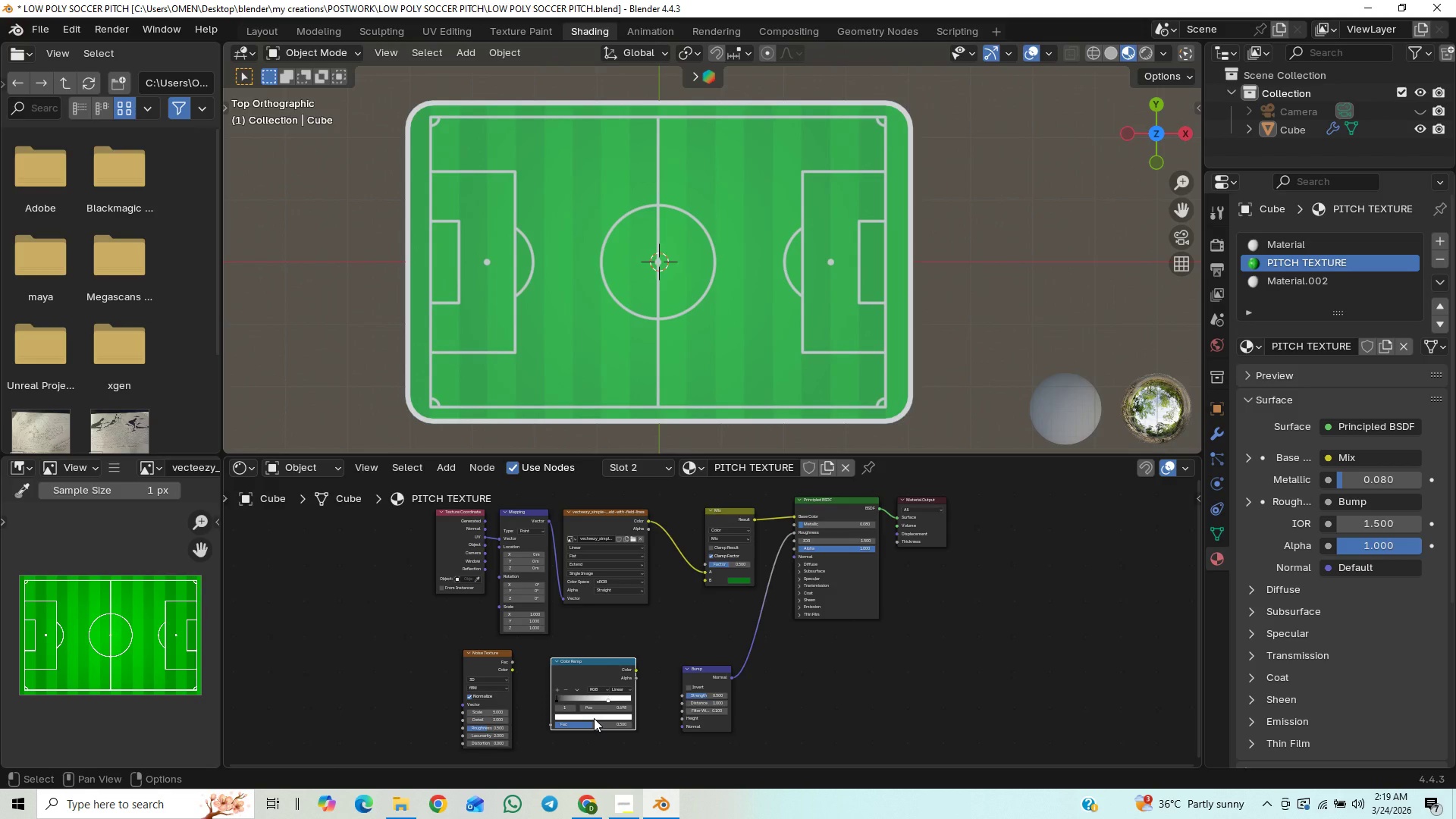 
left_click([597, 718])
 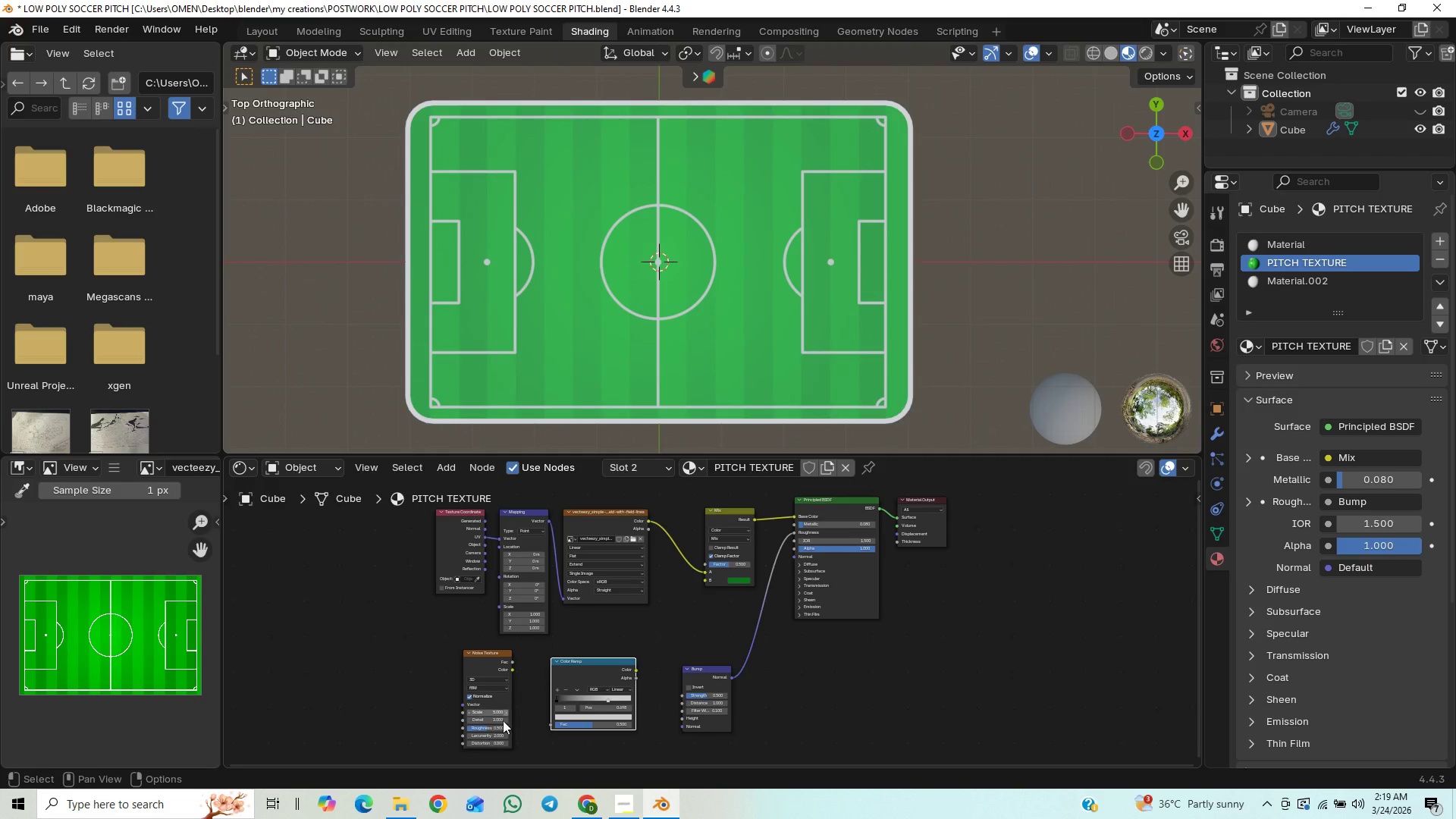 
wait(7.7)
 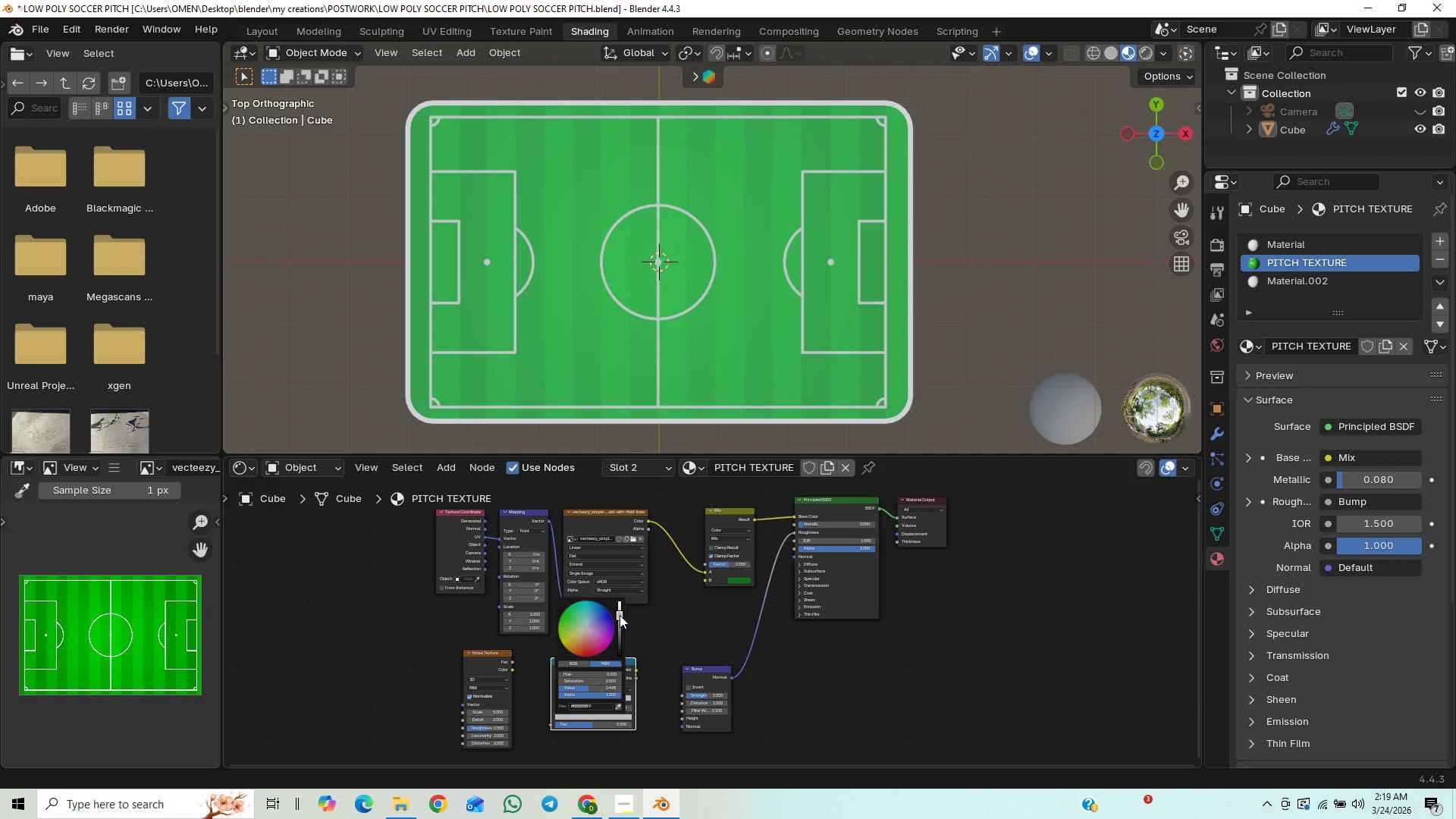 
scroll: coordinate [525, 698], scroll_direction: up, amount: 11.0
 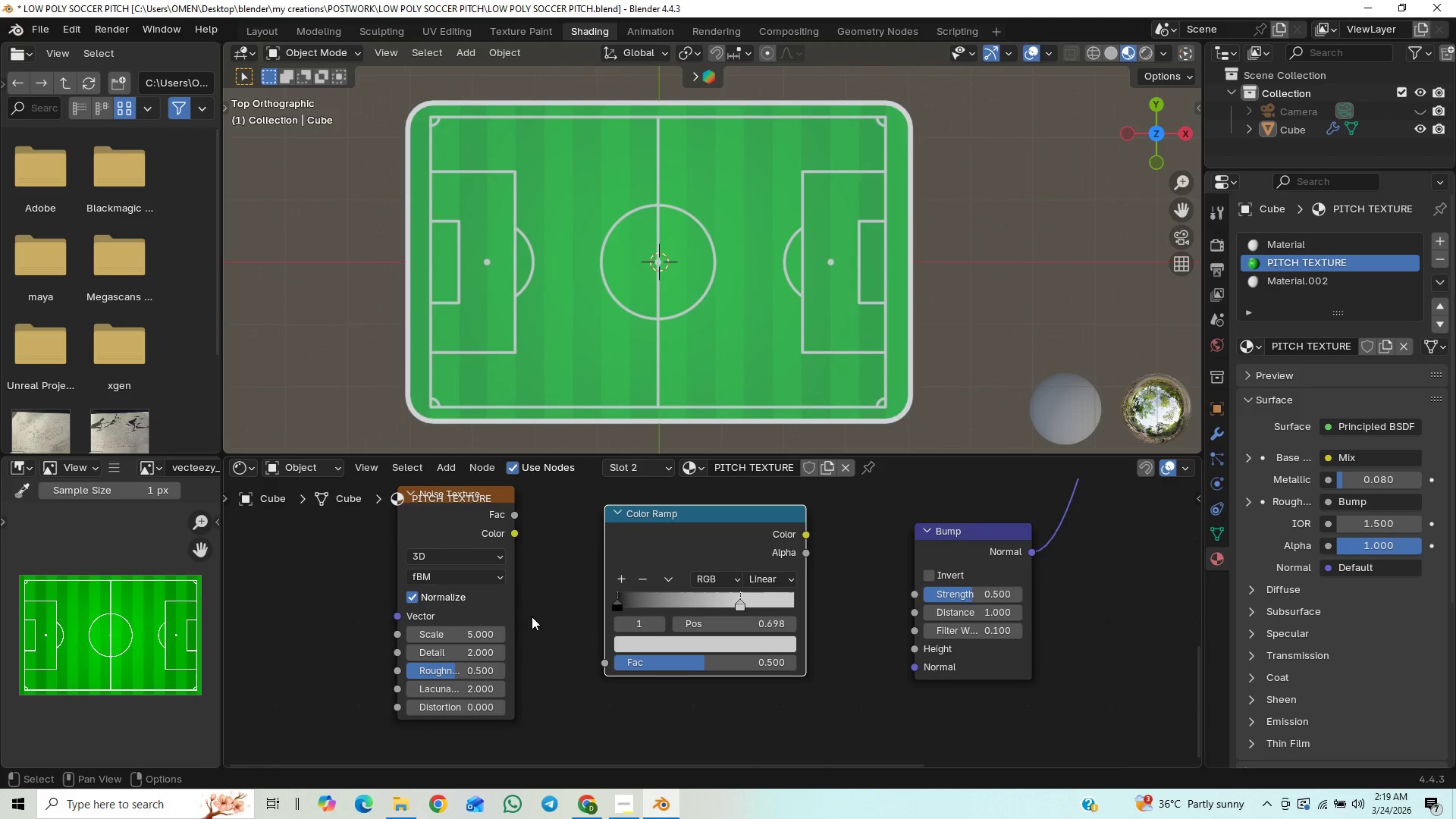 
left_click([477, 631])
 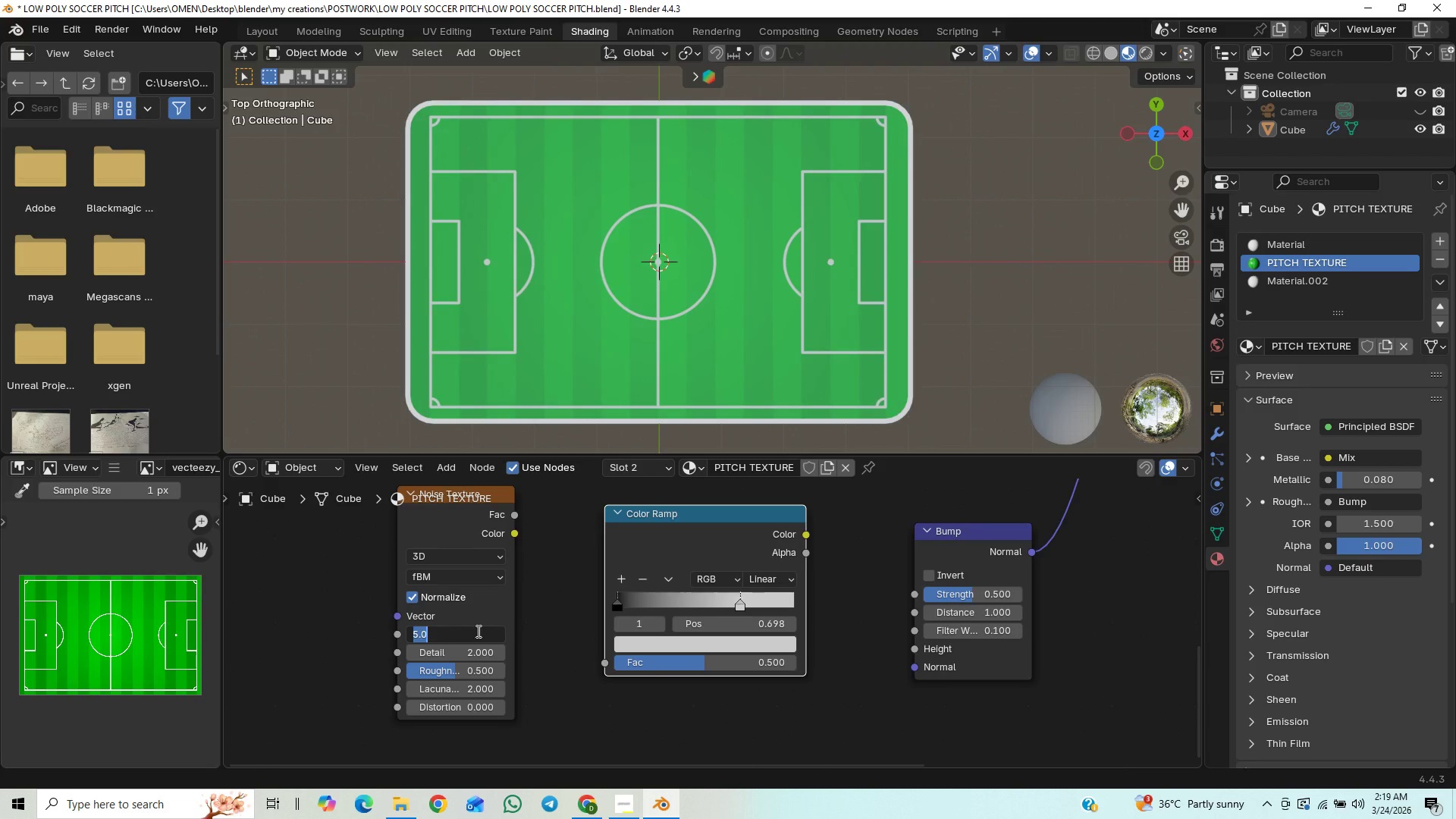 
type(25)
key(Backspace)
type(3)
 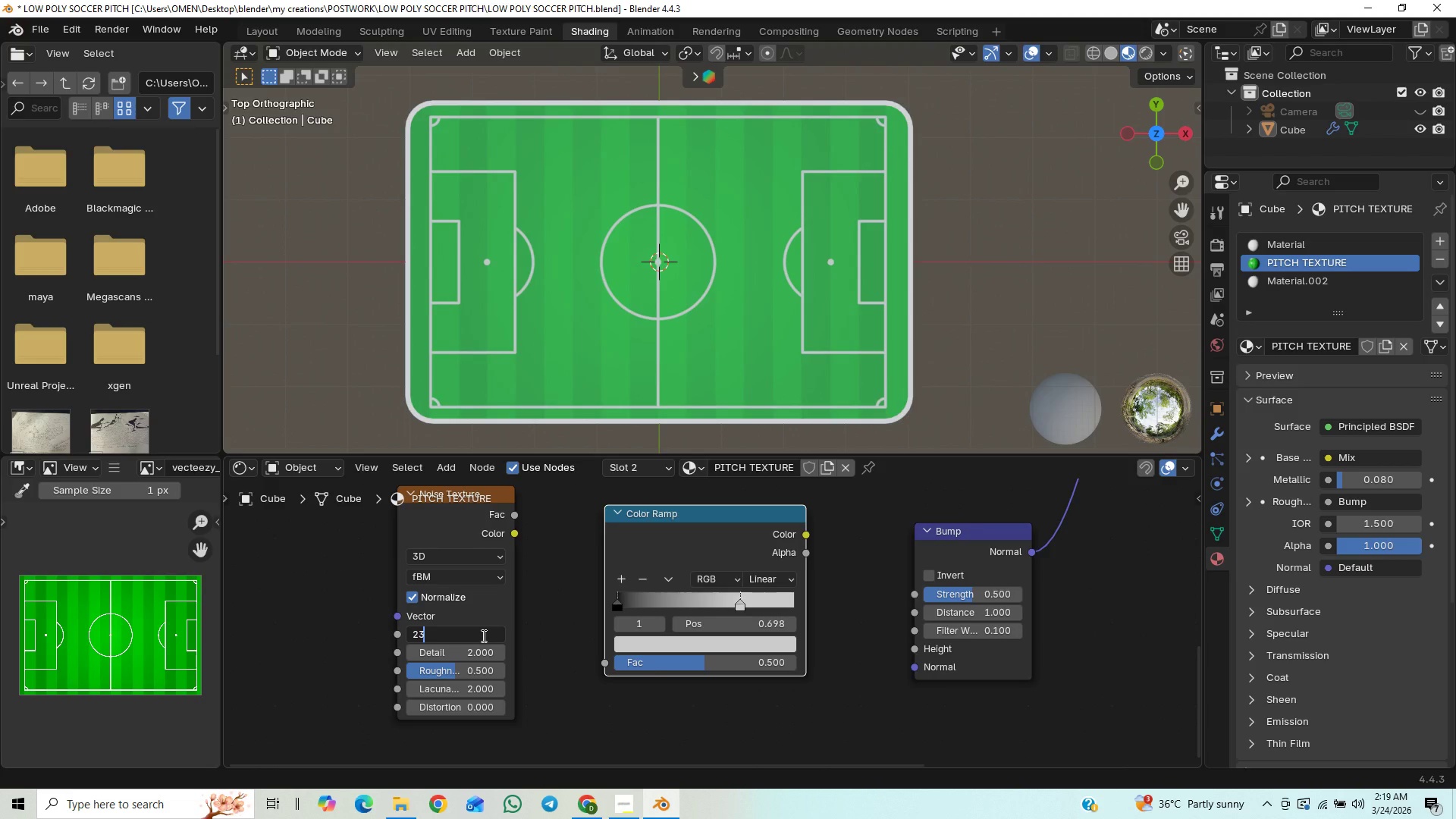 
key(Enter)
 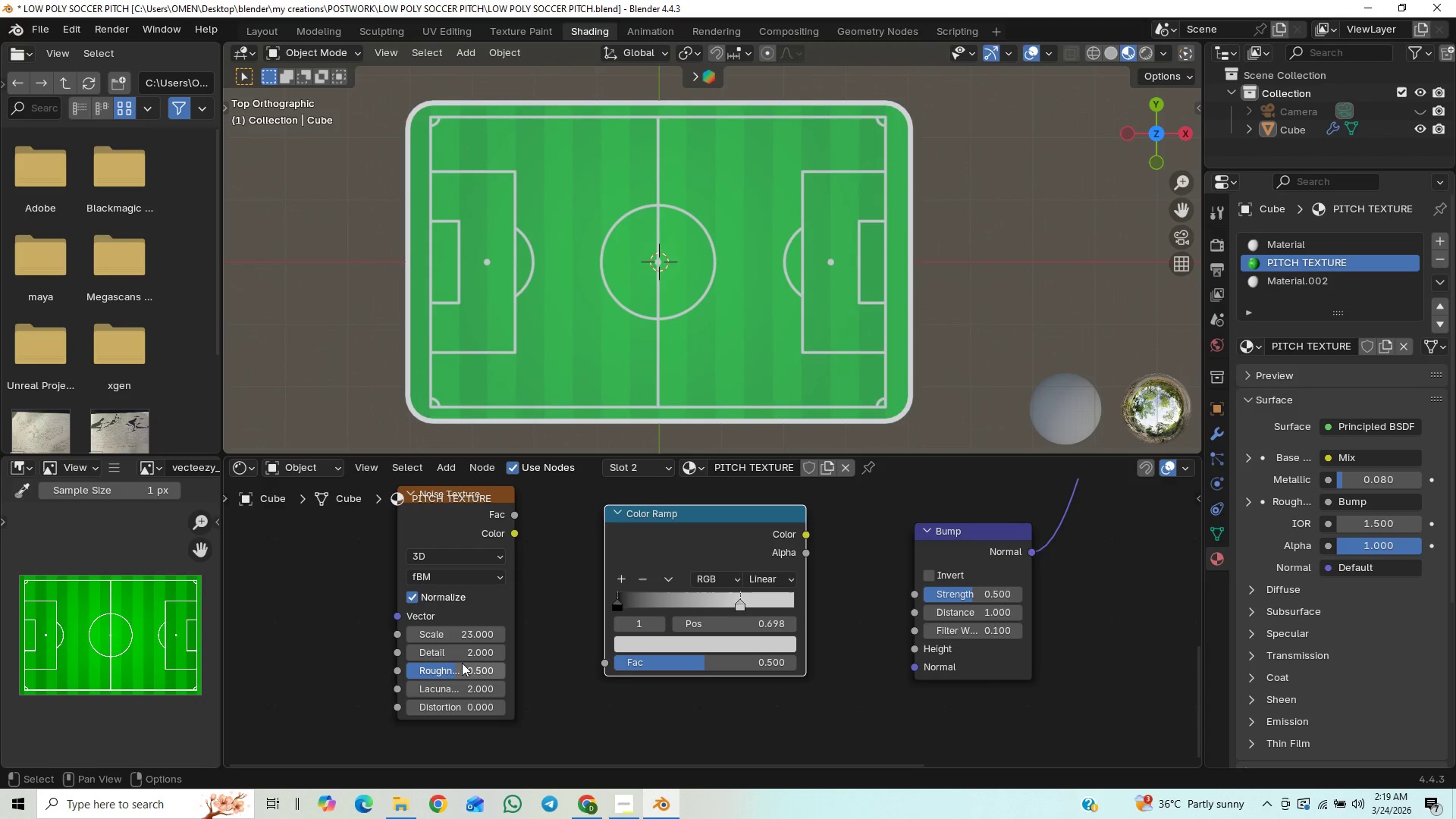 
left_click([463, 654])
 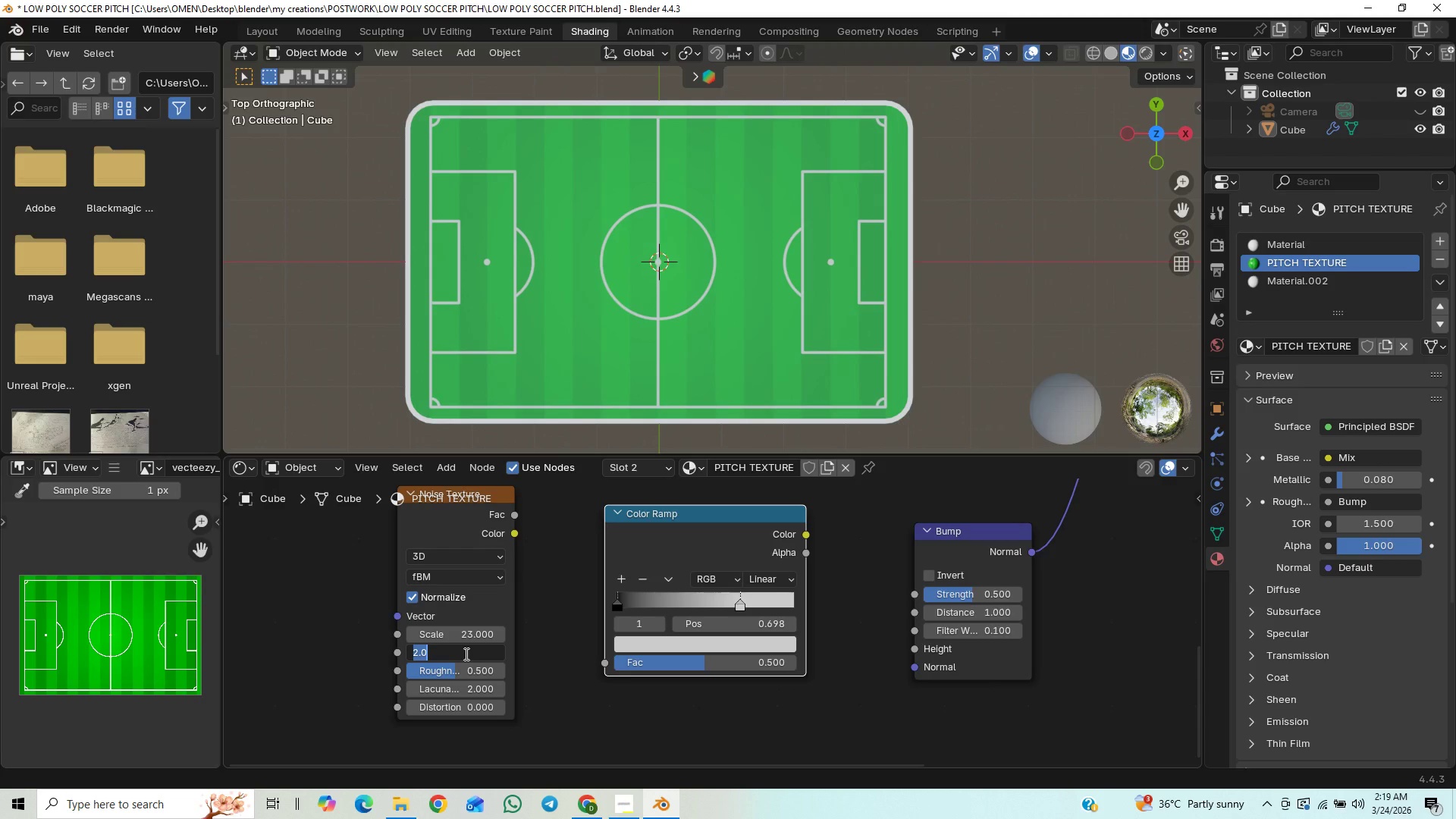 
type(11.5)
 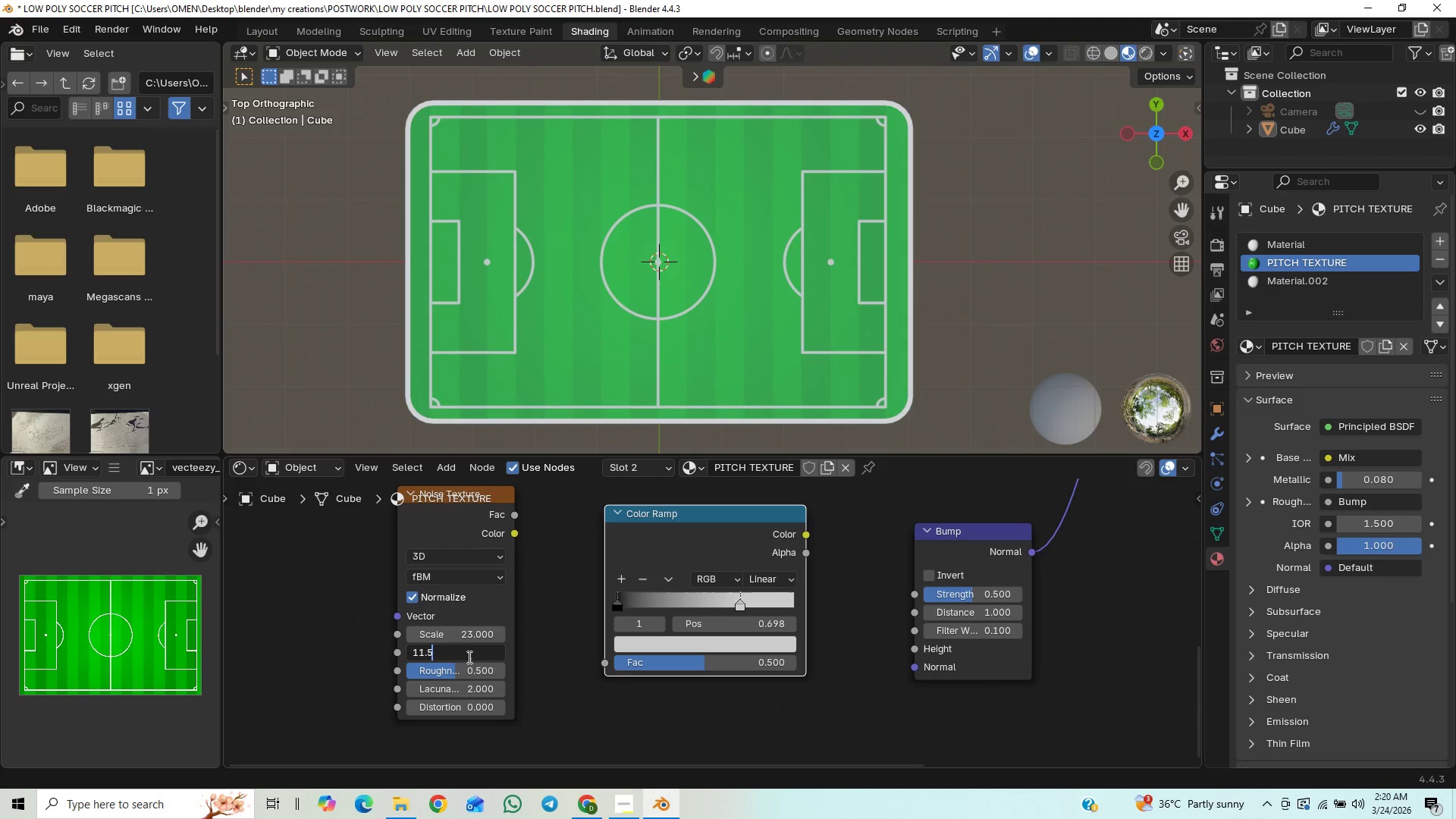 
key(Enter)
 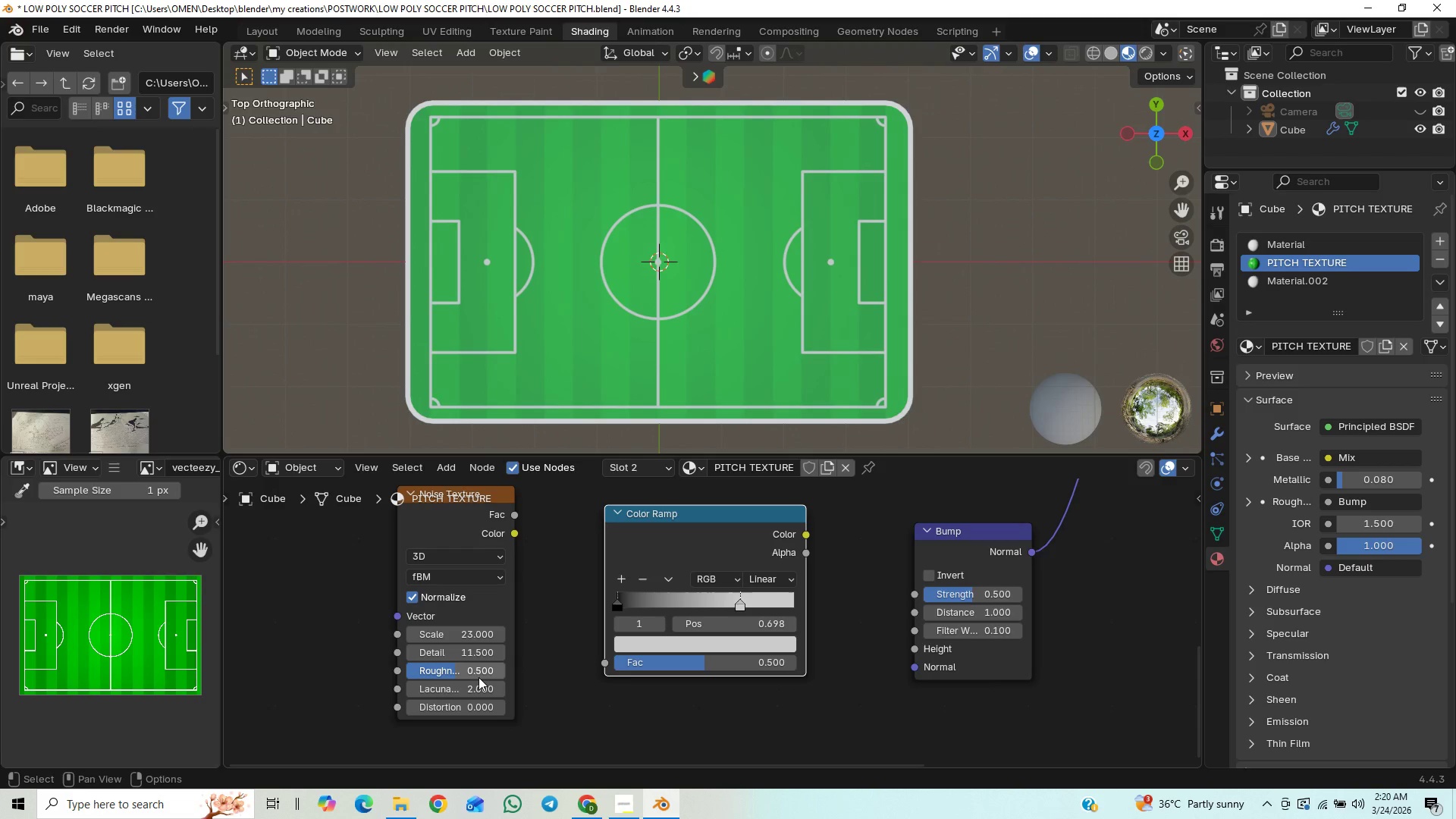 
left_click_drag(start_coordinate=[475, 674], to_coordinate=[510, 179])
 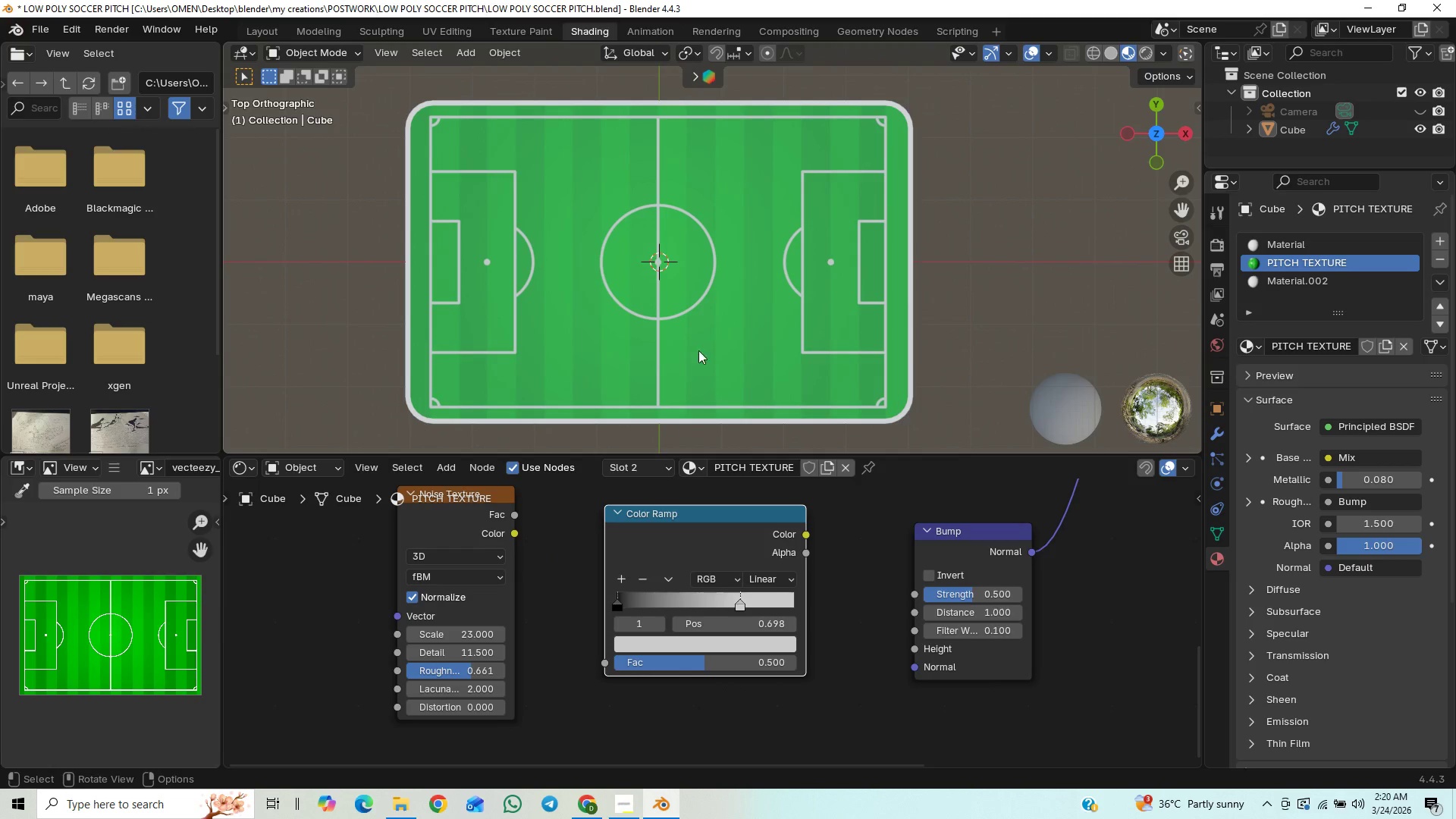 
scroll: coordinate [836, 191], scroll_direction: up, amount: 4.0
 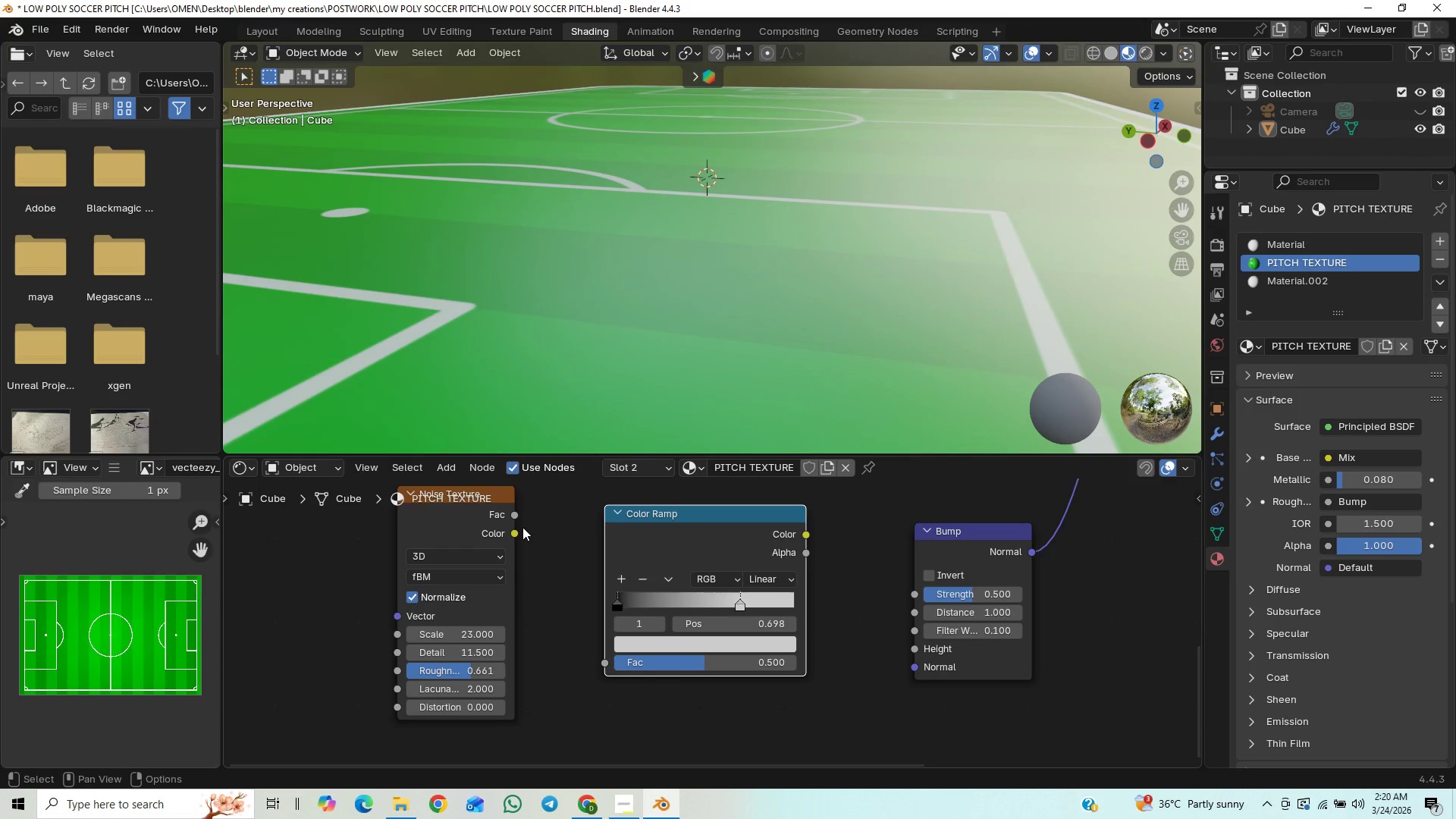 
wait(8.3)
 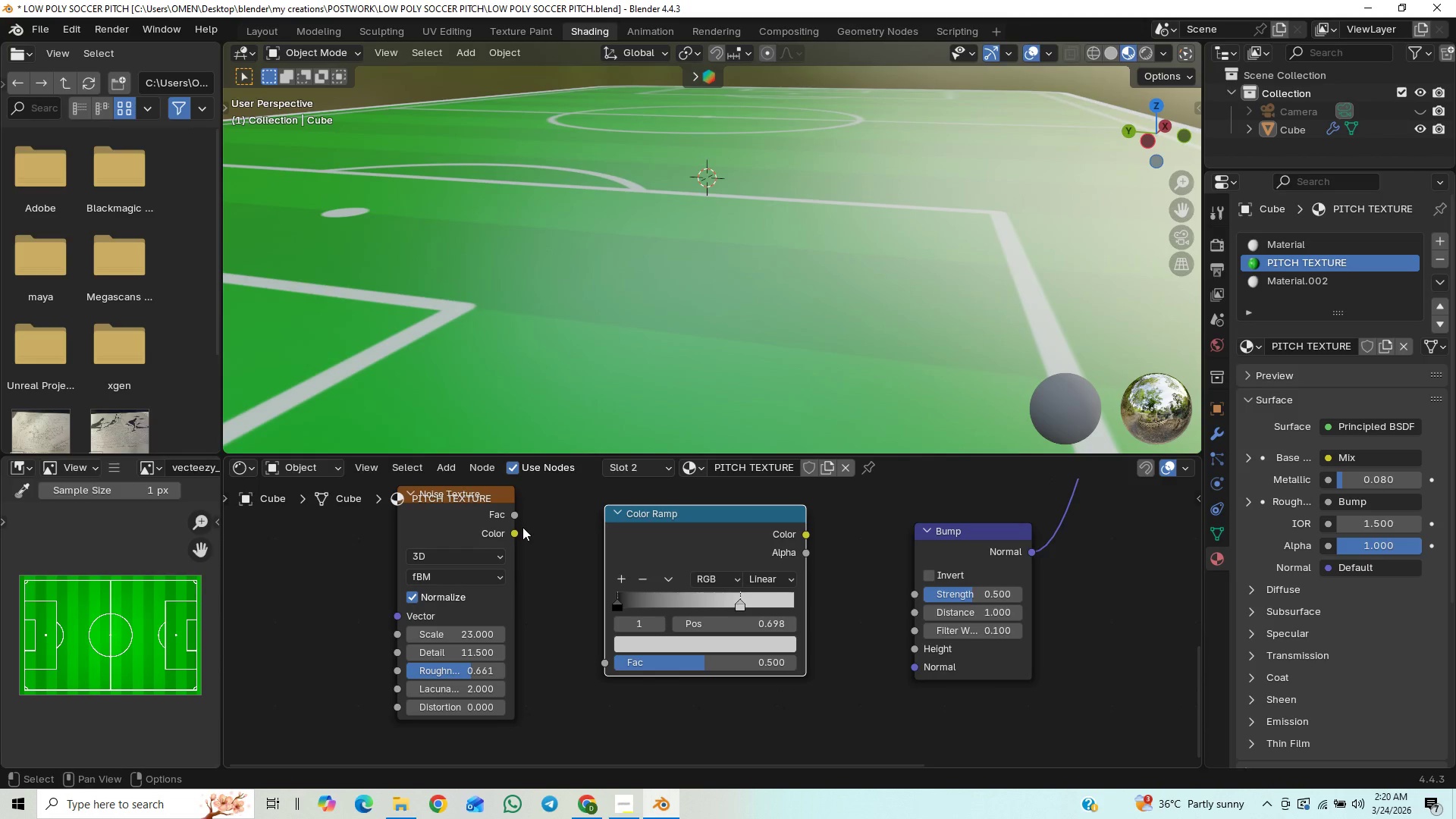 
left_click_drag(start_coordinate=[804, 529], to_coordinate=[898, 640])
 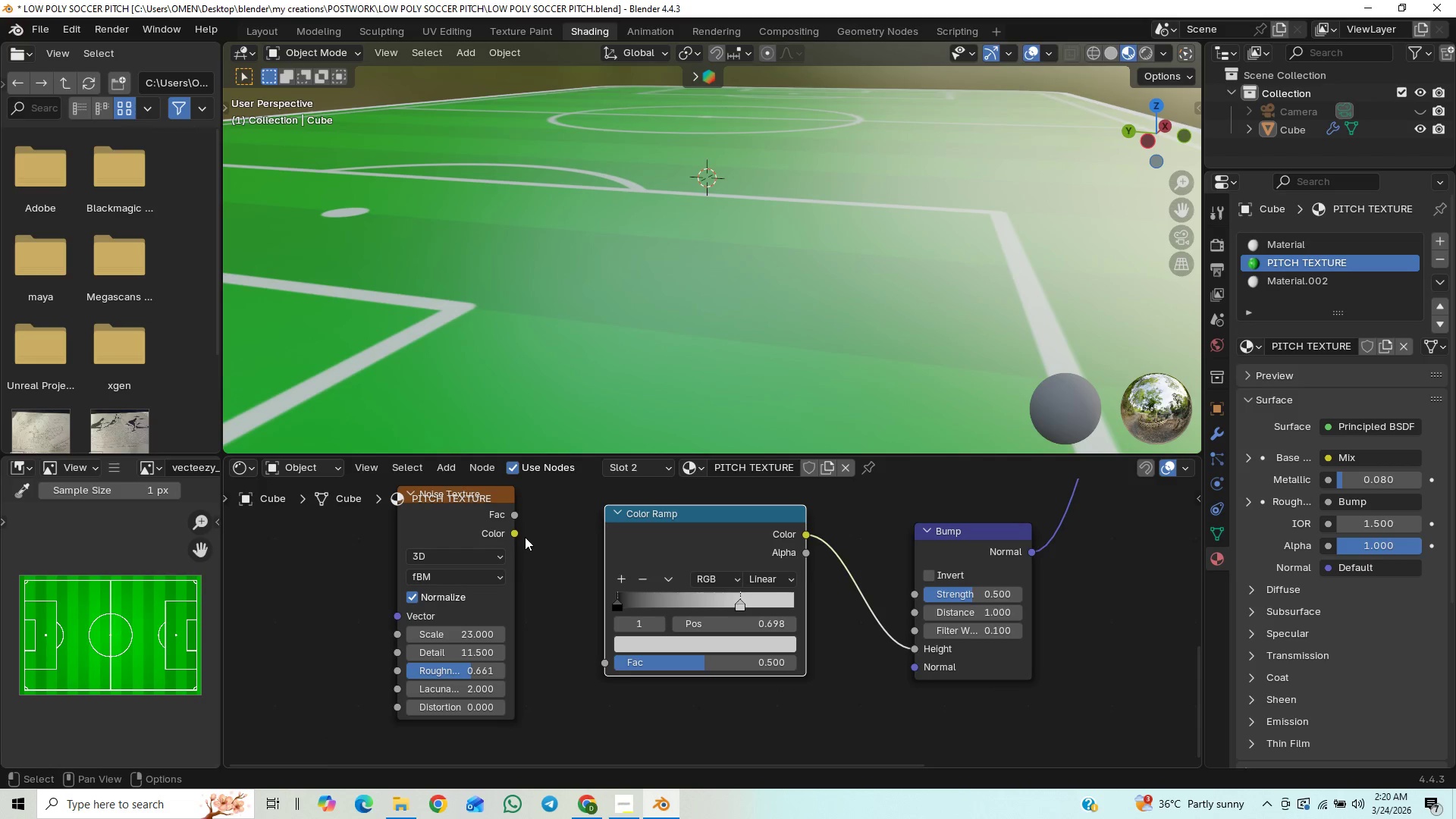 
left_click_drag(start_coordinate=[513, 511], to_coordinate=[601, 667])
 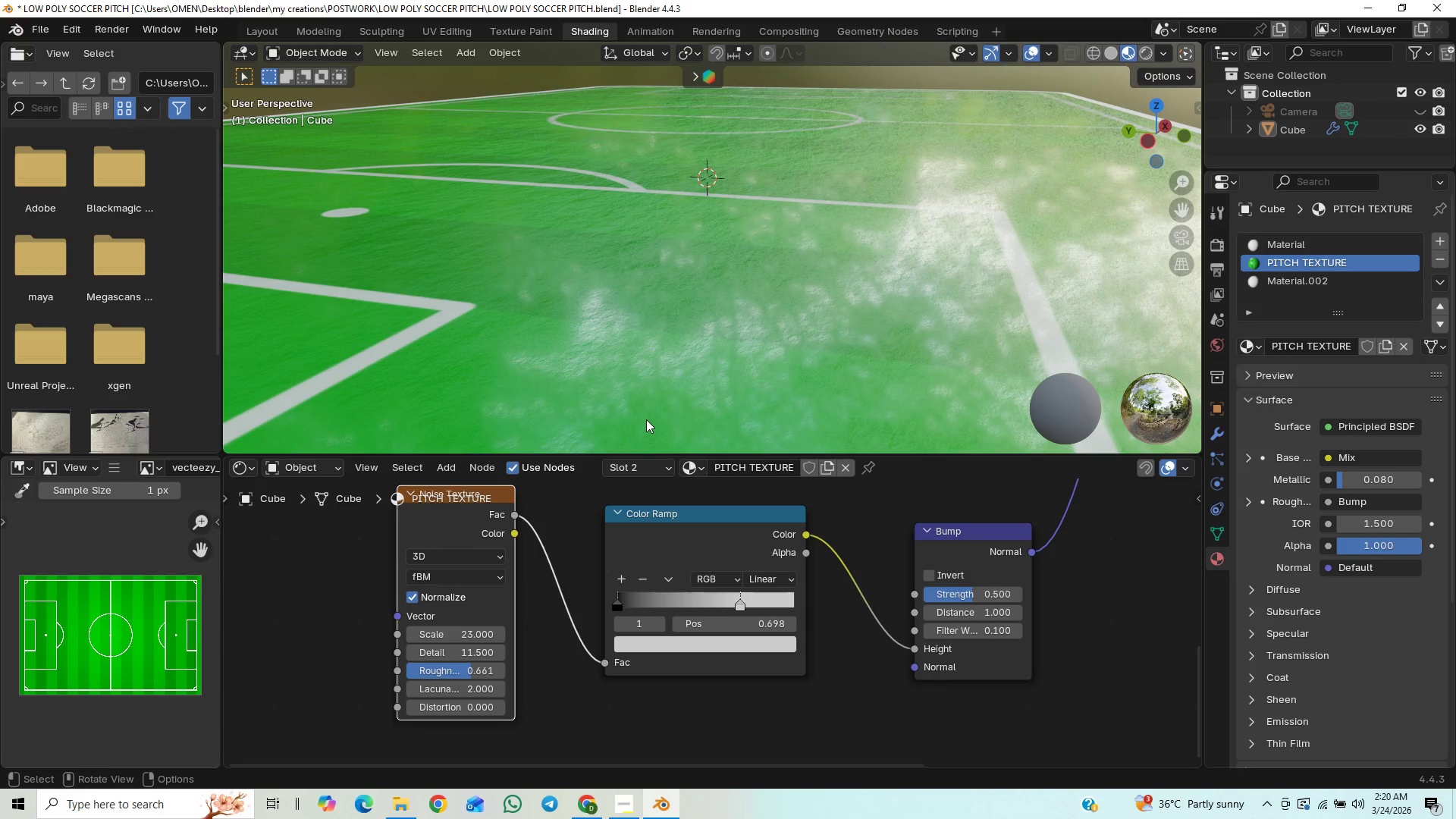 
scroll: coordinate [708, 355], scroll_direction: down, amount: 3.0
 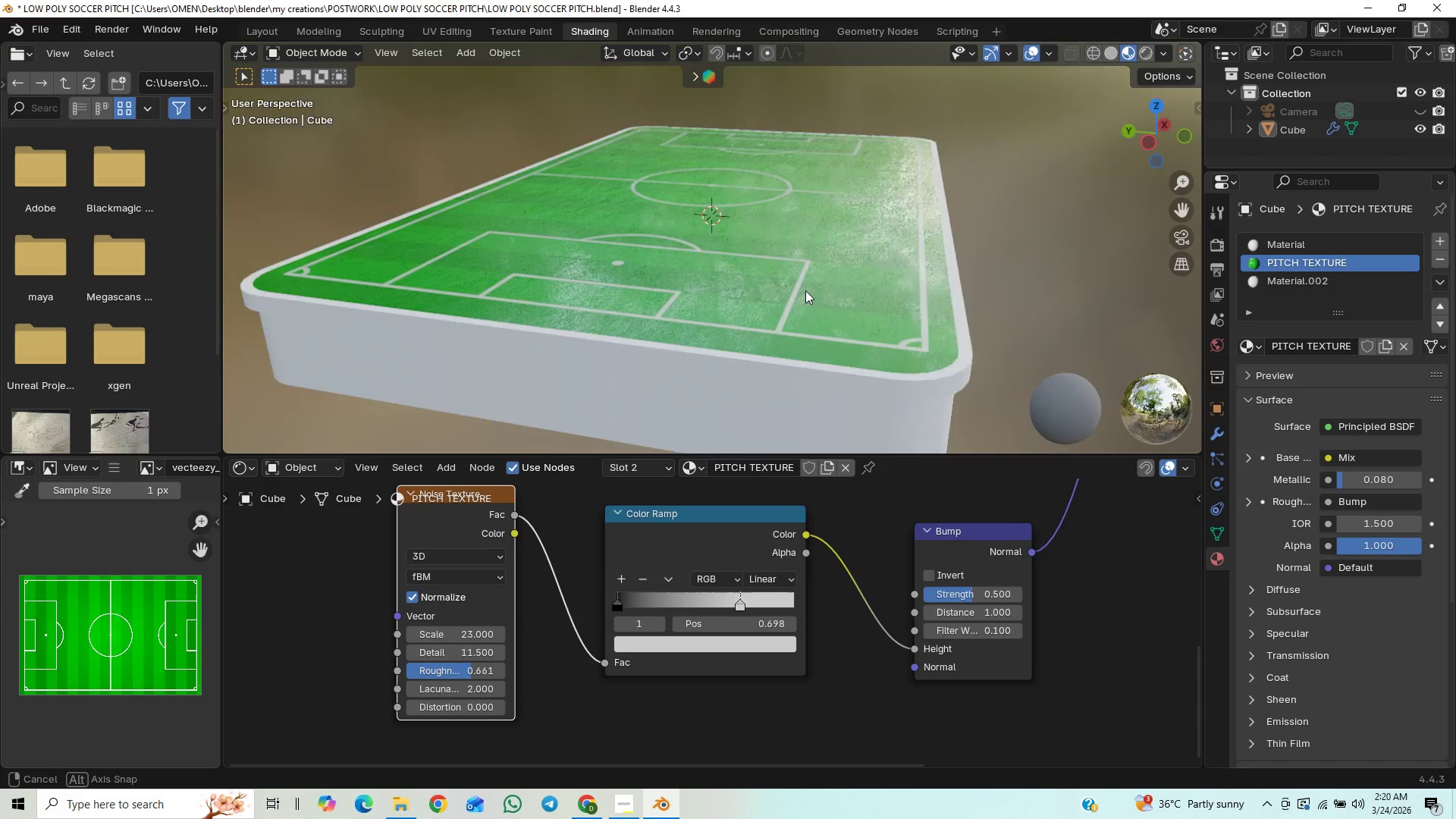 
middle_click([799, 309])
 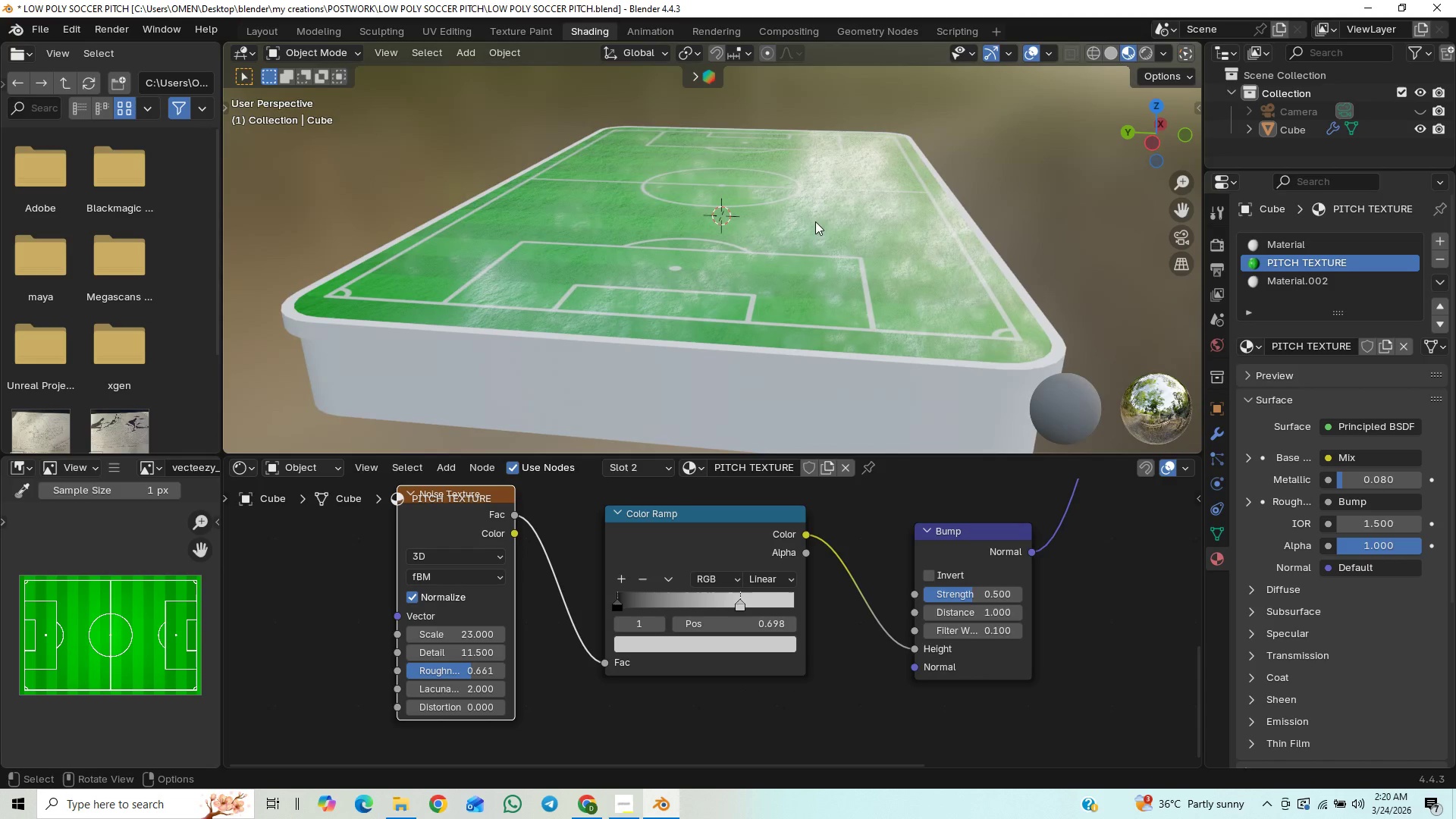 
scroll: coordinate [774, 228], scroll_direction: up, amount: 3.0
 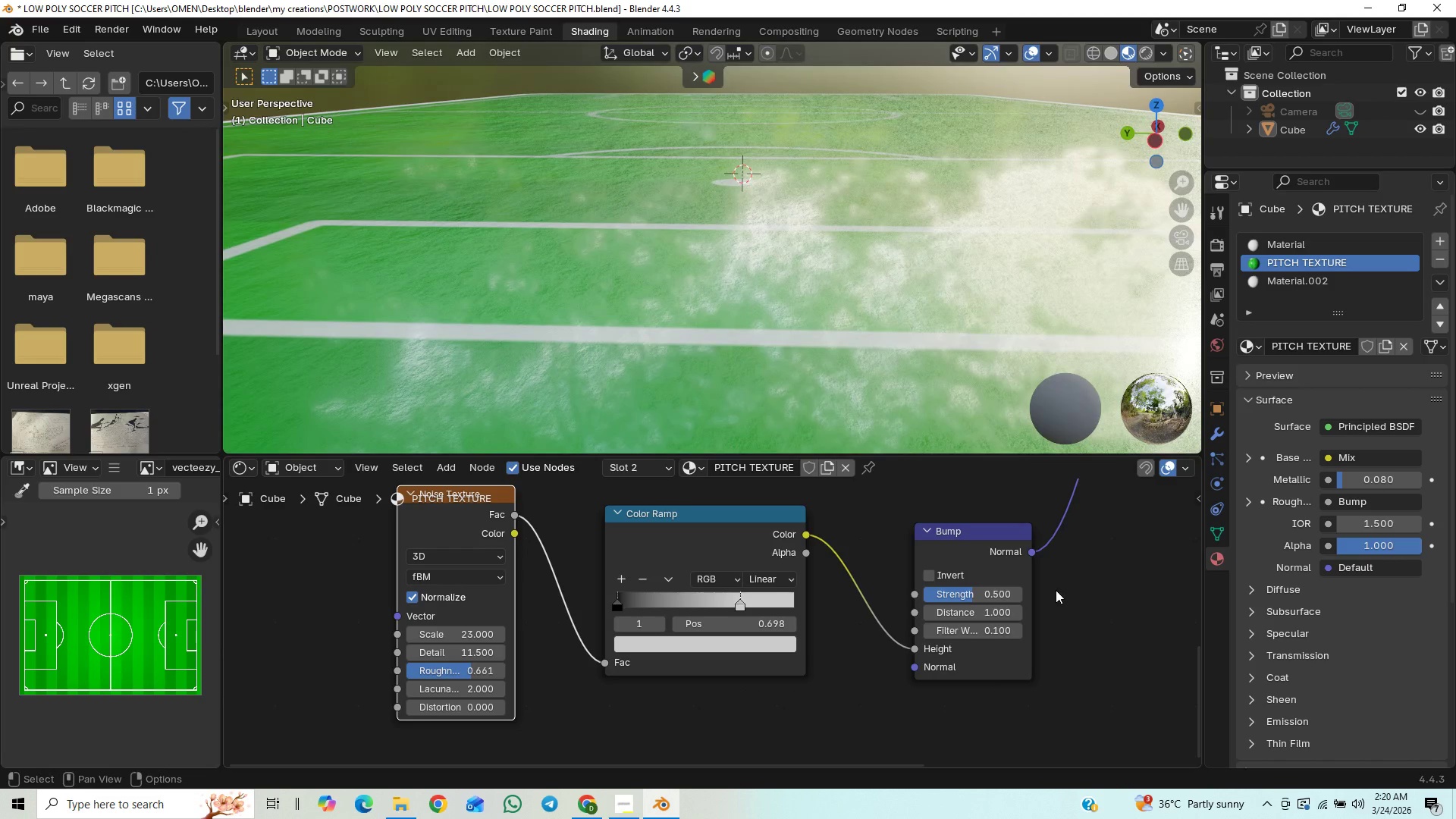 
left_click_drag(start_coordinate=[981, 592], to_coordinate=[951, 604])
 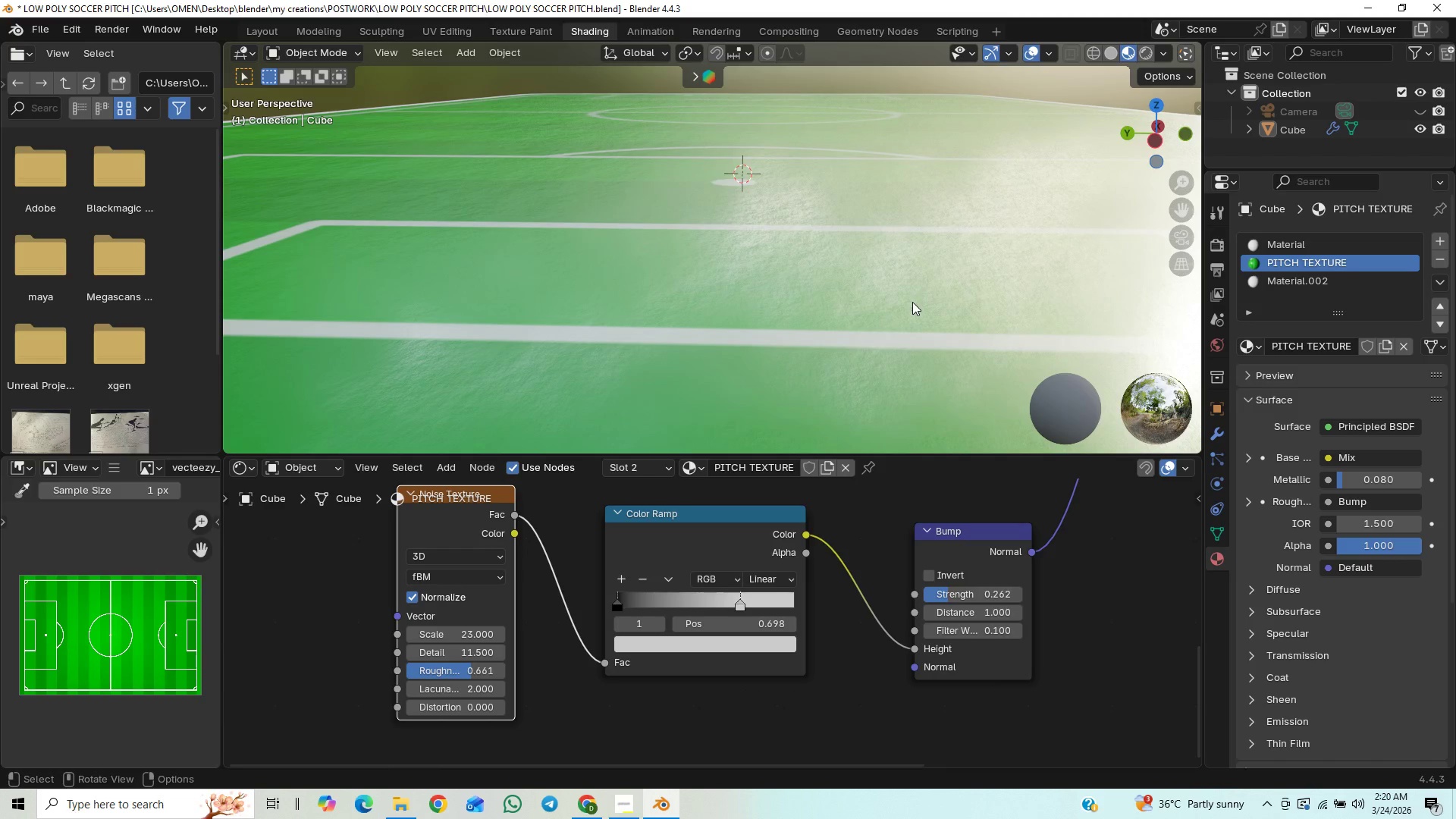 
scroll: coordinate [912, 302], scroll_direction: down, amount: 22.0
 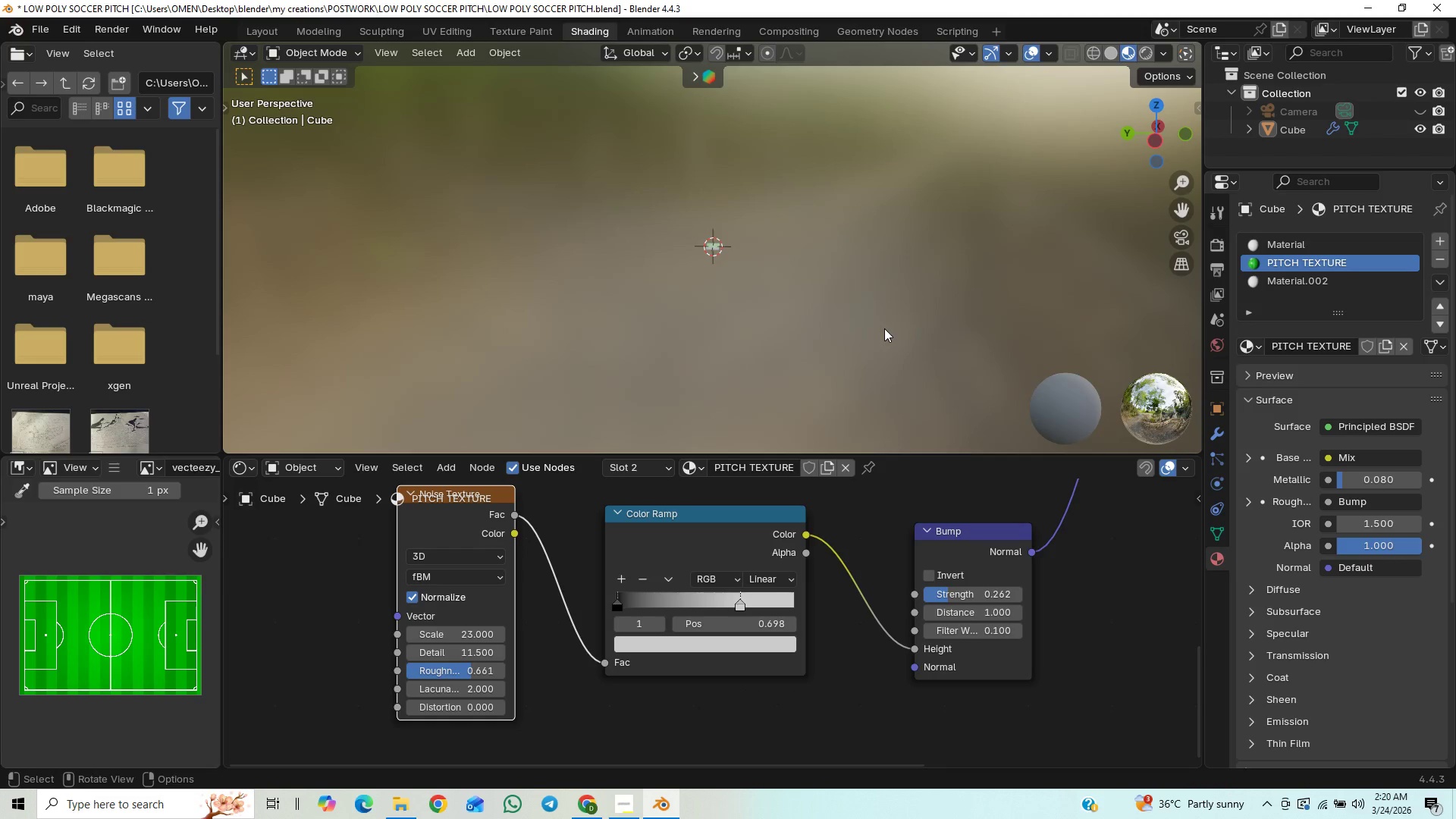 
scroll: coordinate [888, 324], scroll_direction: up, amount: 19.0
 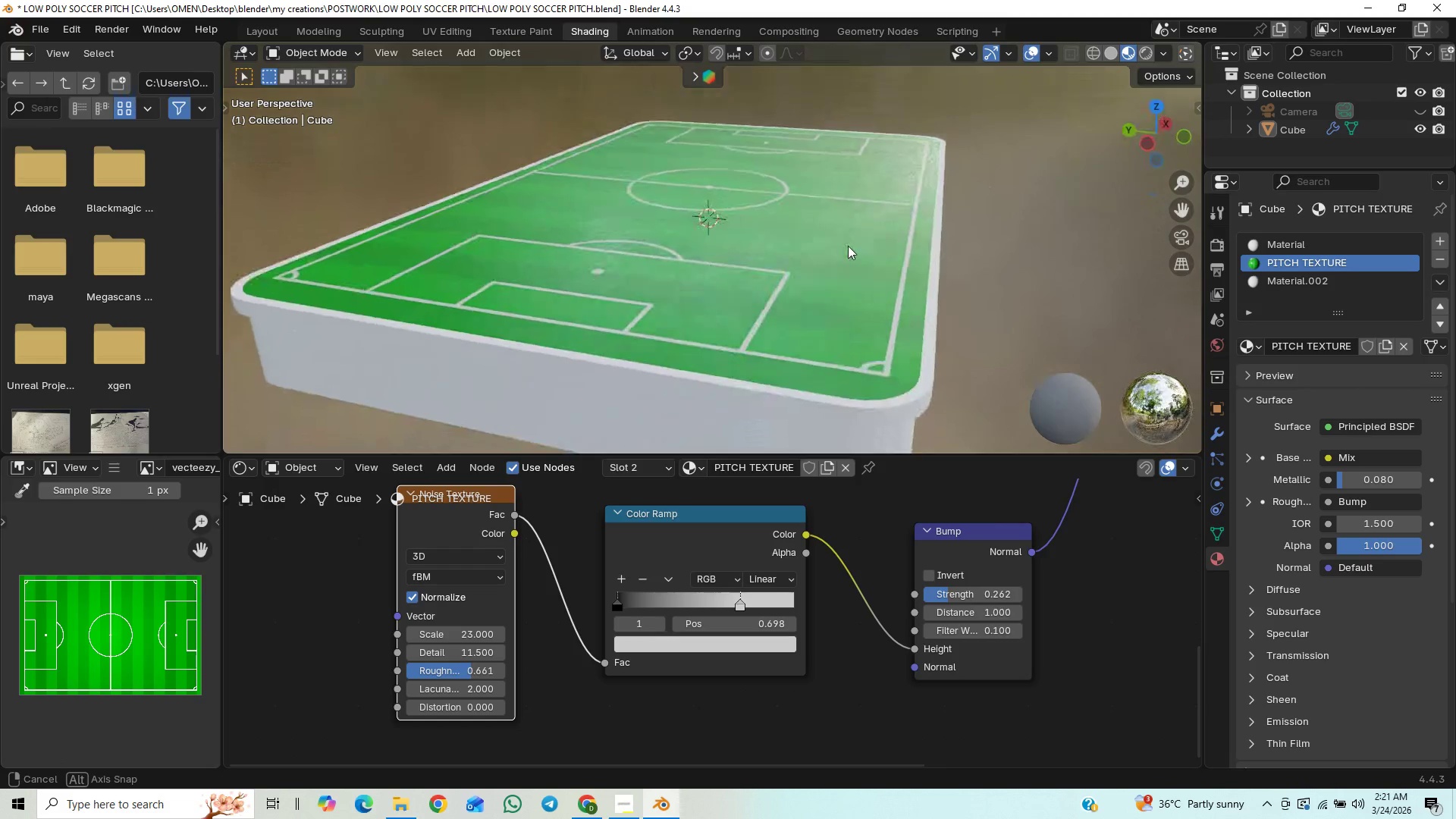 
wait(9.42)
 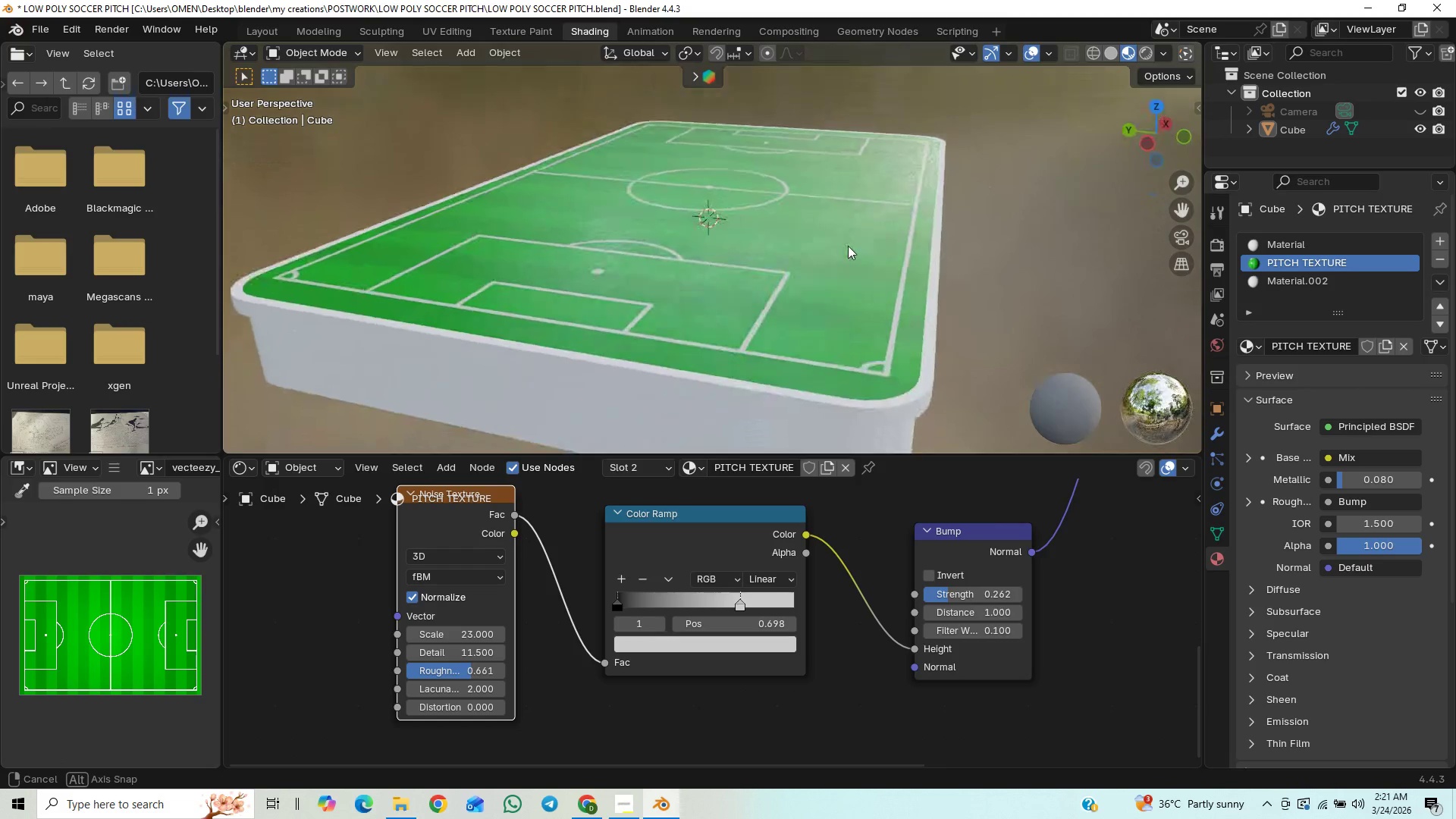 
left_click_drag(start_coordinate=[830, 527], to_coordinate=[821, 590])
 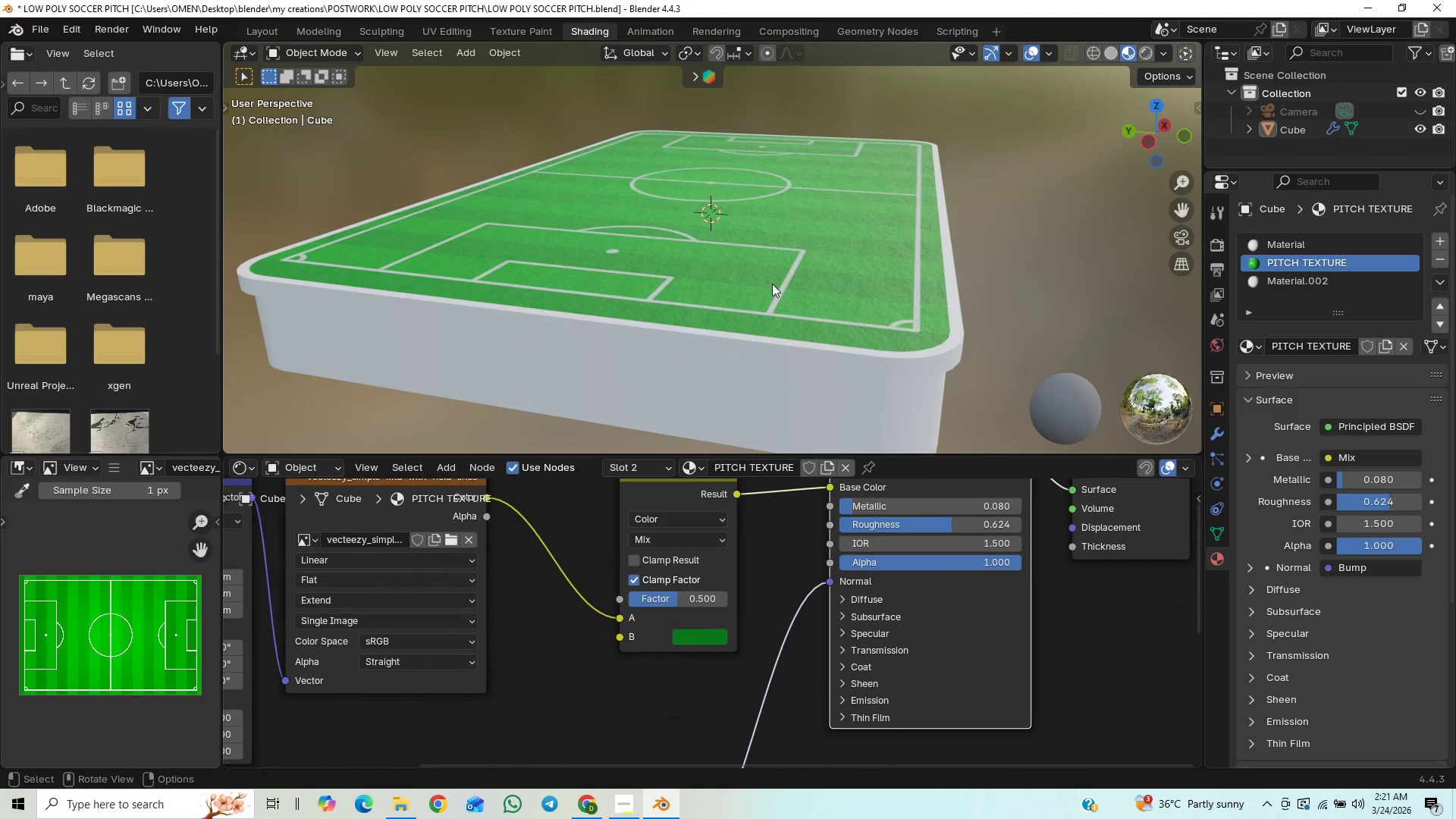 
scroll: coordinate [772, 284], scroll_direction: up, amount: 2.0
 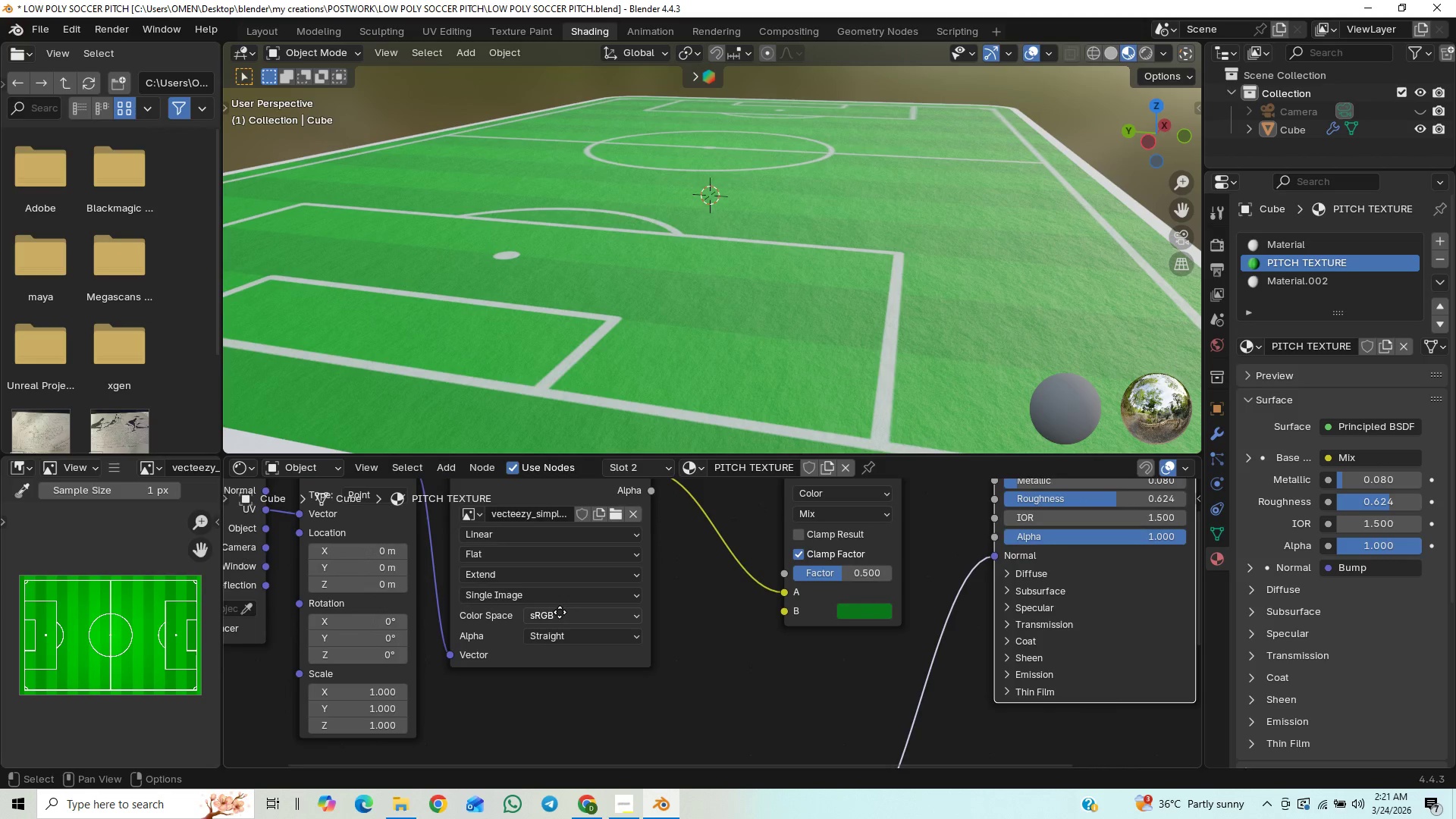 
wait(11.92)
 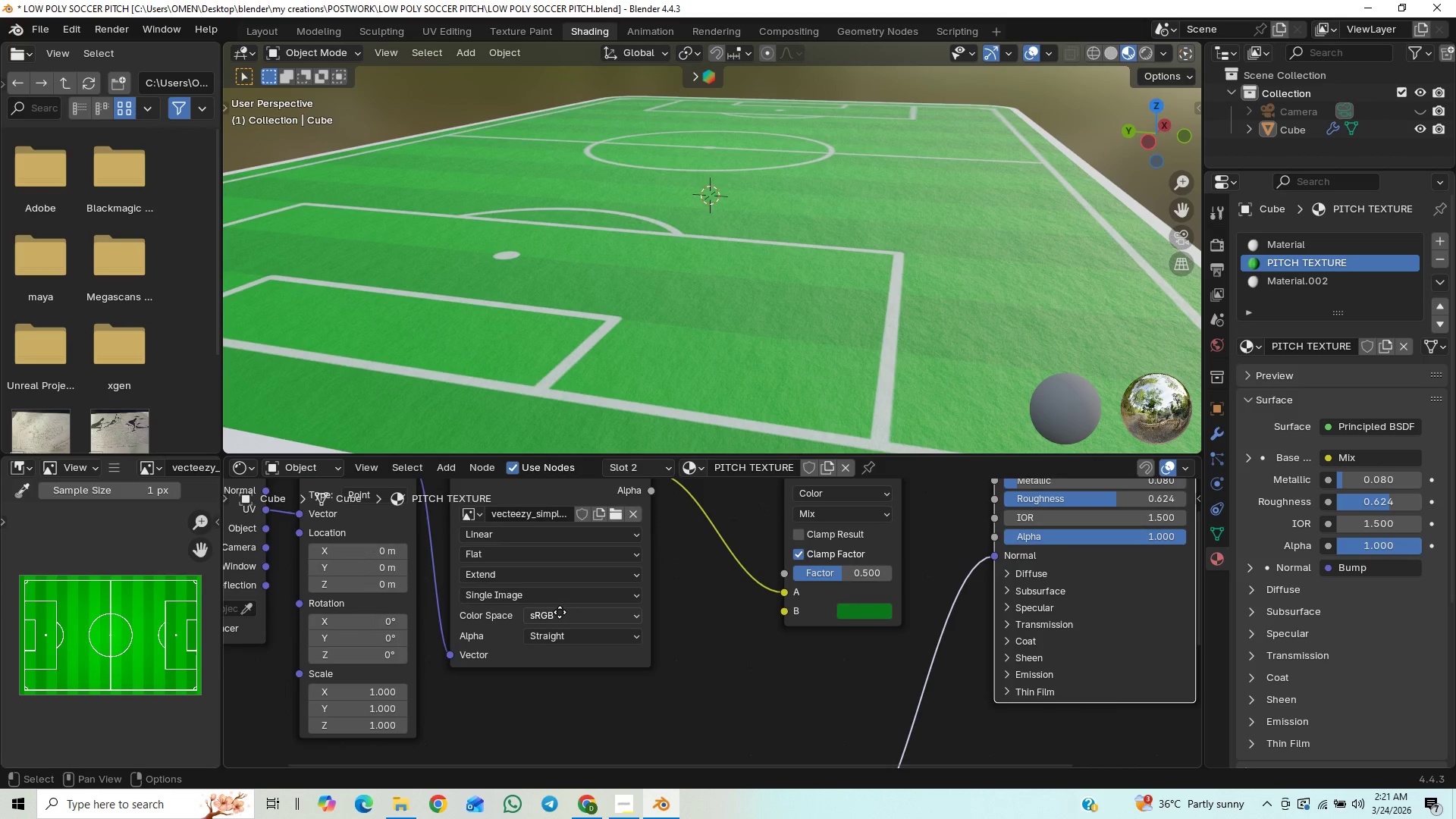 
left_click_drag(start_coordinate=[413, 655], to_coordinate=[443, 180])
 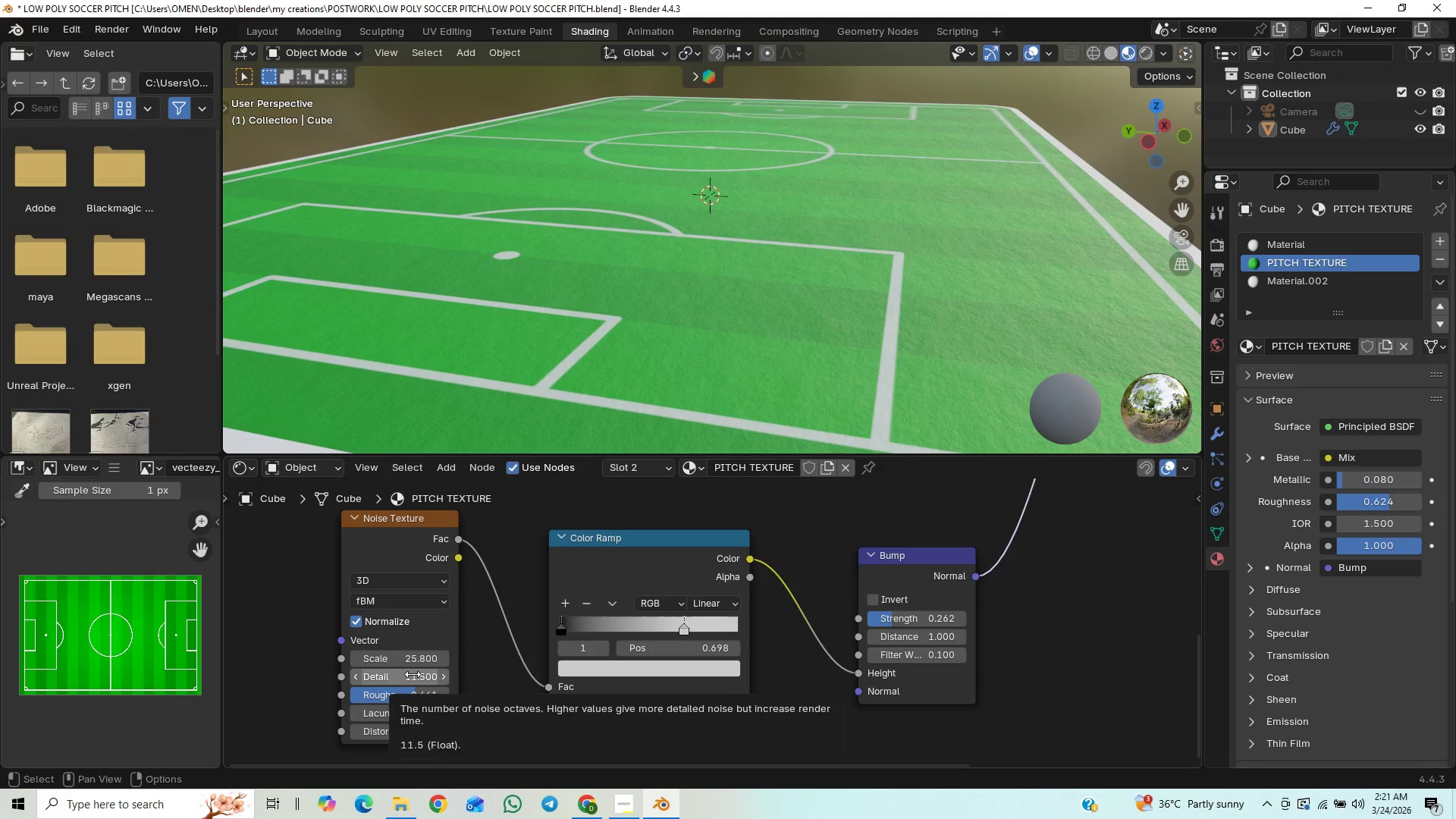 
left_click_drag(start_coordinate=[406, 676], to_coordinate=[838, 218])
 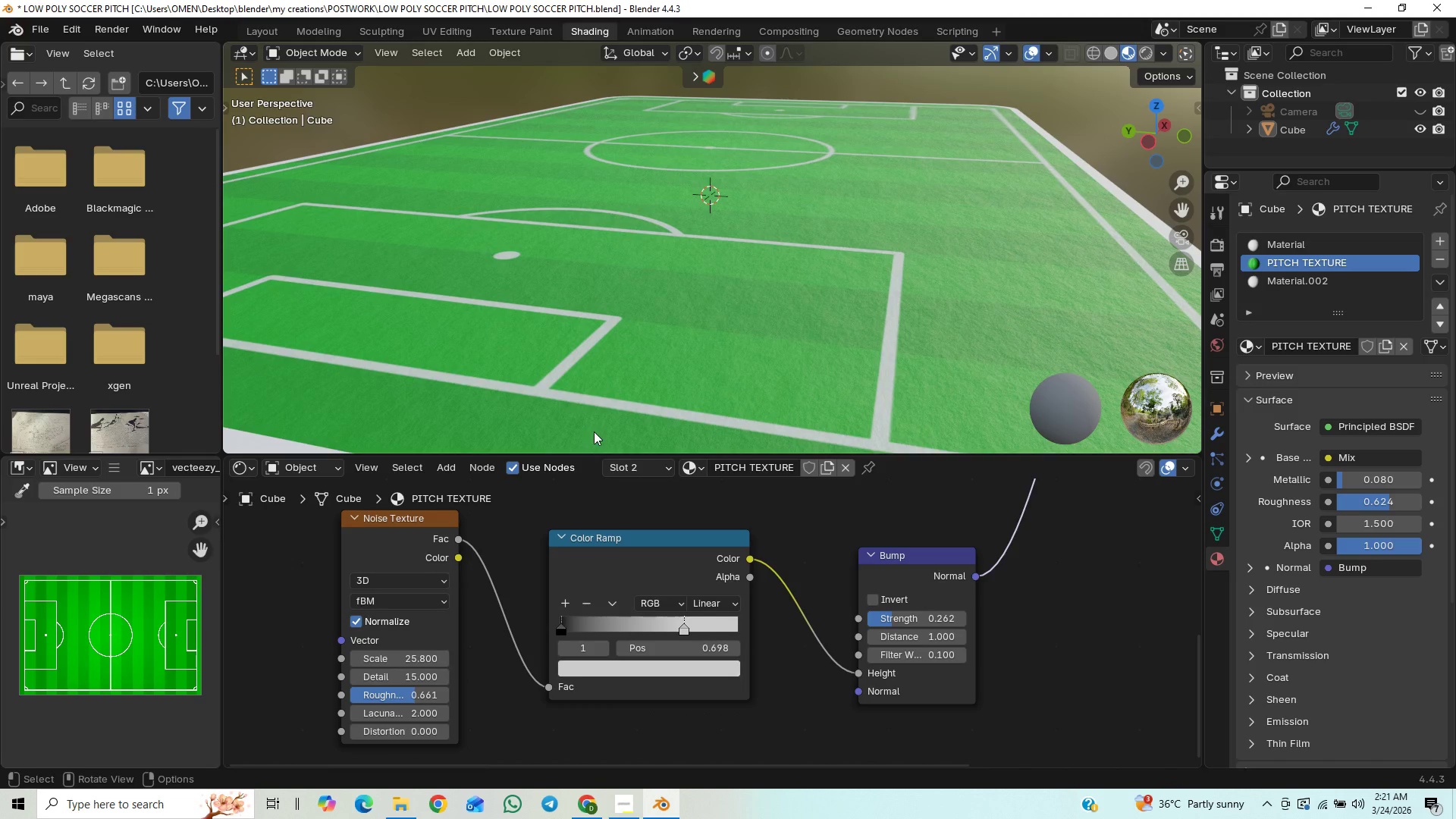 
left_click_drag(start_coordinate=[423, 695], to_coordinate=[423, 221])
 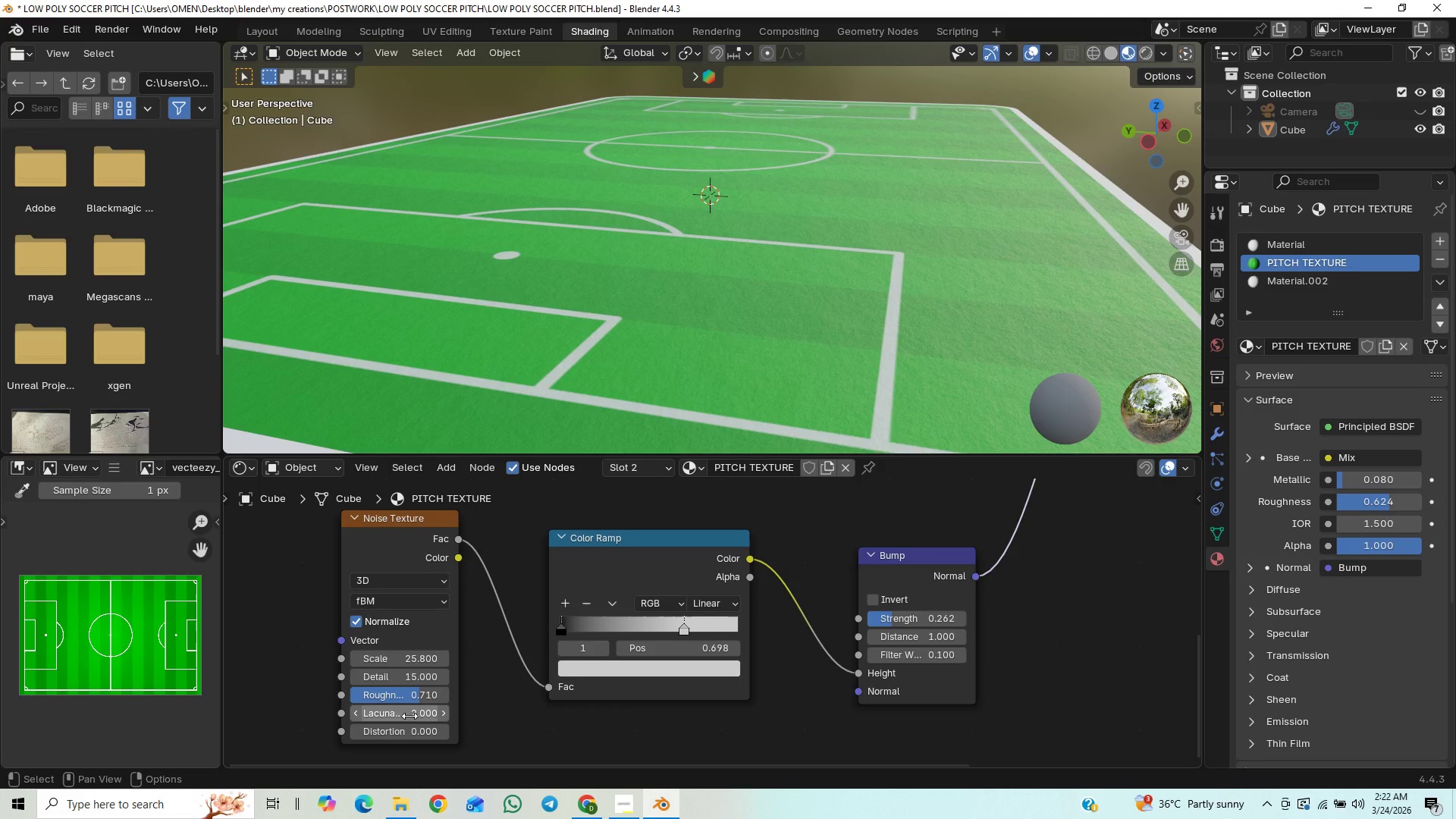 
left_click_drag(start_coordinate=[410, 716], to_coordinate=[416, 230])
 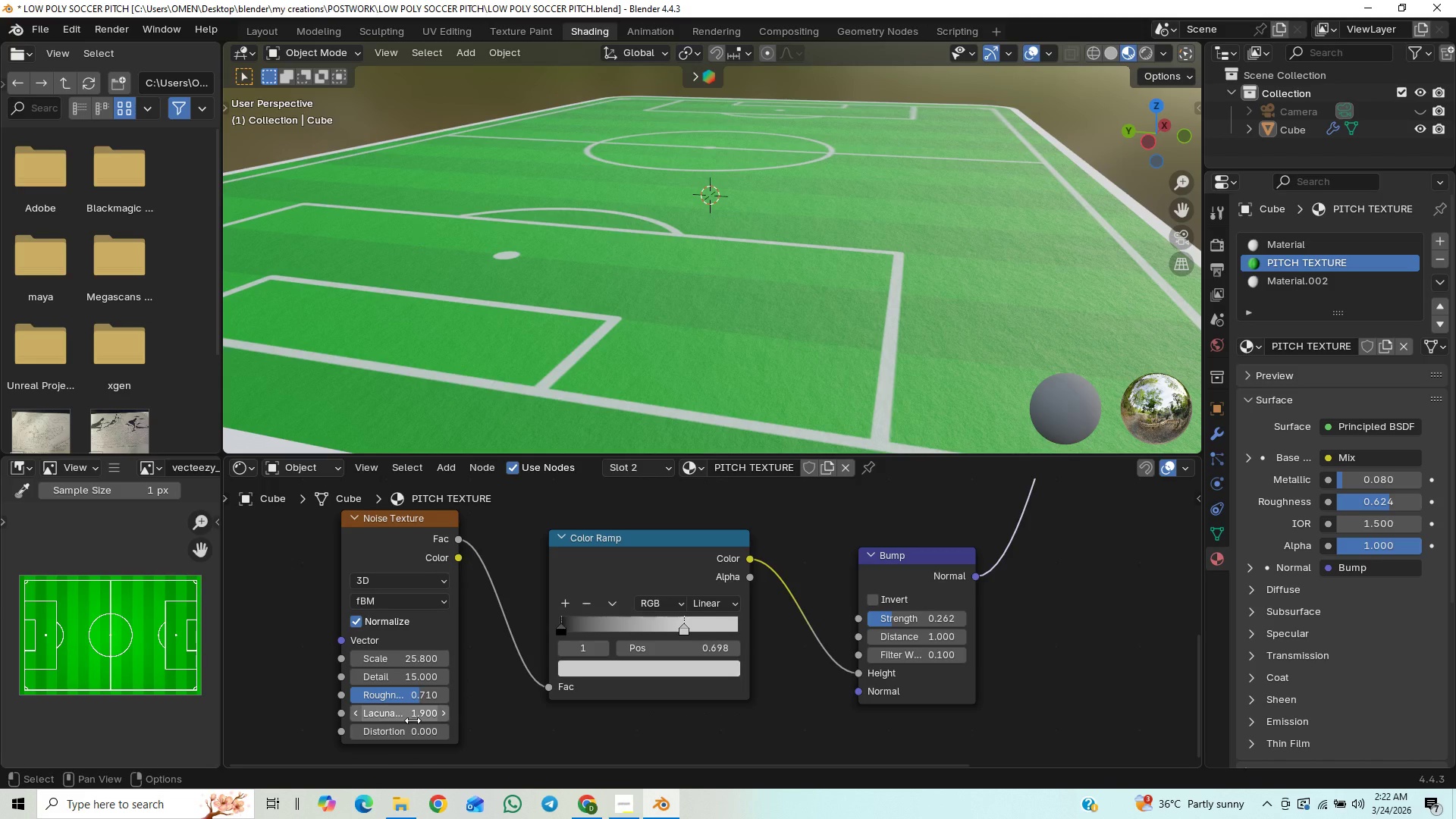 
key(Control+Z)
 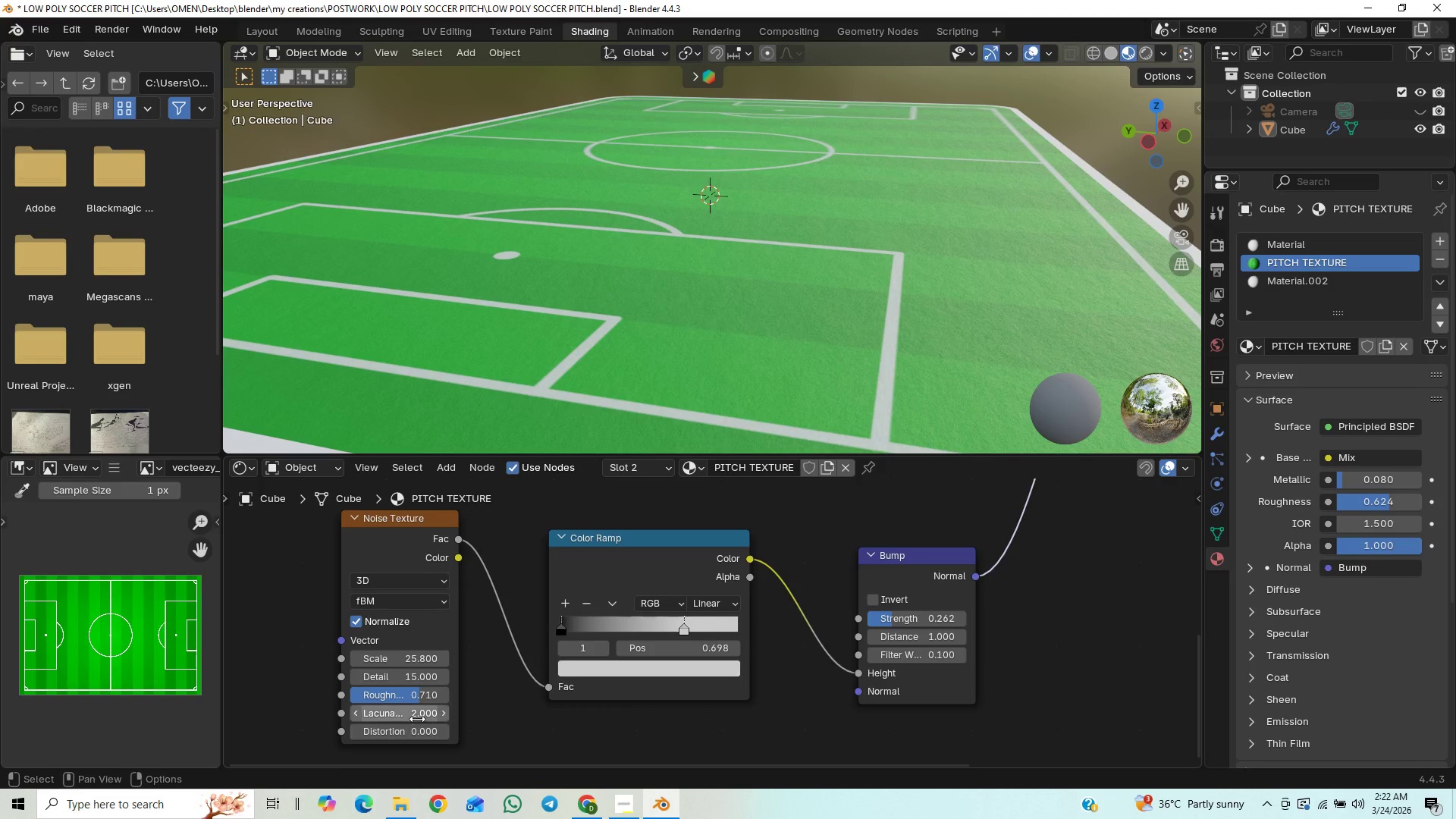 
left_click_drag(start_coordinate=[414, 718], to_coordinate=[459, 231])
 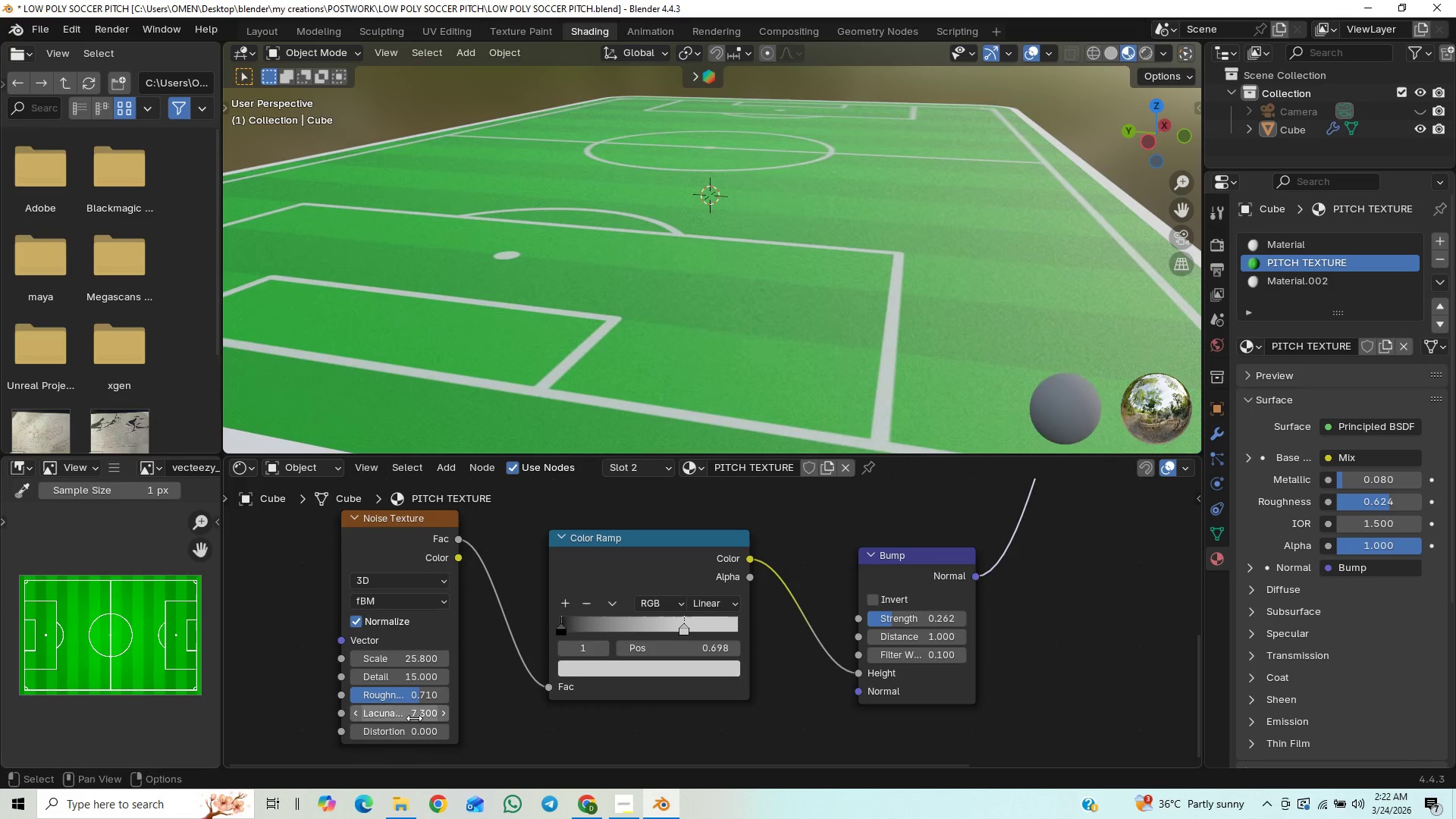 
hold_key(key=ShiftLeft, duration=1.5)
 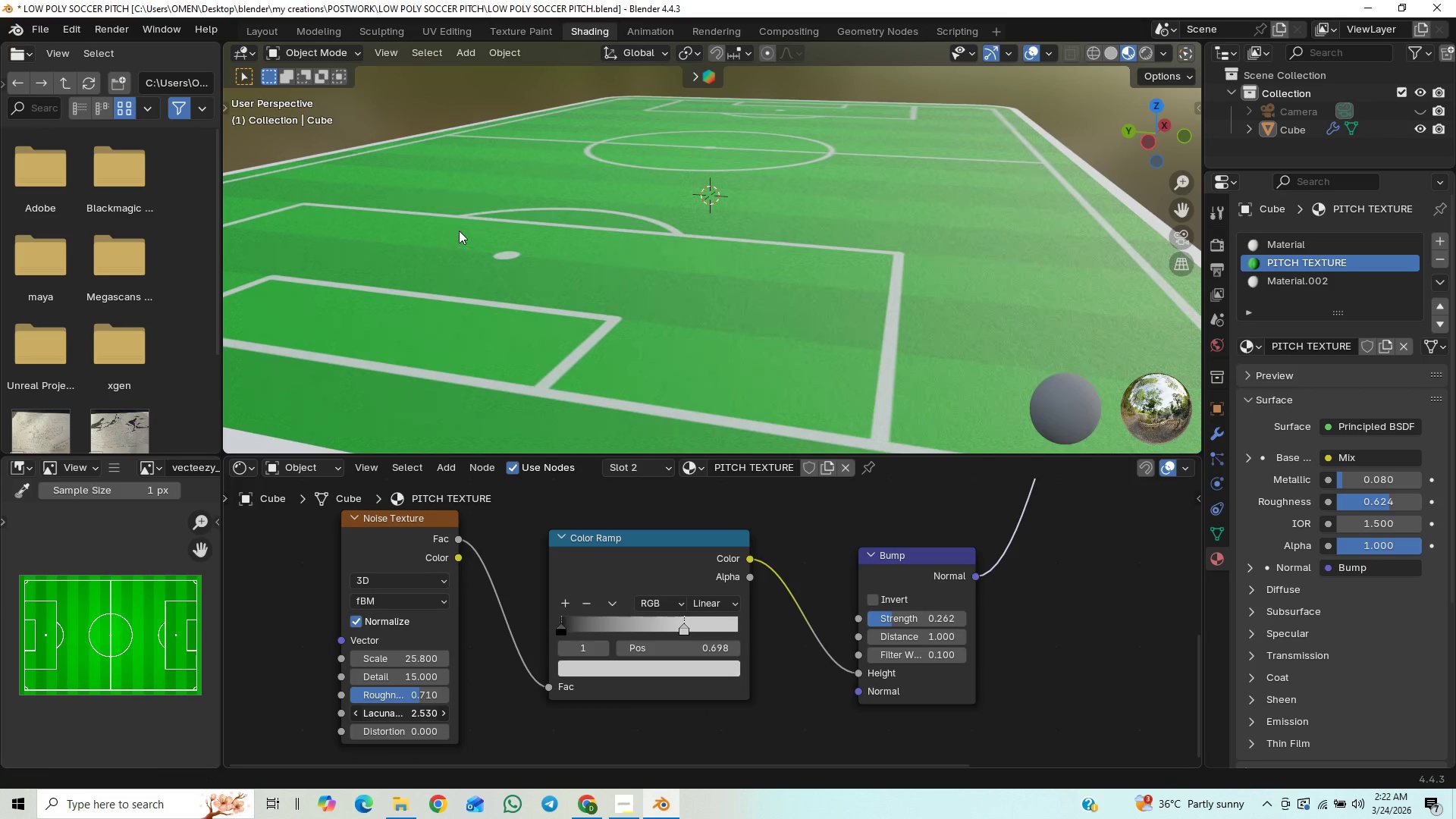 
key(Shift+ShiftLeft)
 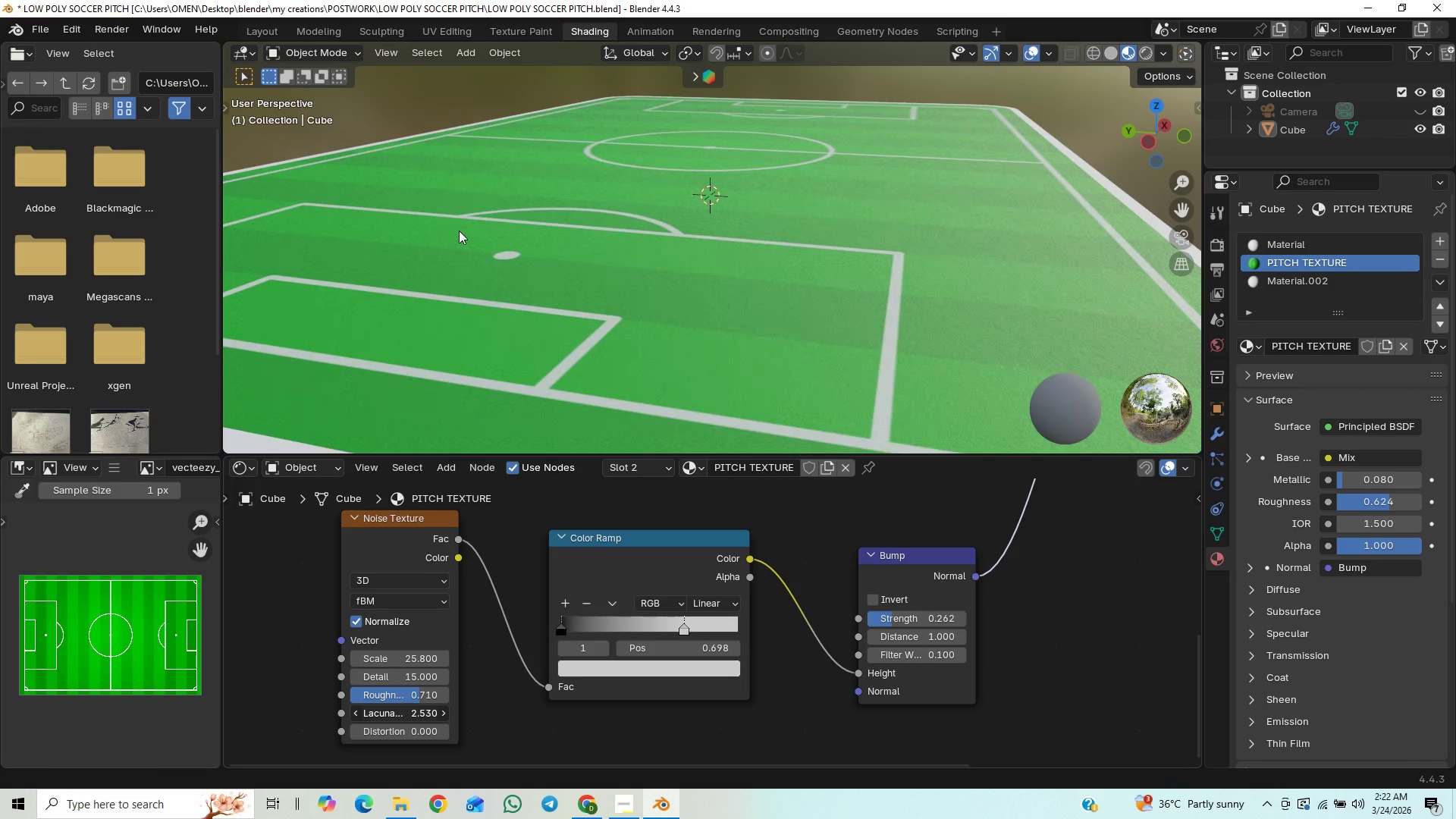 
key(Shift+ShiftLeft)
 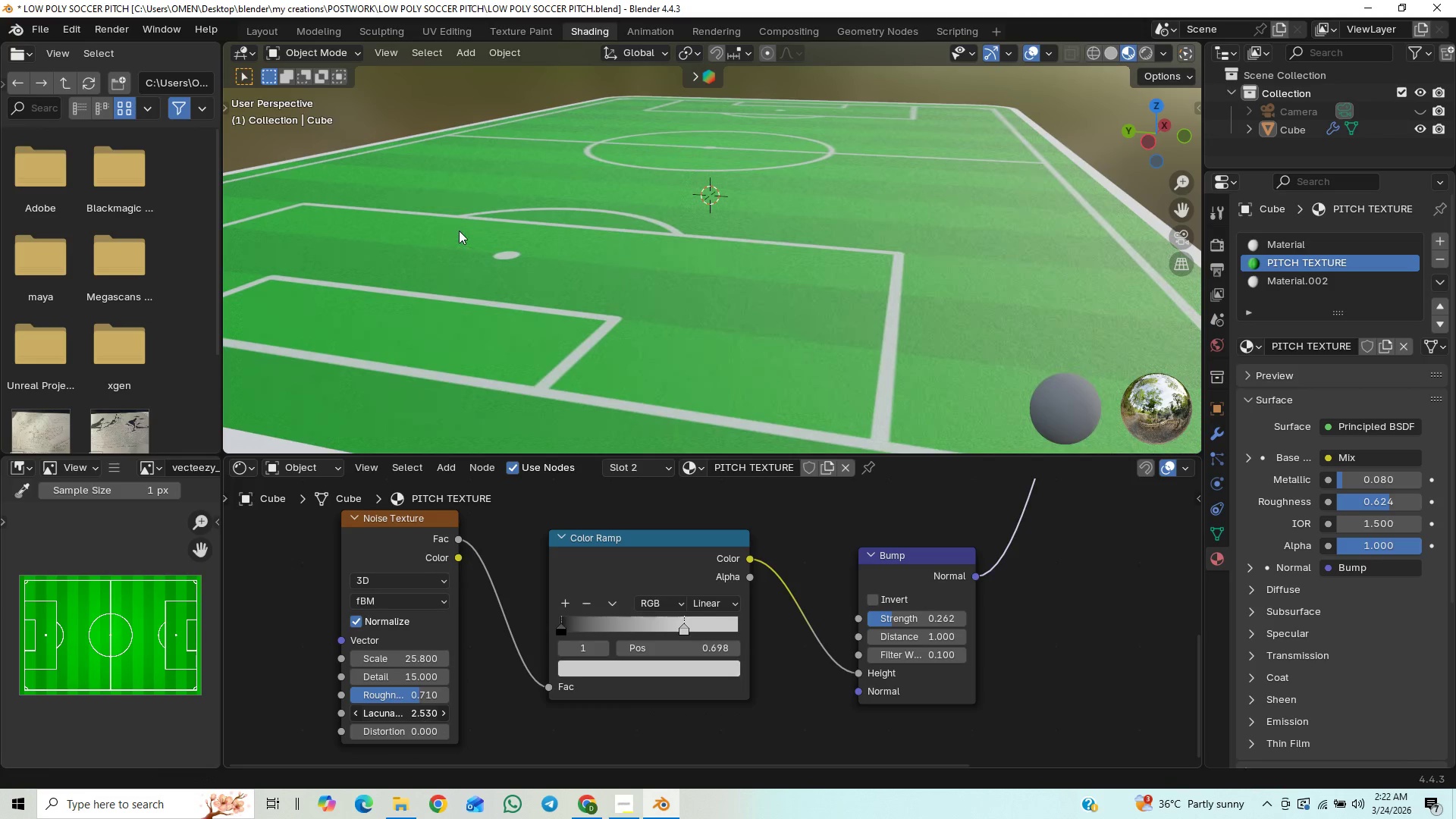 
key(Shift+ShiftLeft)
 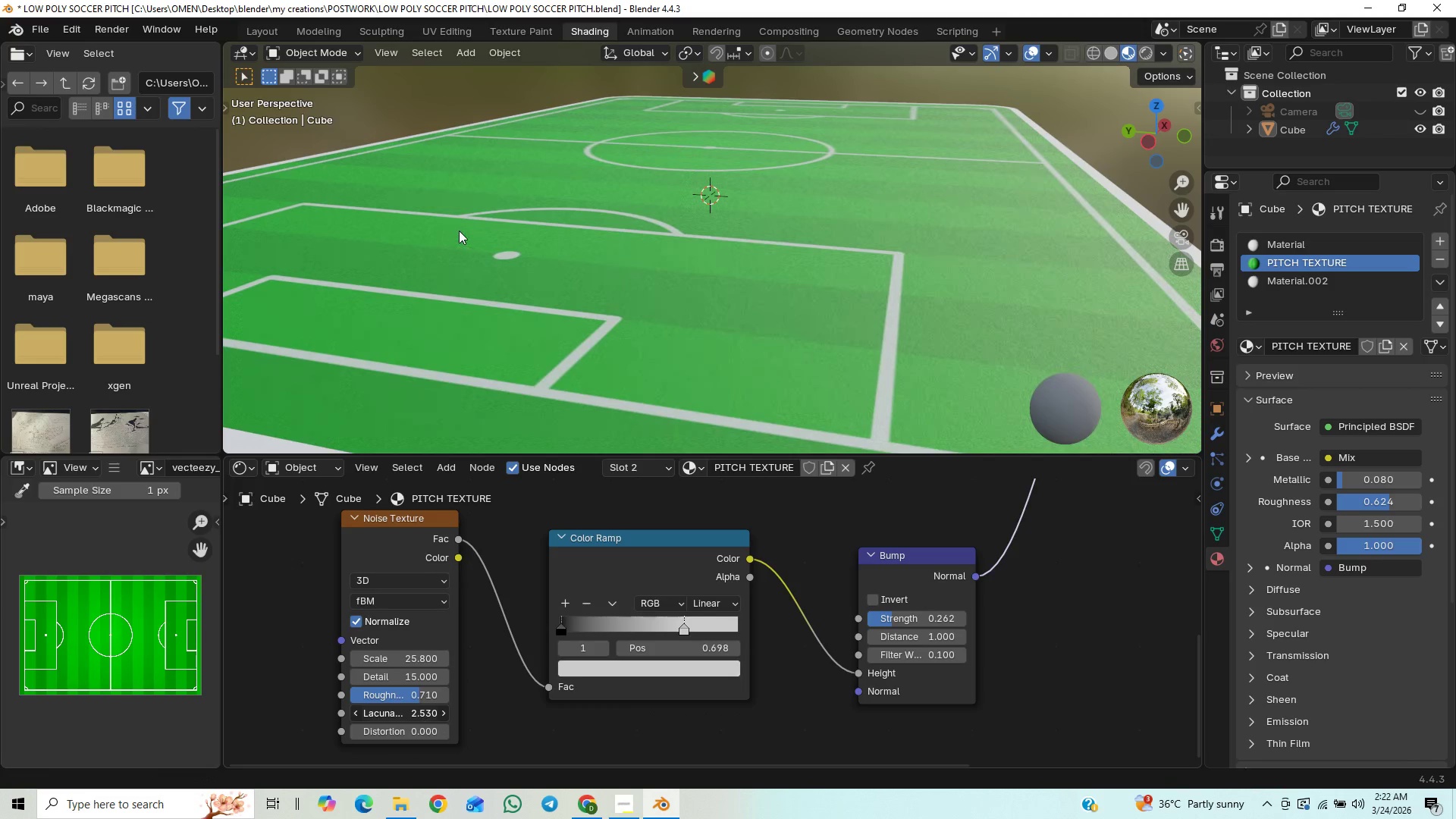 
key(Shift+ShiftLeft)
 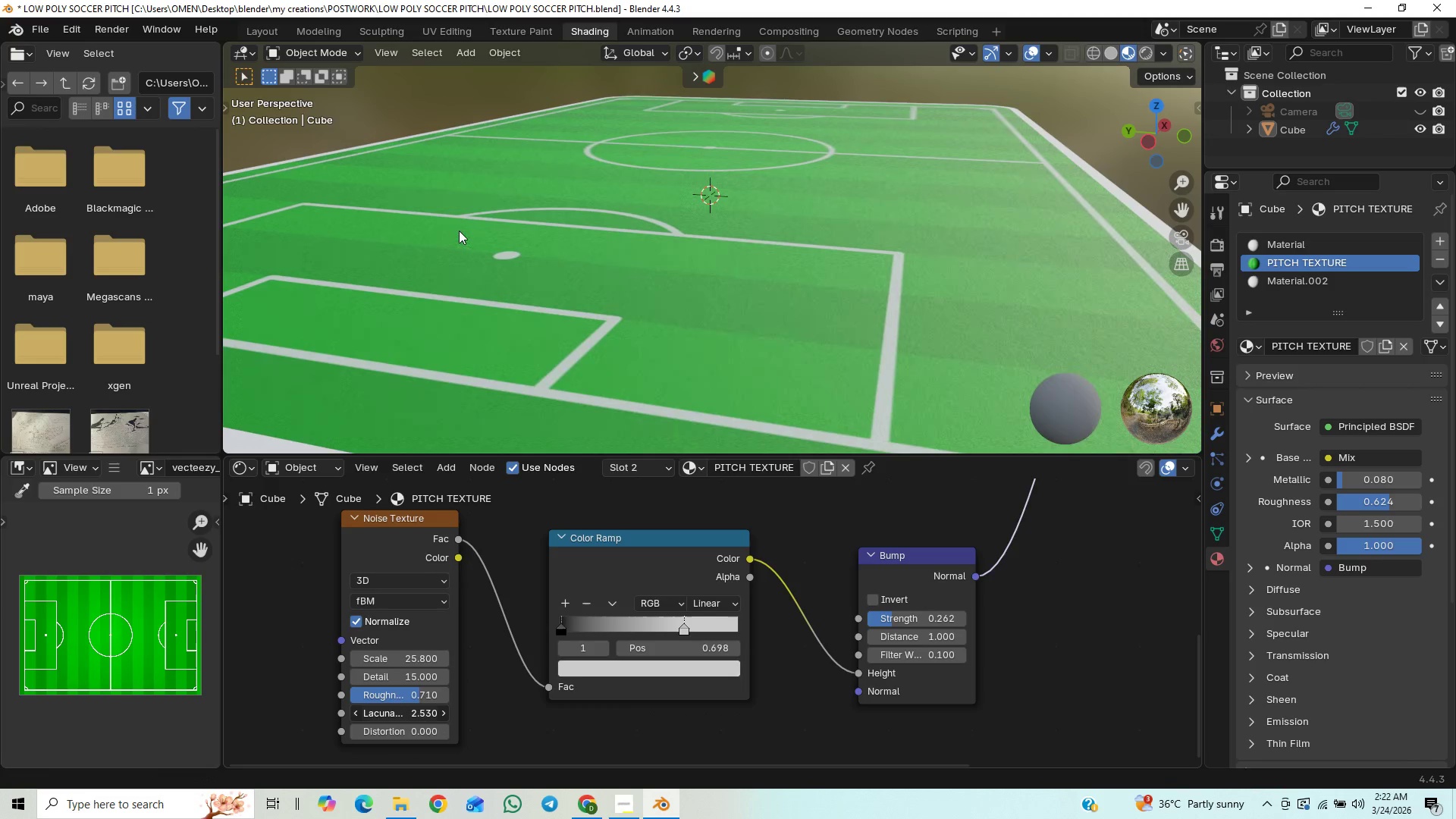 
key(Shift+ShiftLeft)
 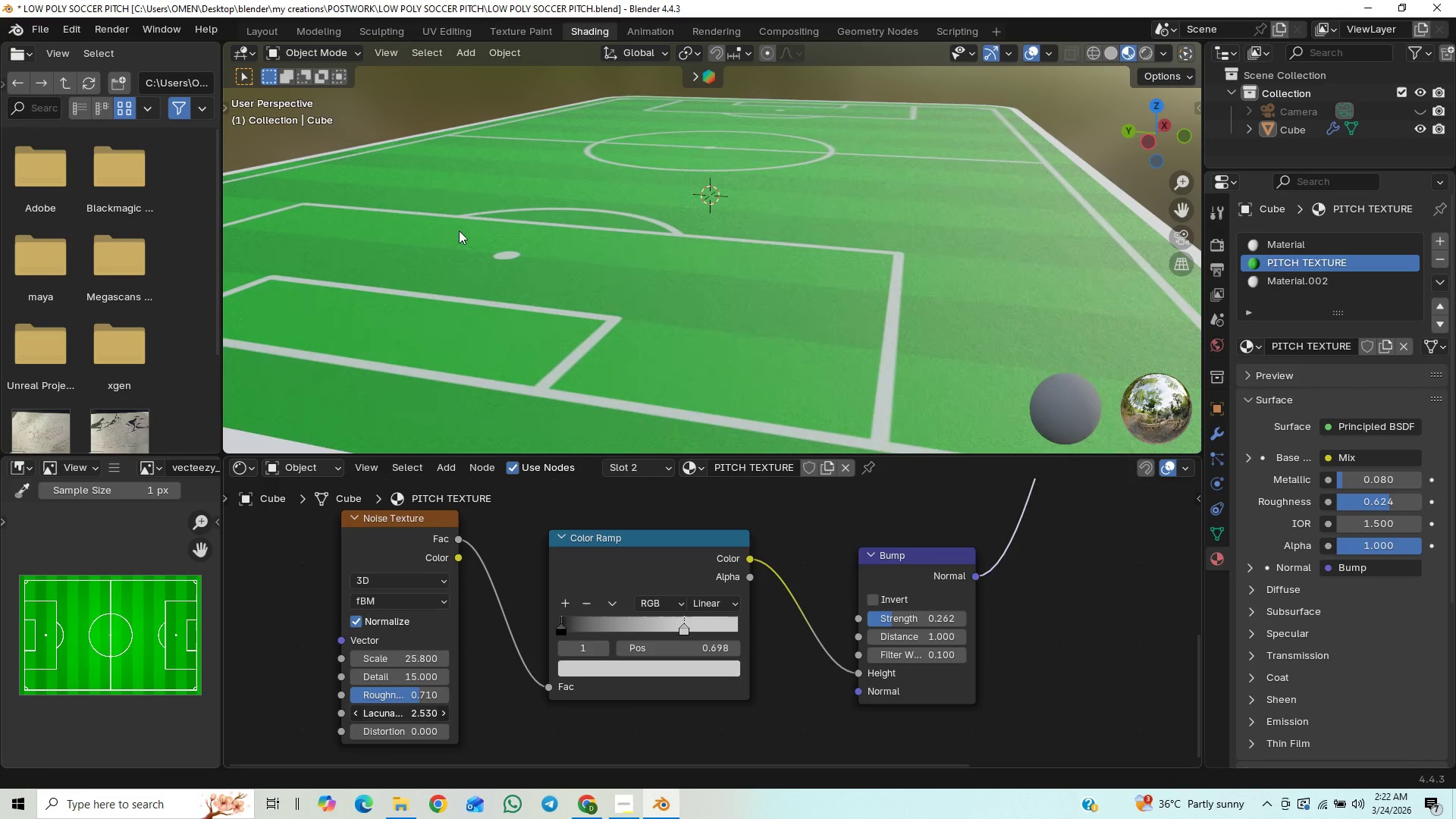 
key(Shift+ShiftLeft)
 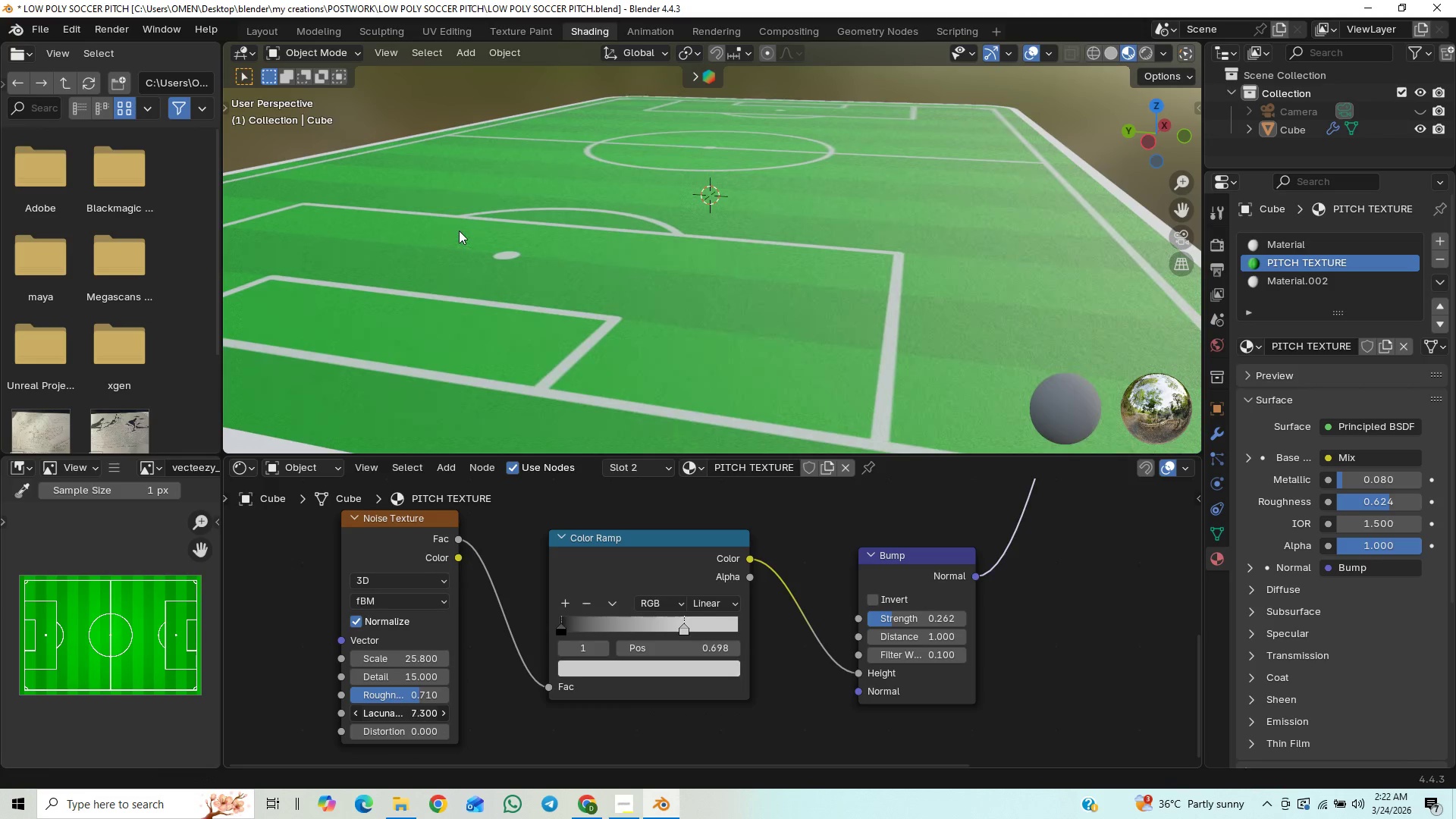 
key(Shift+ShiftLeft)
 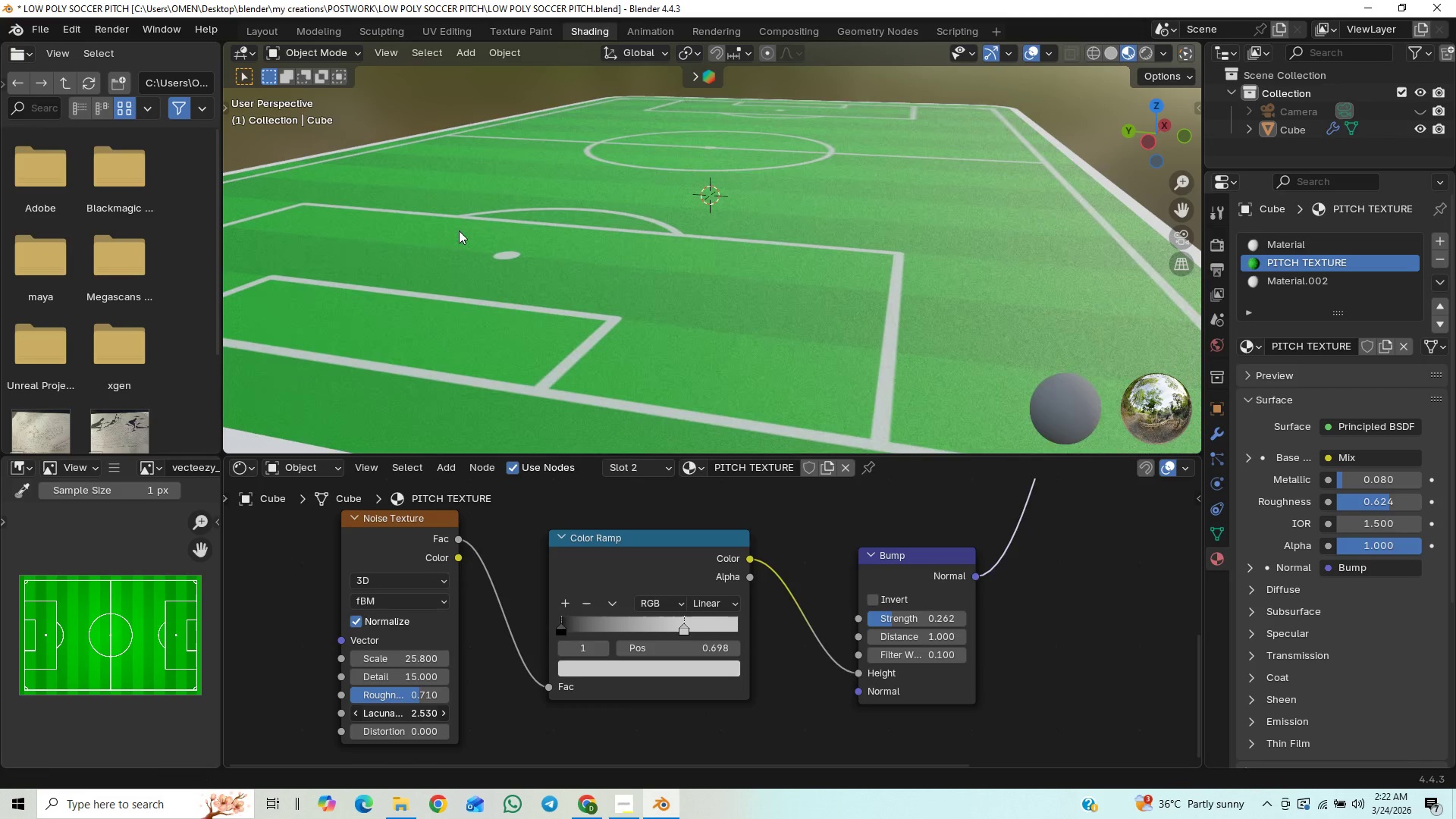 
hold_key(key=ShiftLeft, duration=1.5)
 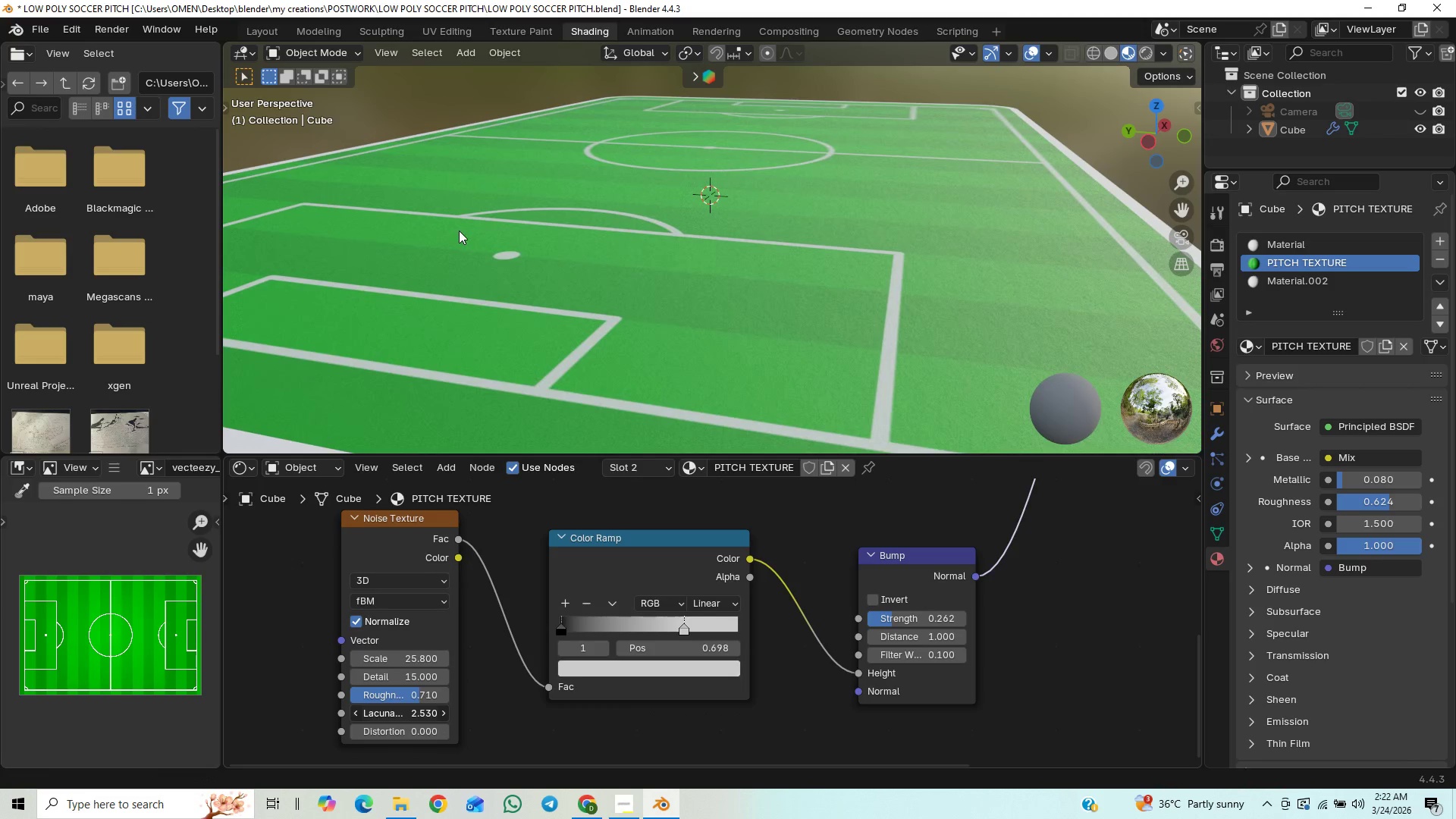 
hold_key(key=ShiftLeft, duration=0.58)
 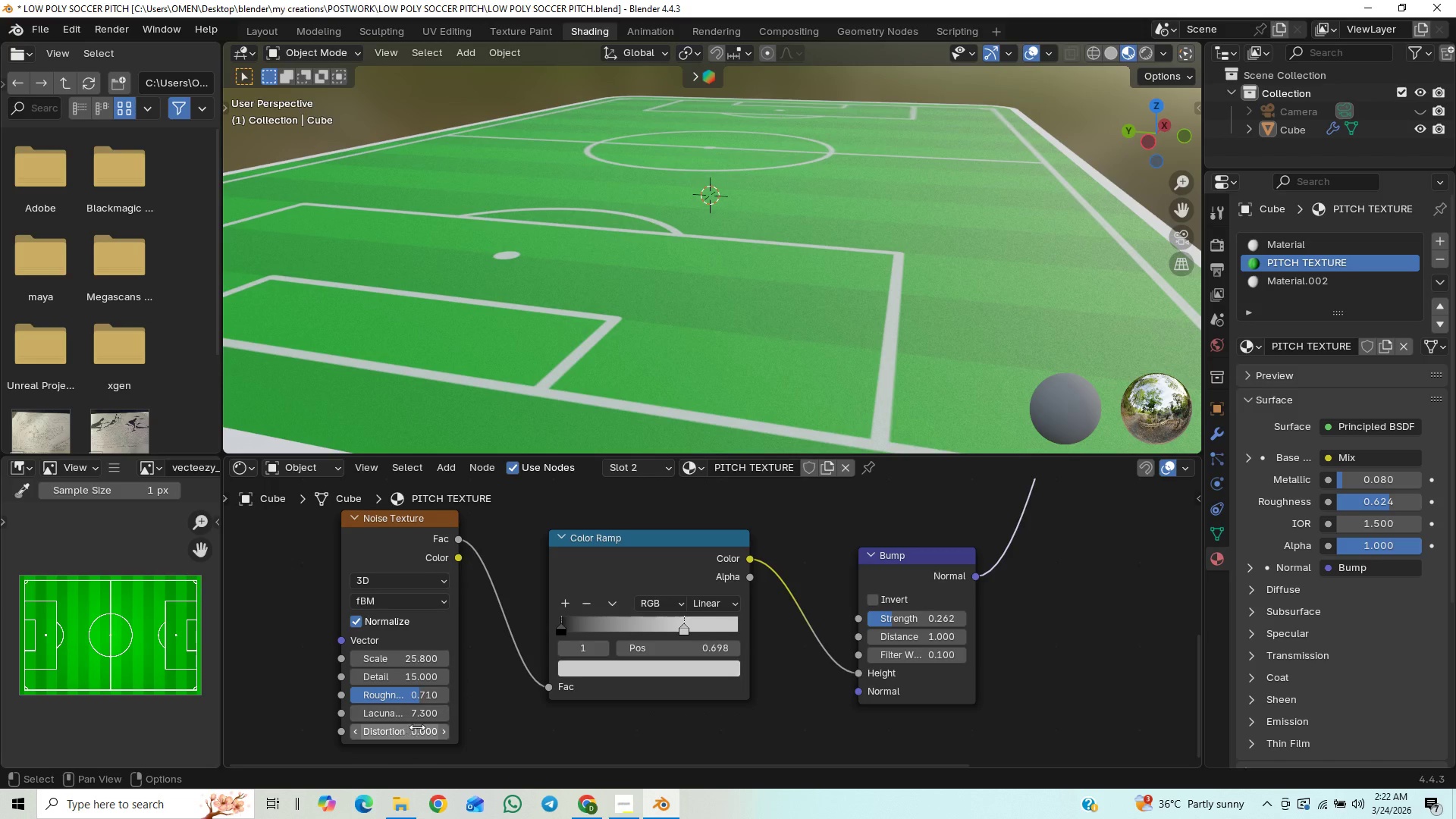 
left_click([424, 718])
 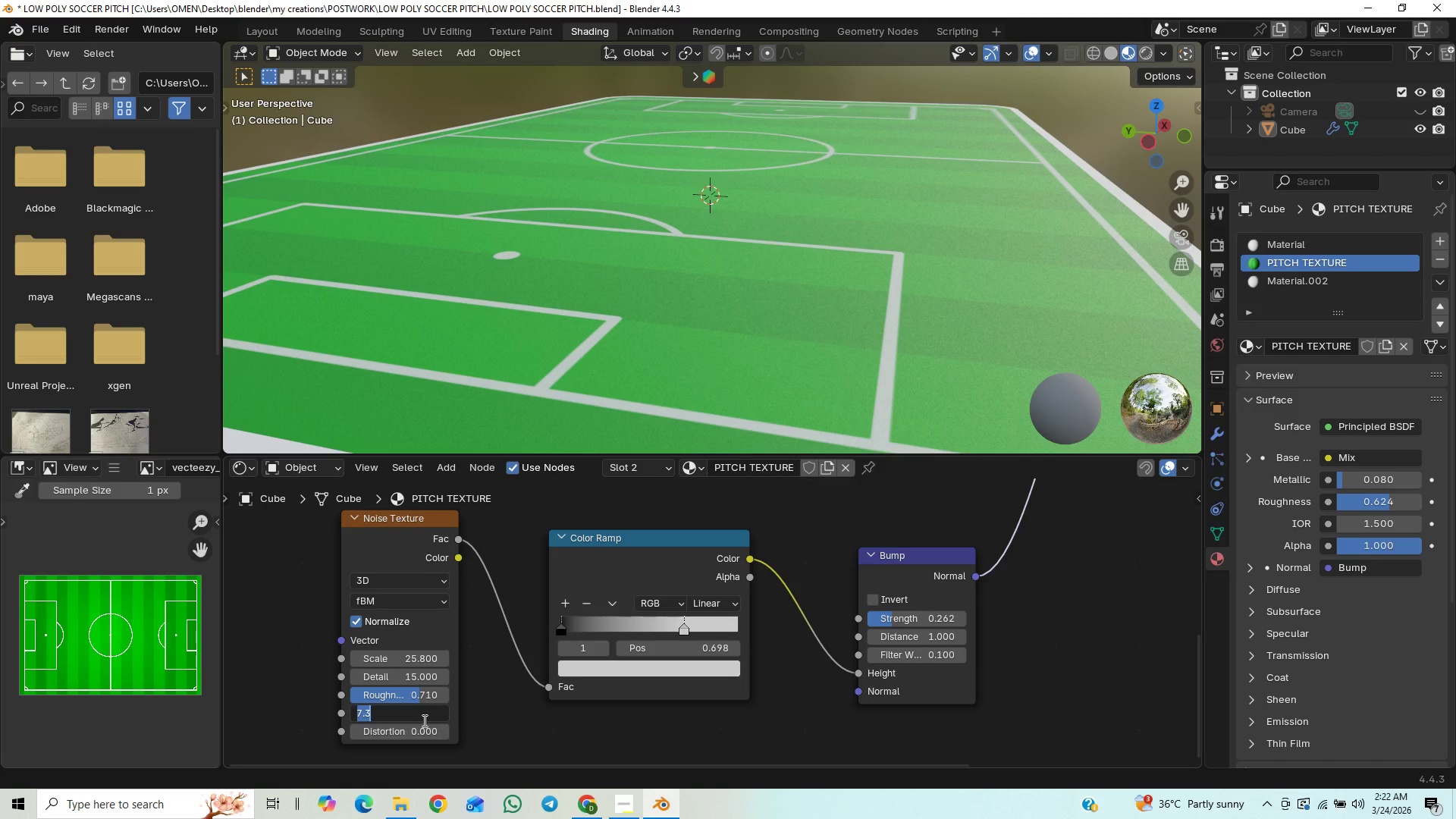 
key(2)
 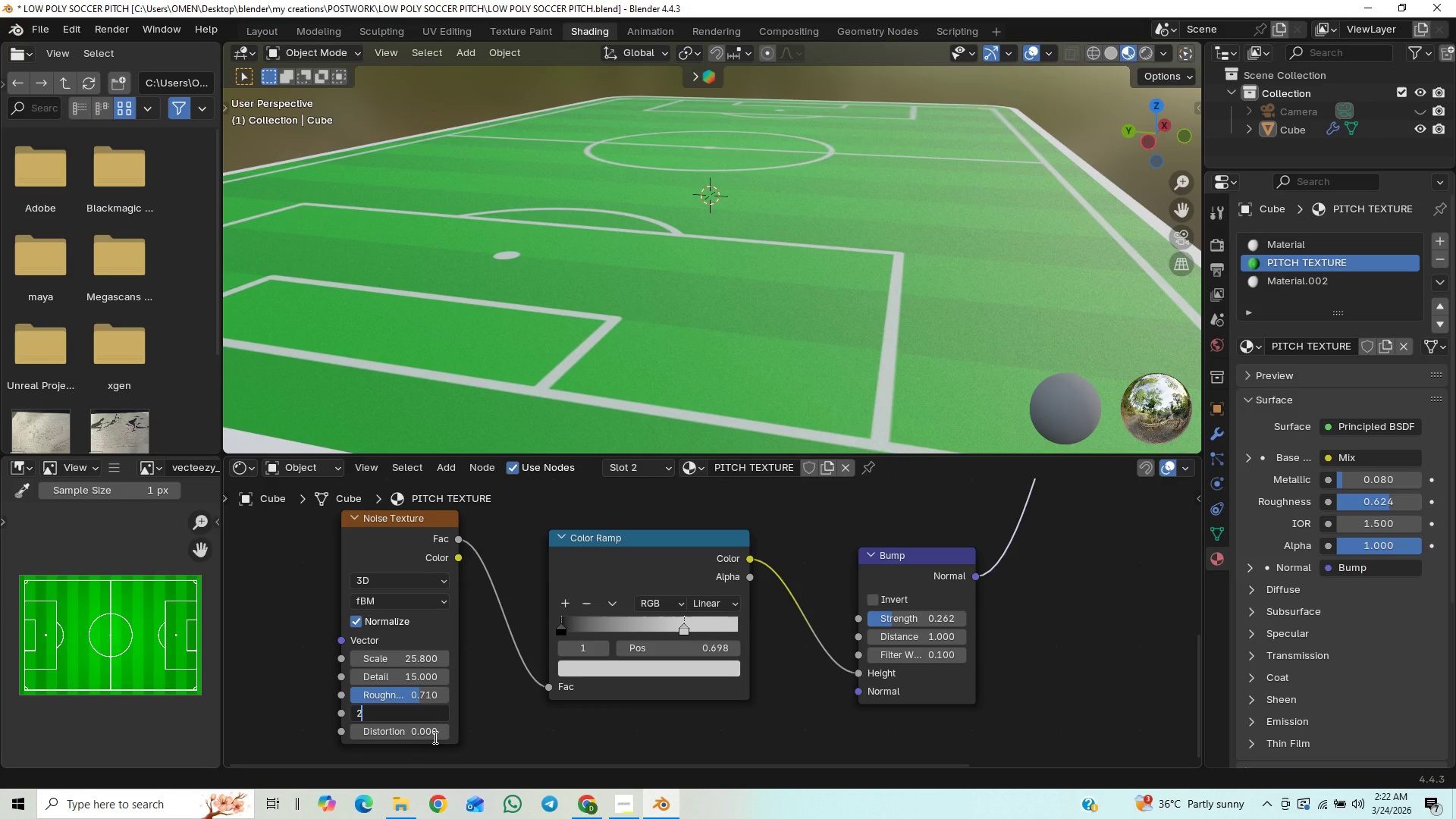 
key(Period)
 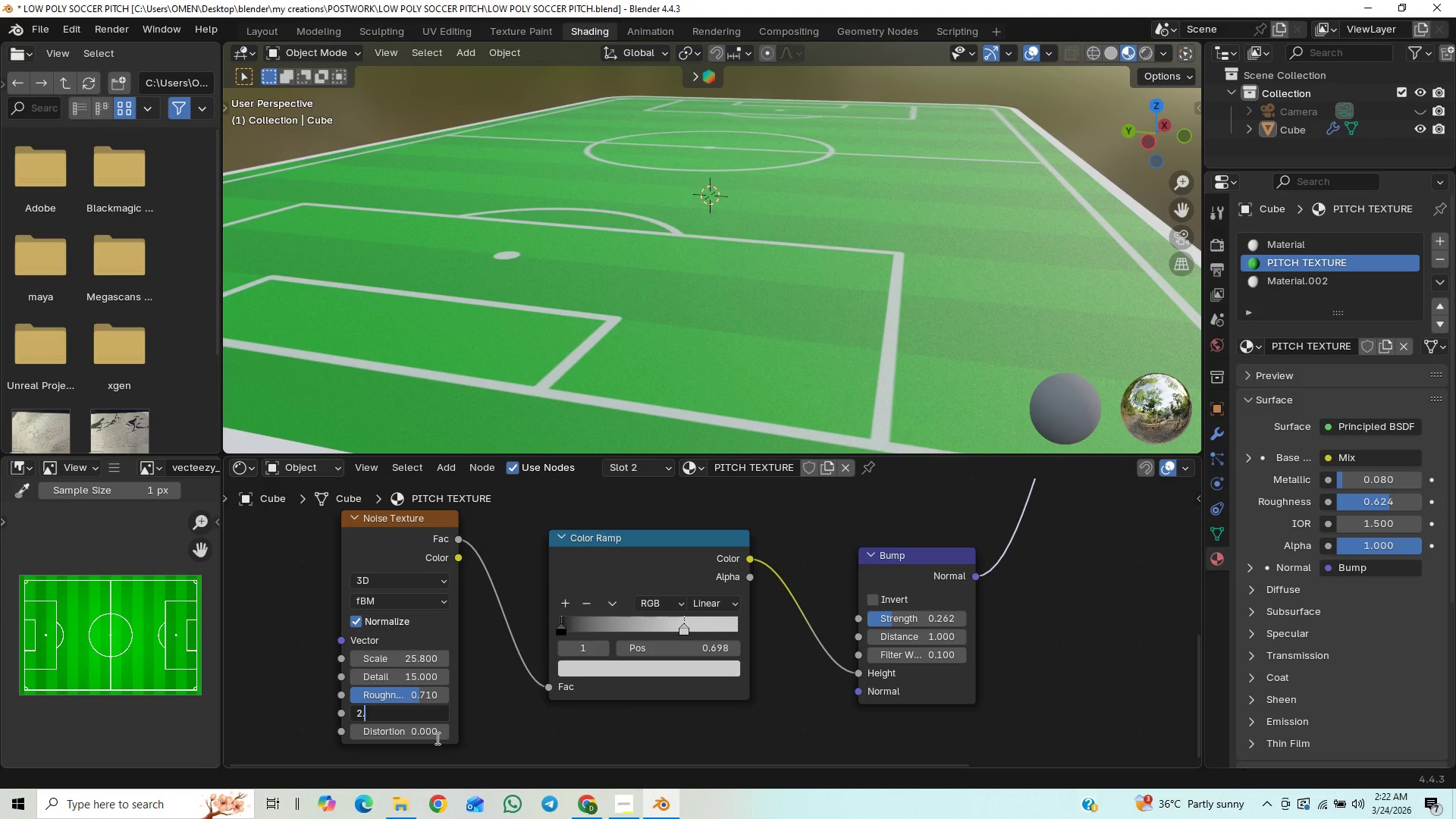 
key(5)
 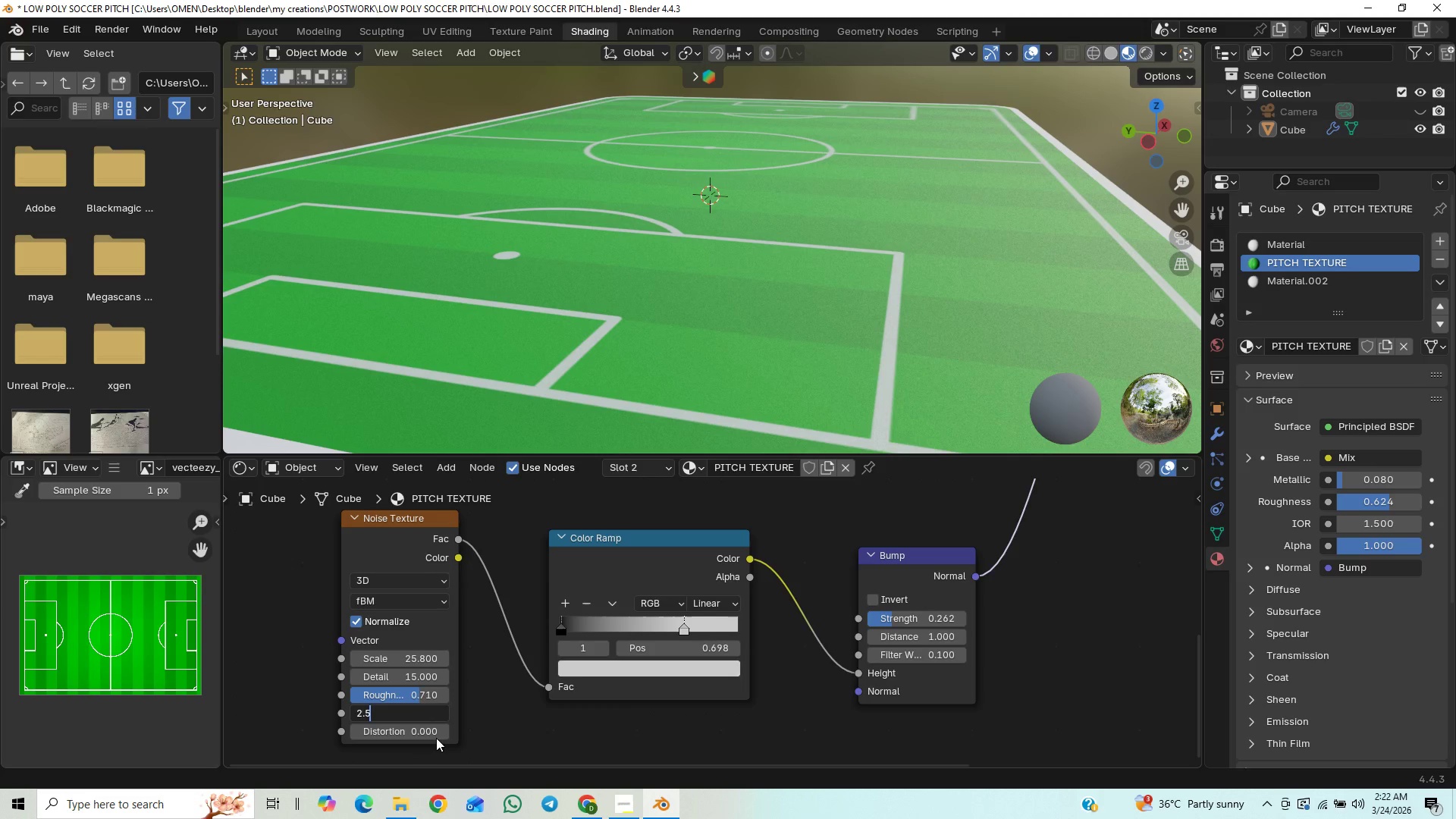 
key(Enter)
 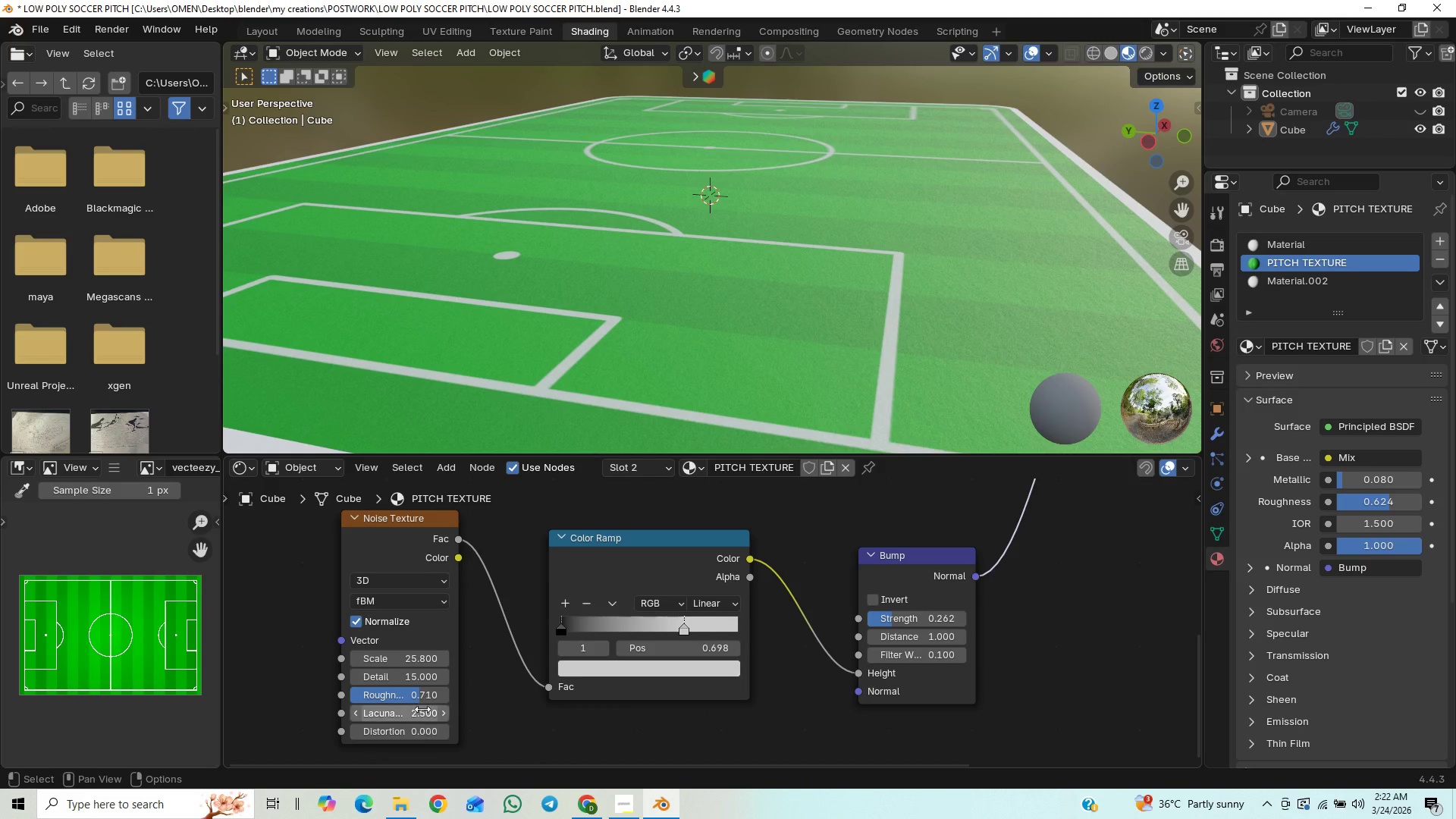 
left_click_drag(start_coordinate=[422, 695], to_coordinate=[410, 220])
 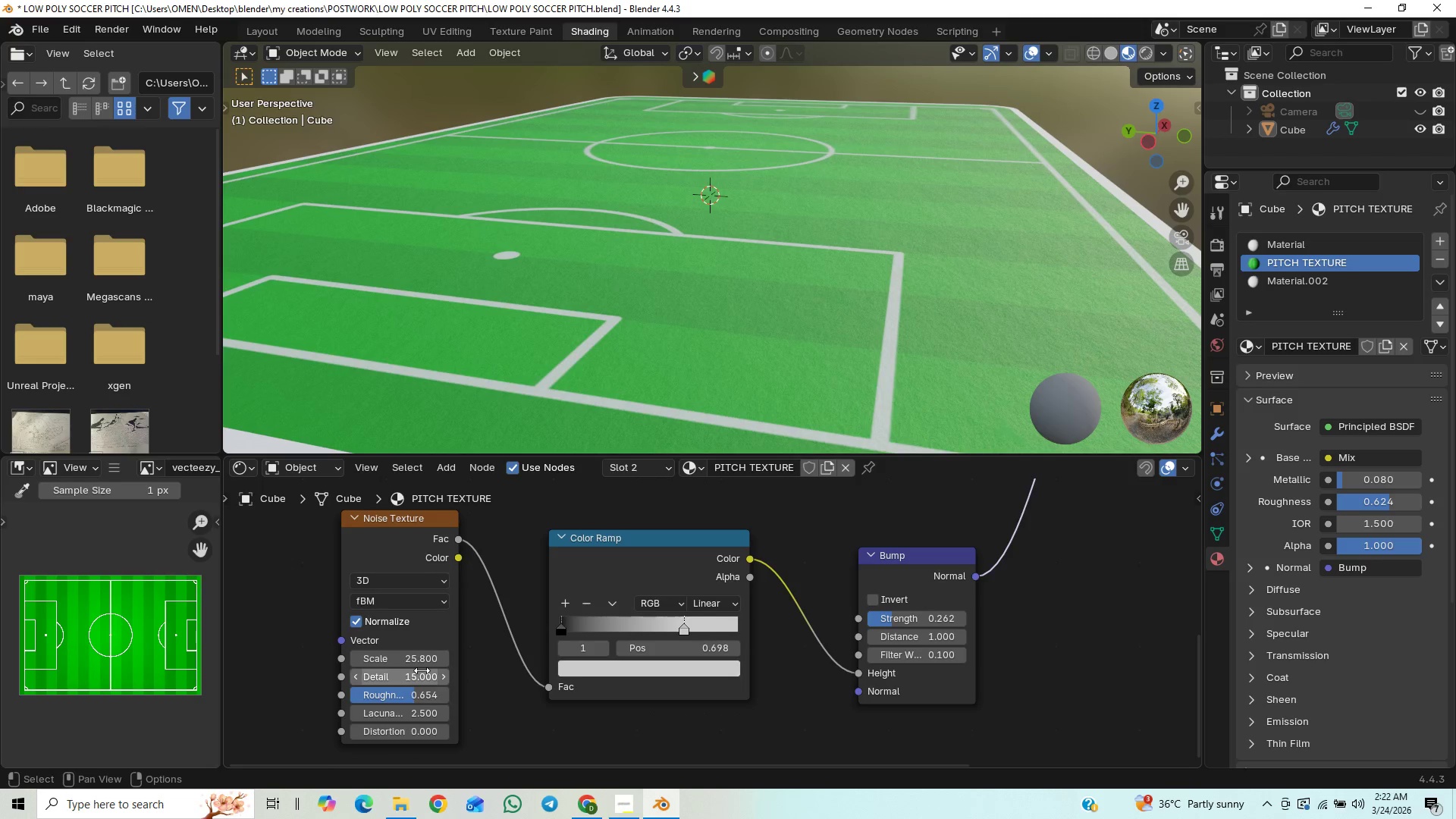 
left_click([417, 676])
 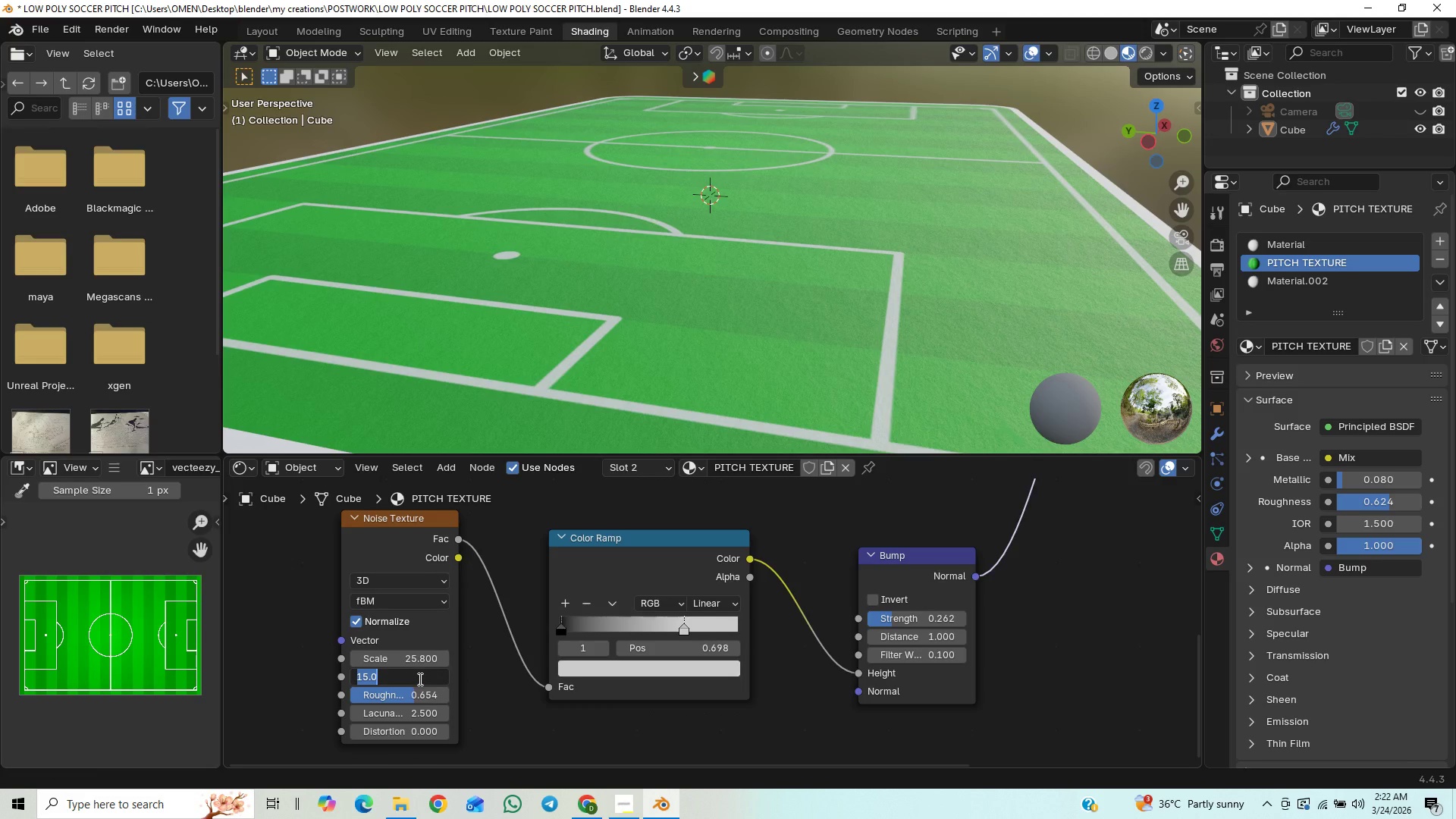 
type(11.5)
 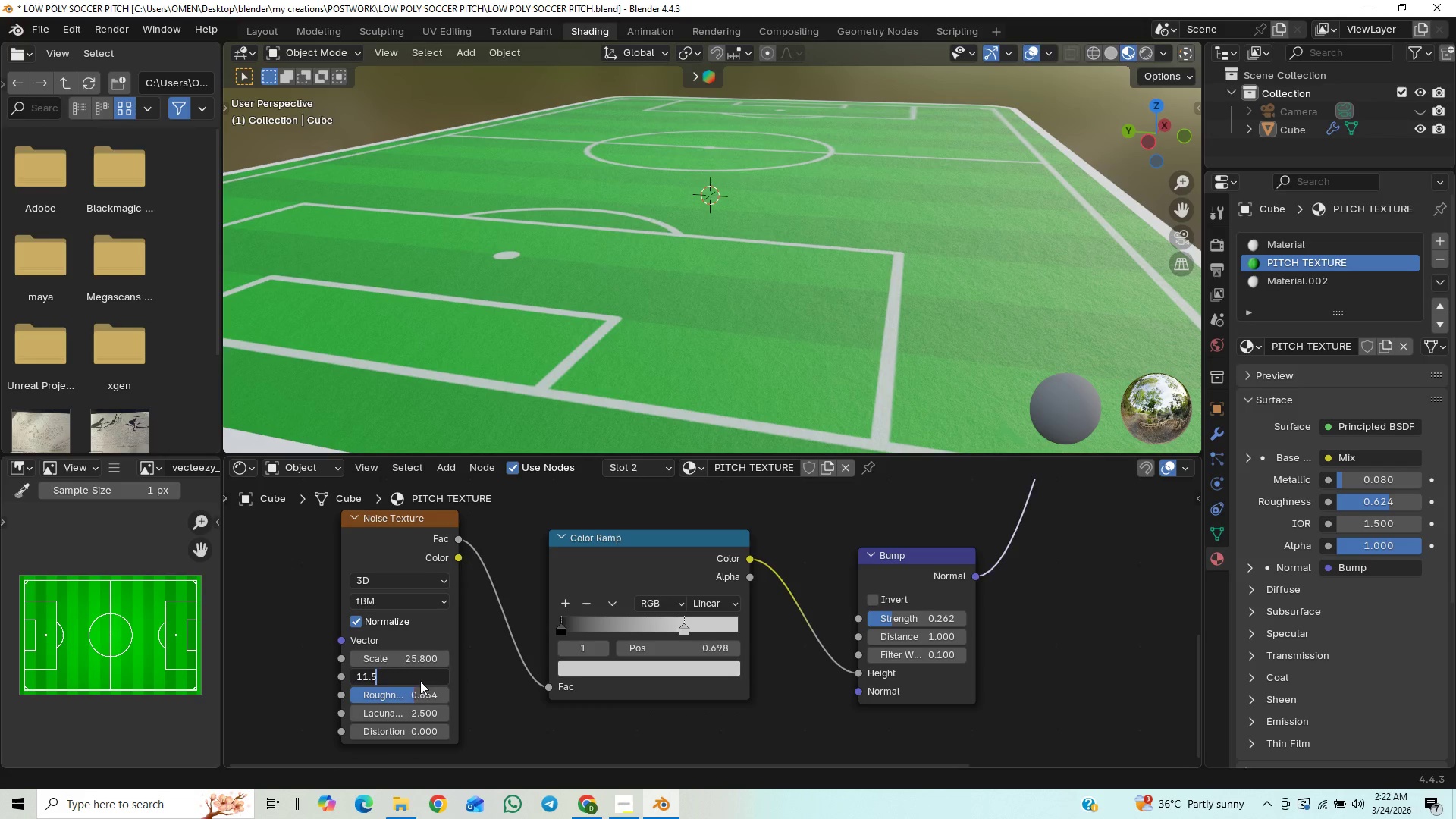 
key(Enter)
 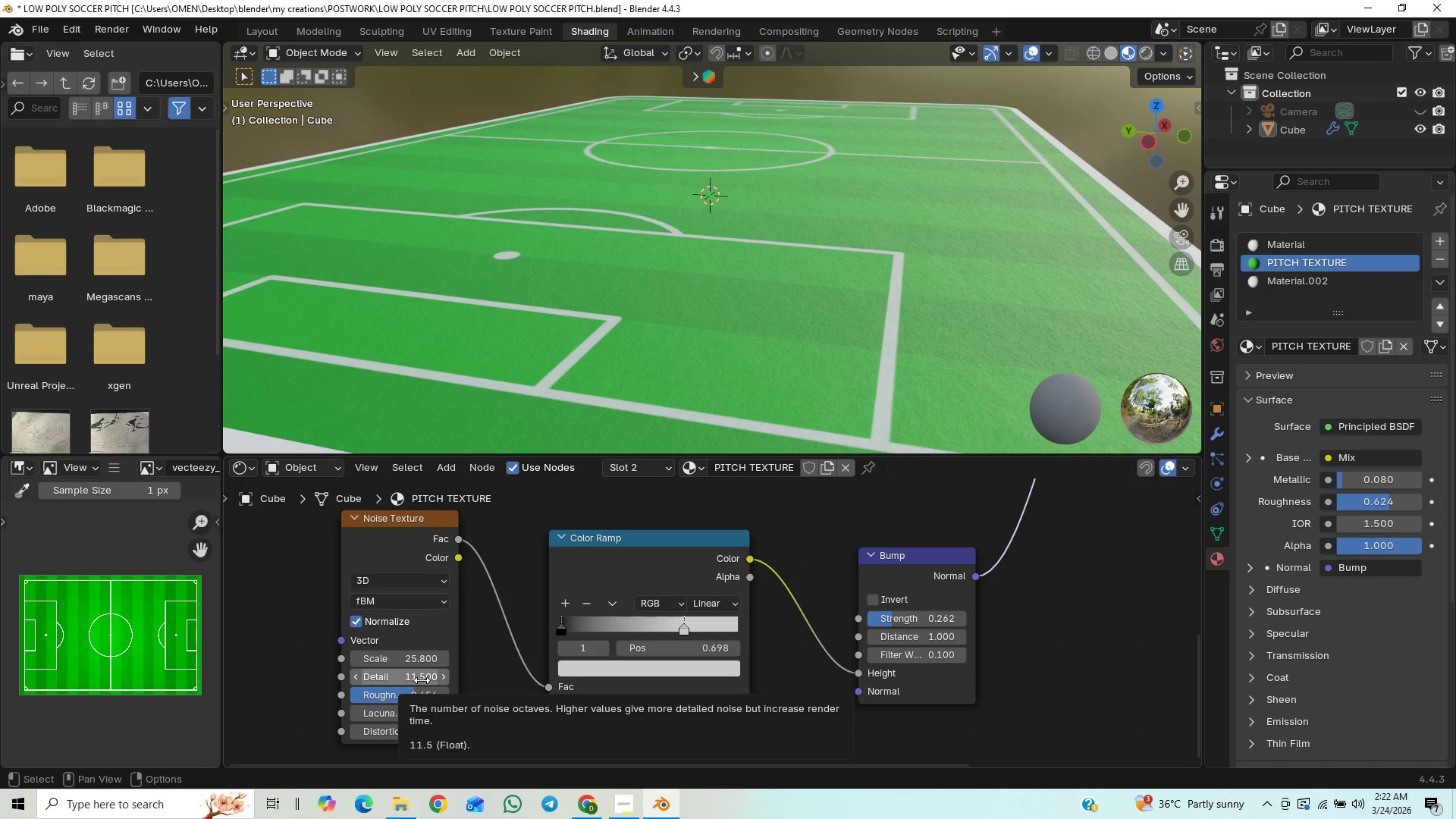 
key(Control+S)
 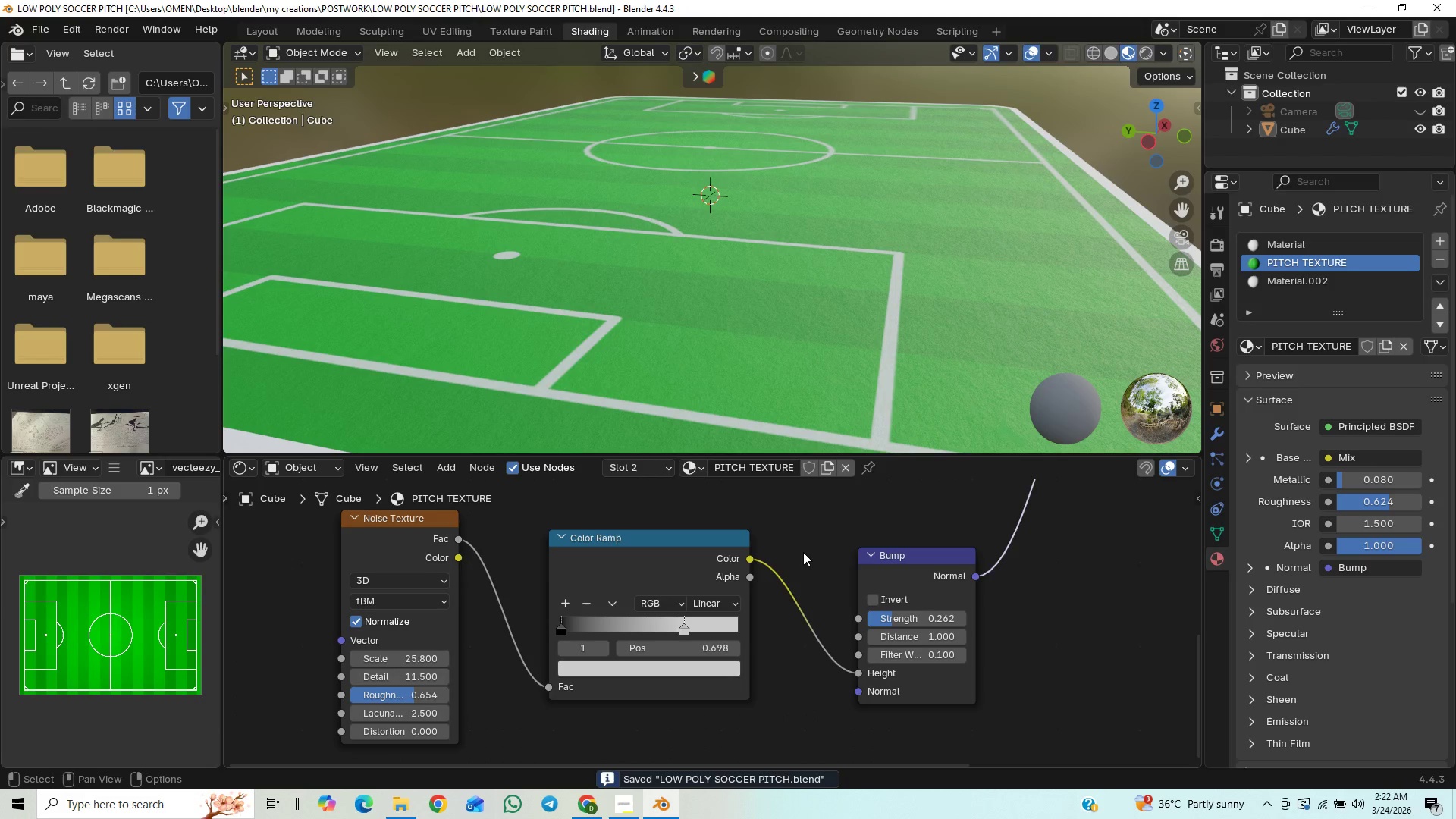 
left_click([874, 599])
 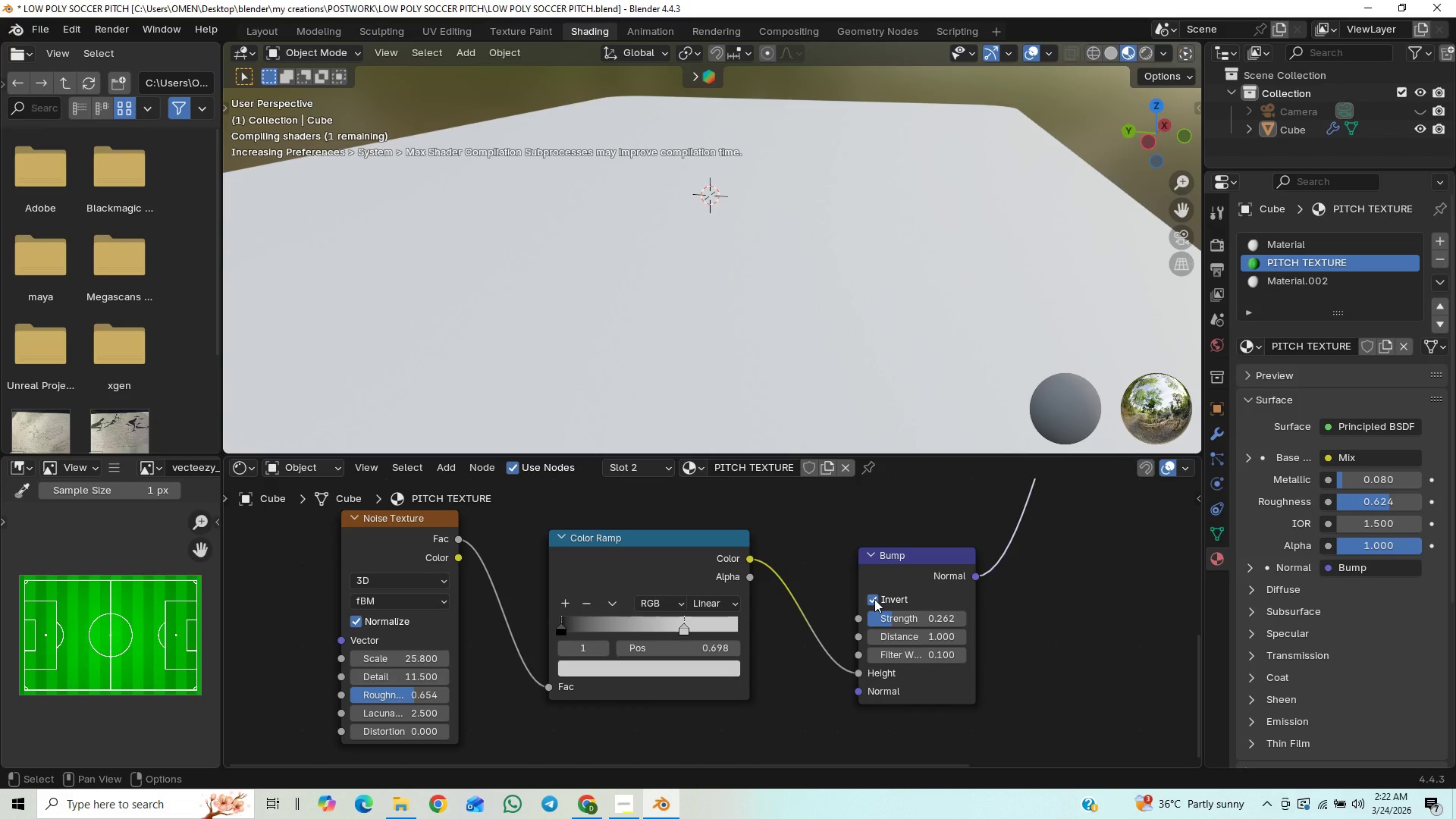 
mouse_move([730, 601])
 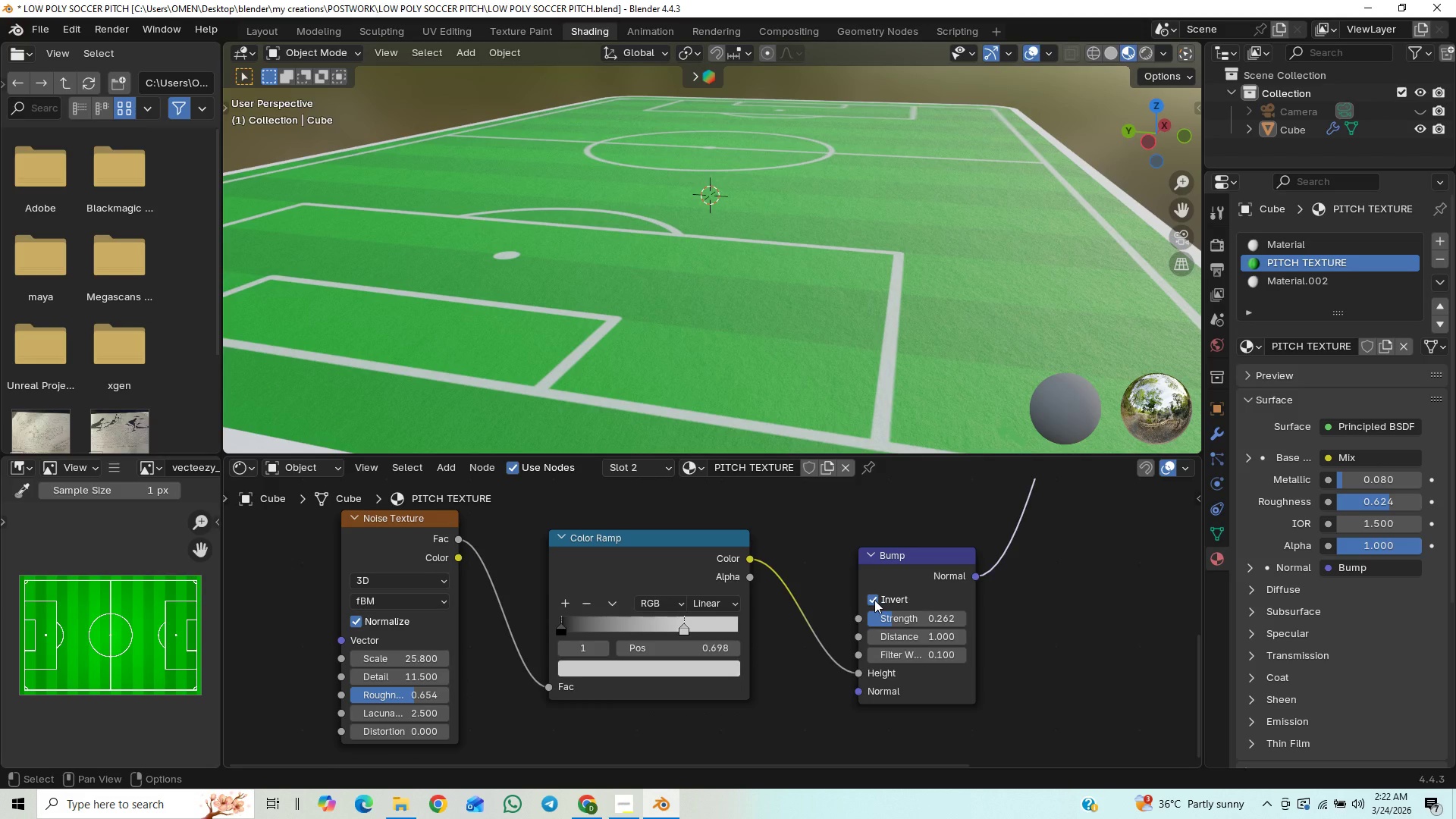 
left_click([874, 600])
 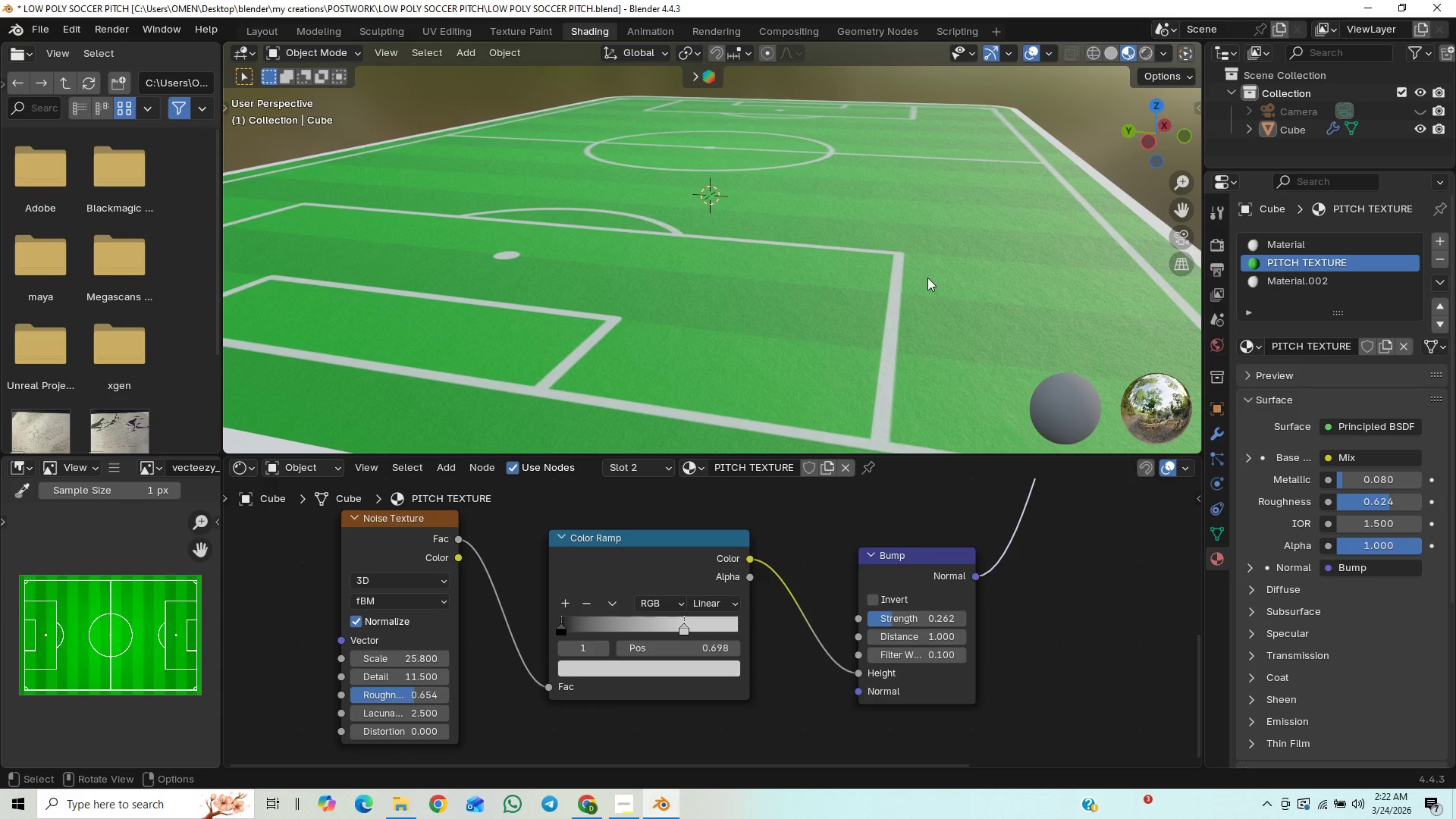 
scroll: coordinate [995, 559], scroll_direction: down, amount: 3.0
 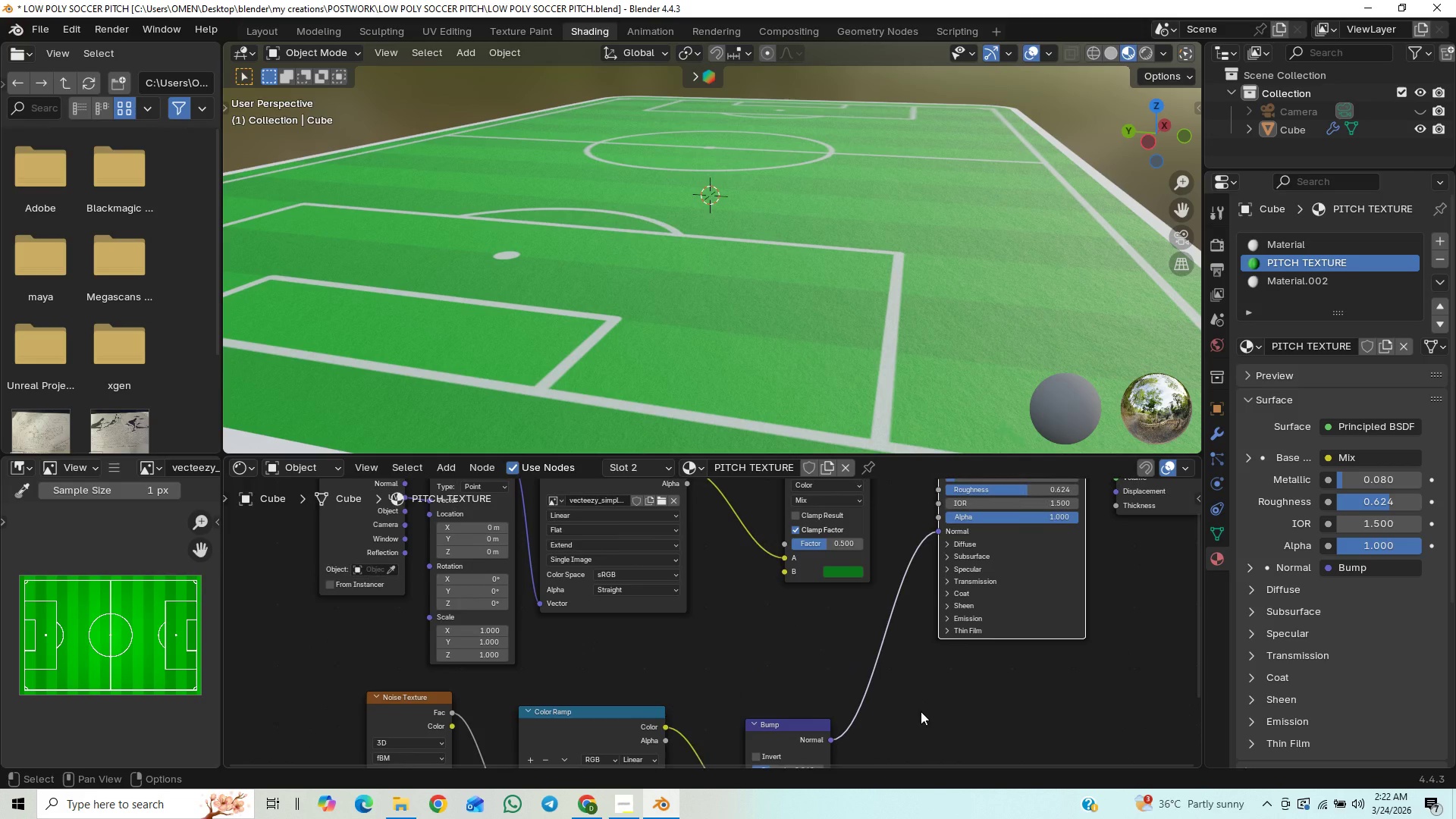 
middle_click([899, 745])
 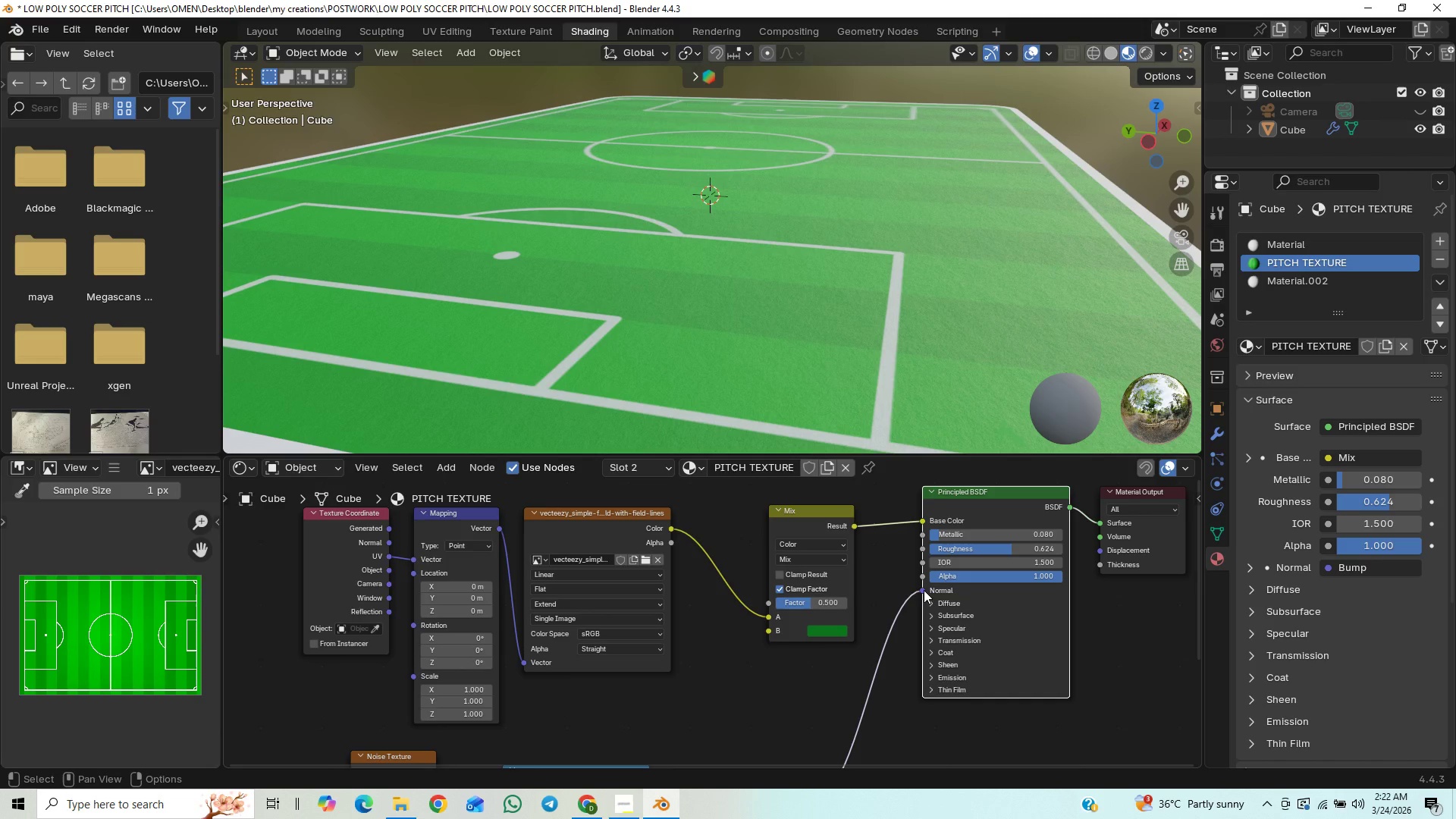 
left_click_drag(start_coordinate=[924, 590], to_coordinate=[923, 545])
 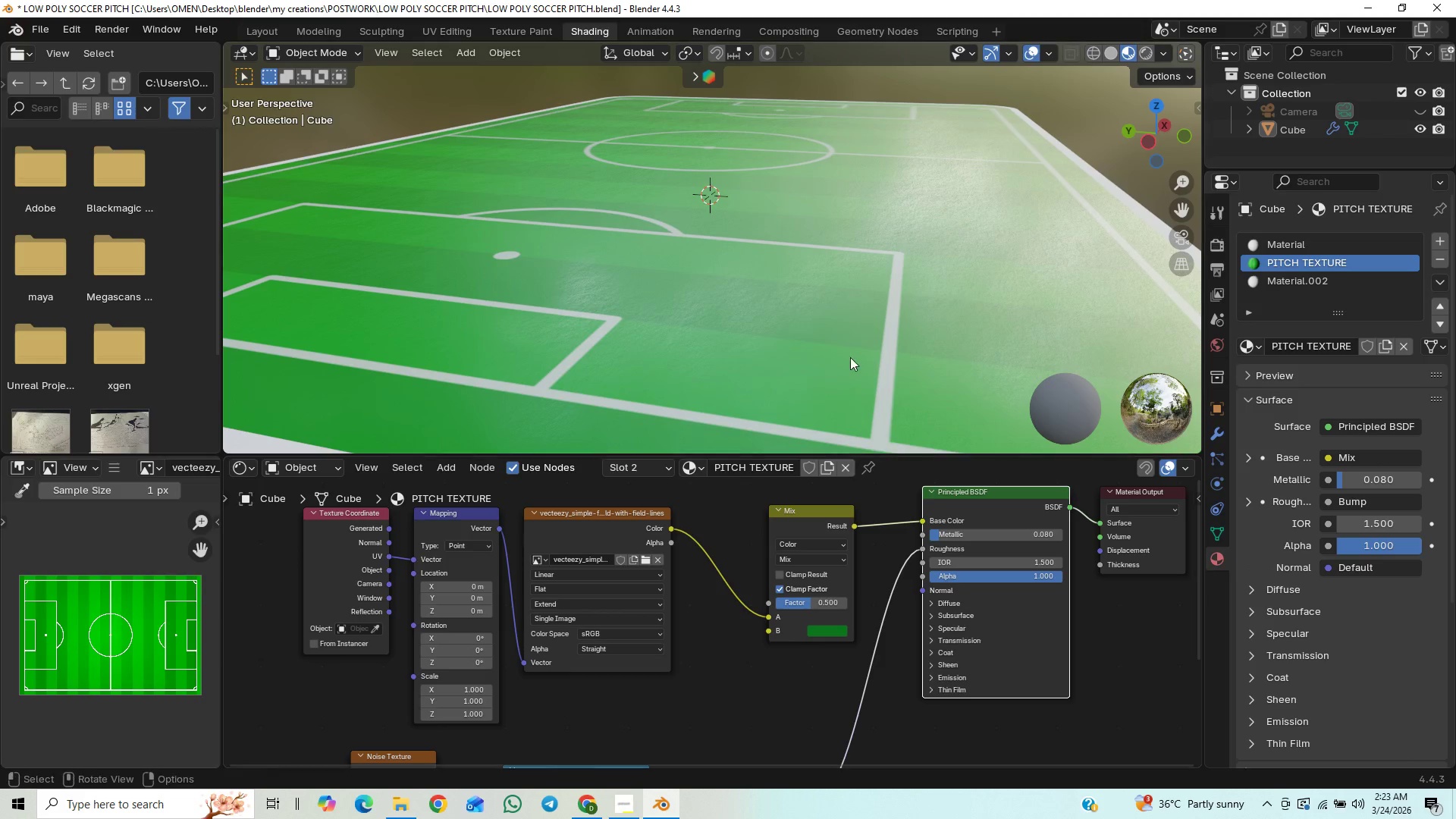 
scroll: coordinate [850, 356], scroll_direction: down, amount: 9.0
 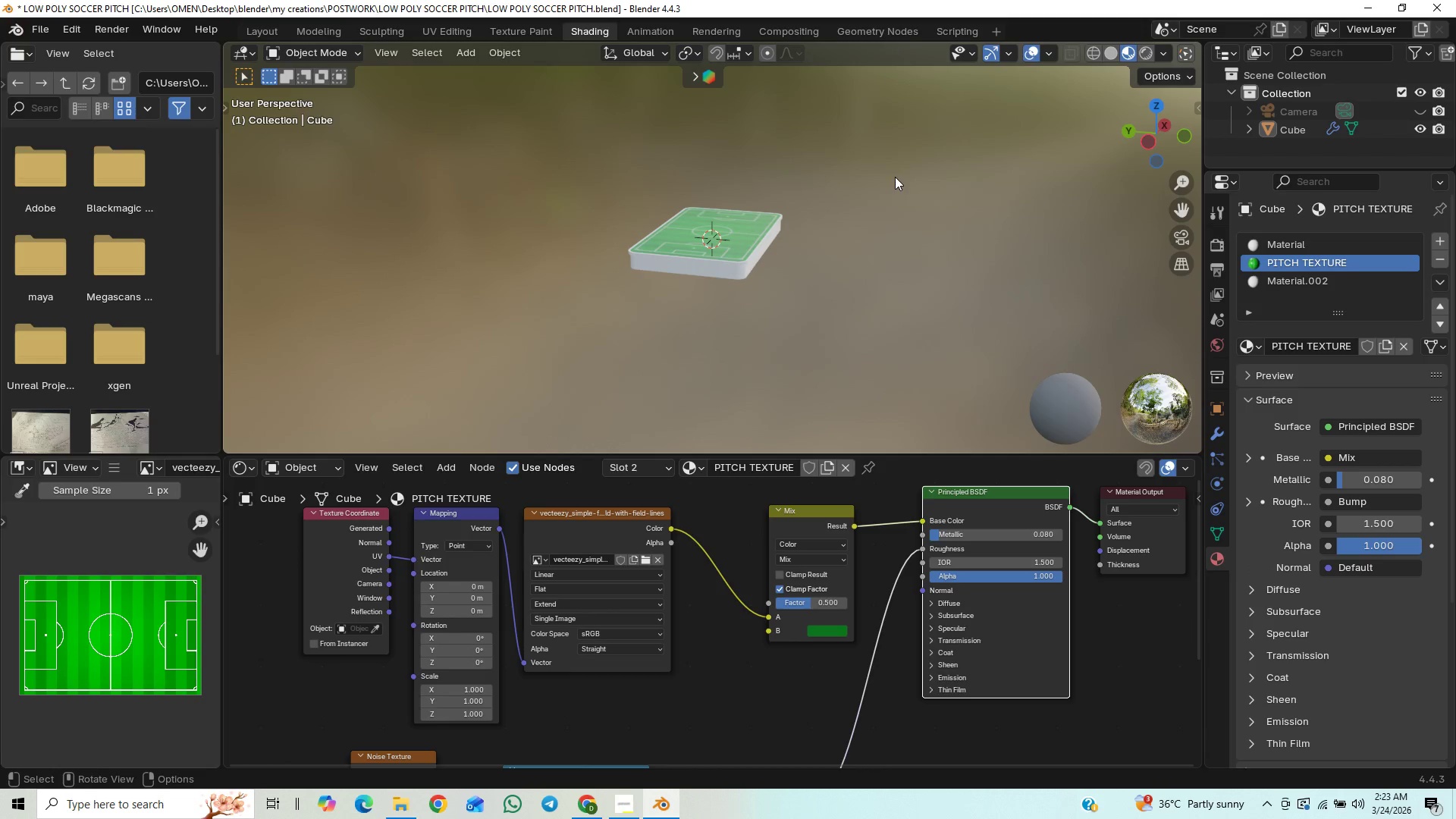 
scroll: coordinate [886, 271], scroll_direction: up, amount: 8.0
 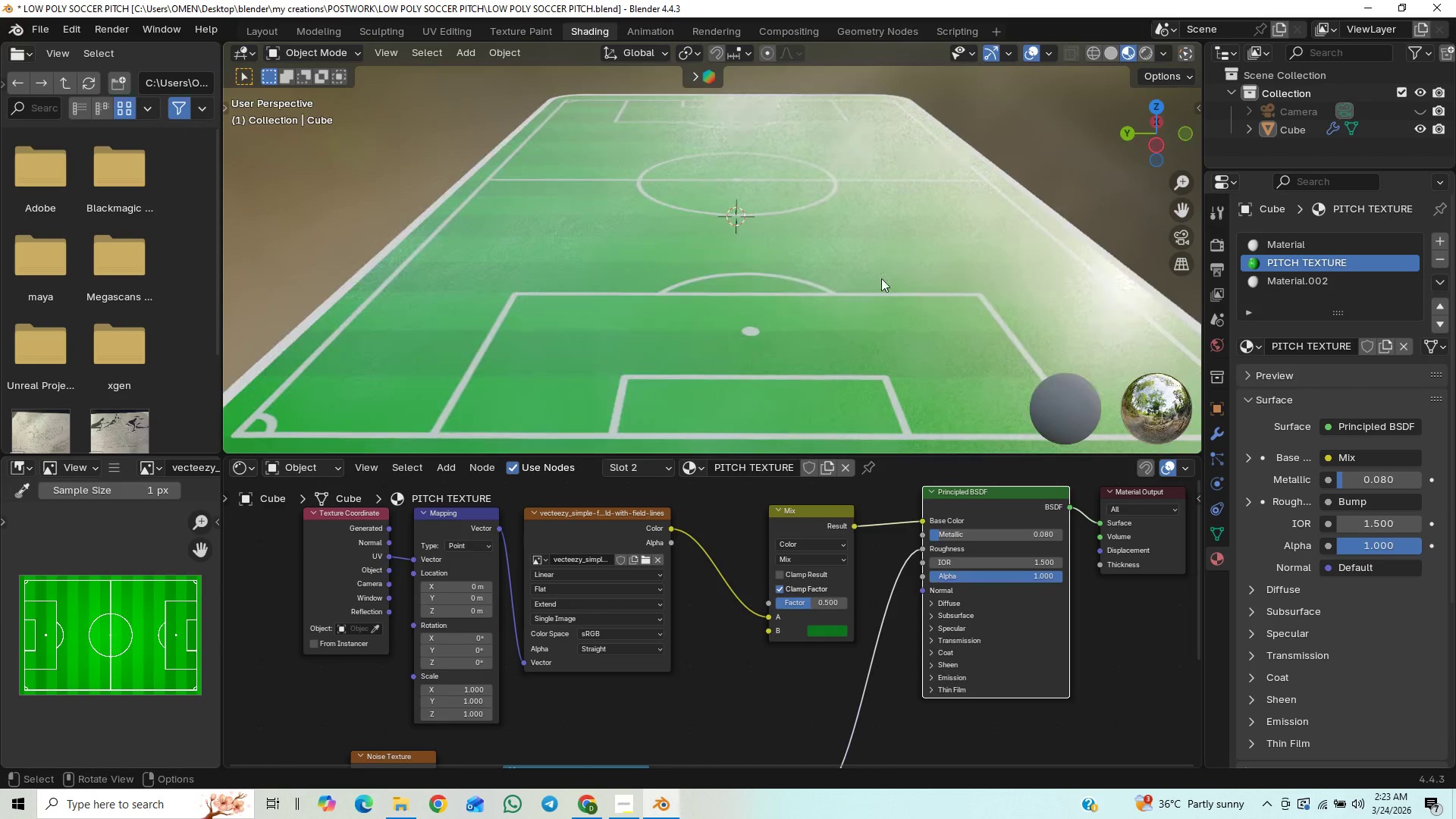 
scroll: coordinate [873, 287], scroll_direction: down, amount: 2.0
 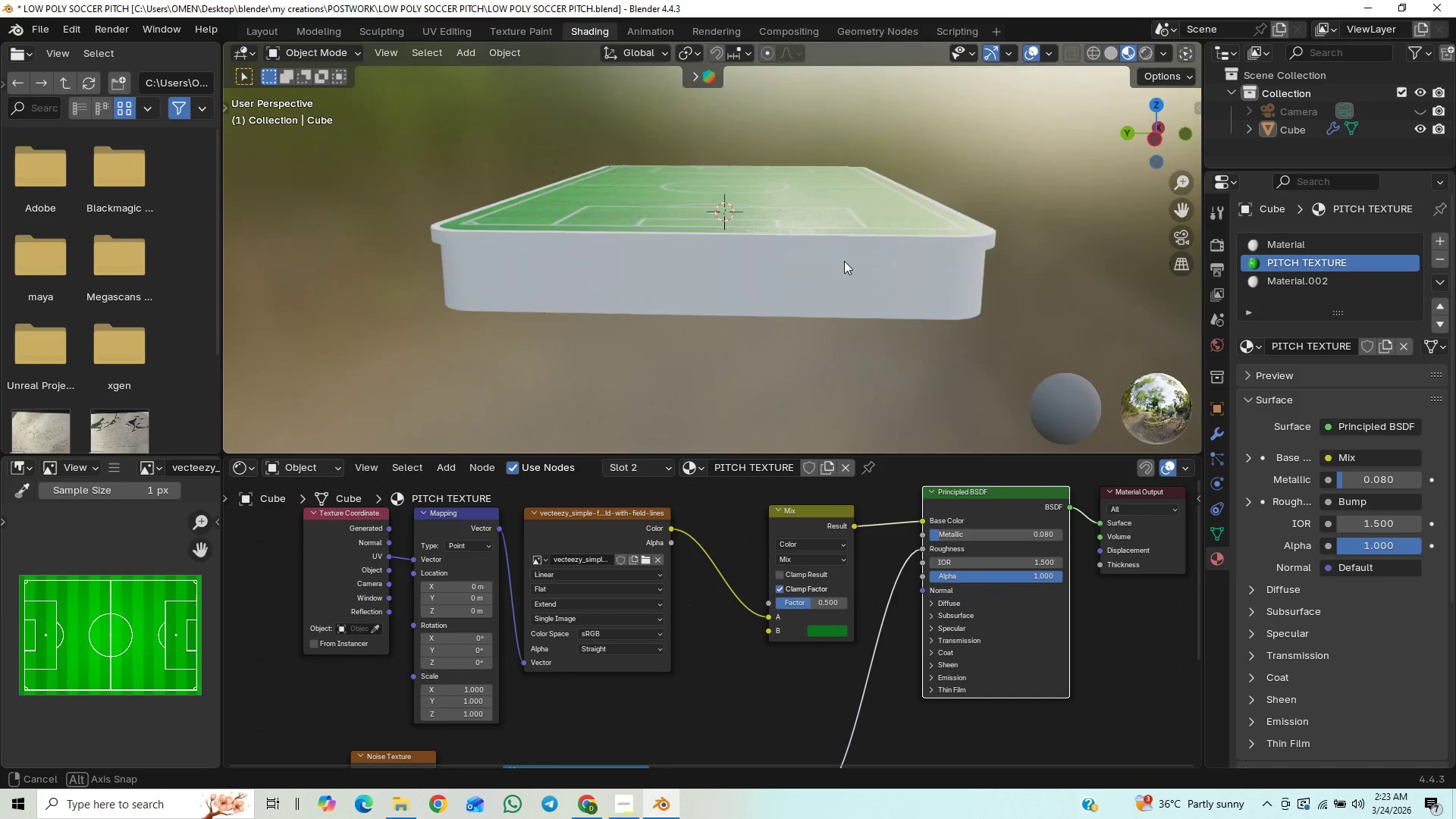 
scroll: coordinate [830, 273], scroll_direction: up, amount: 3.0
 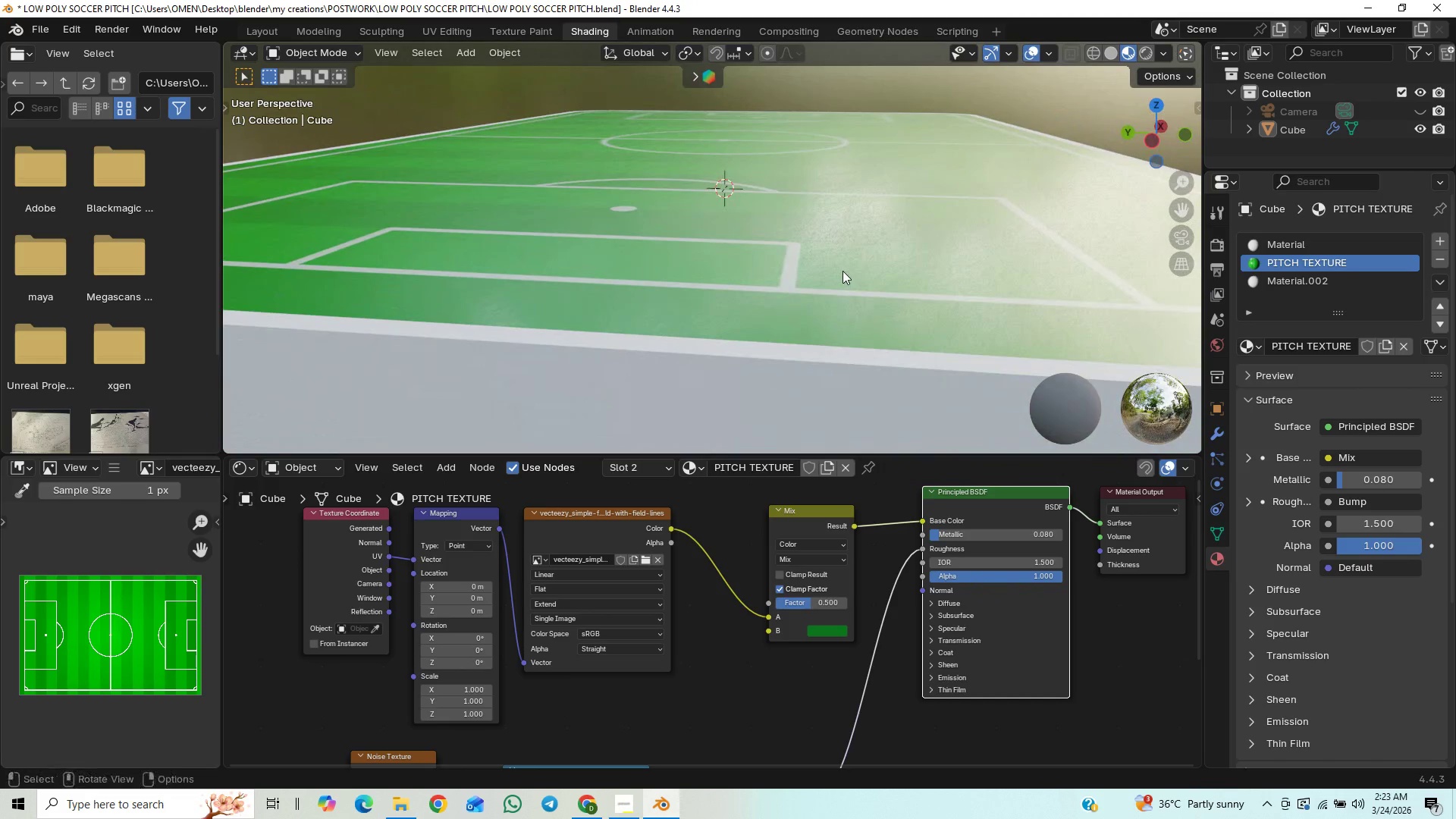 
wait(7.0)
 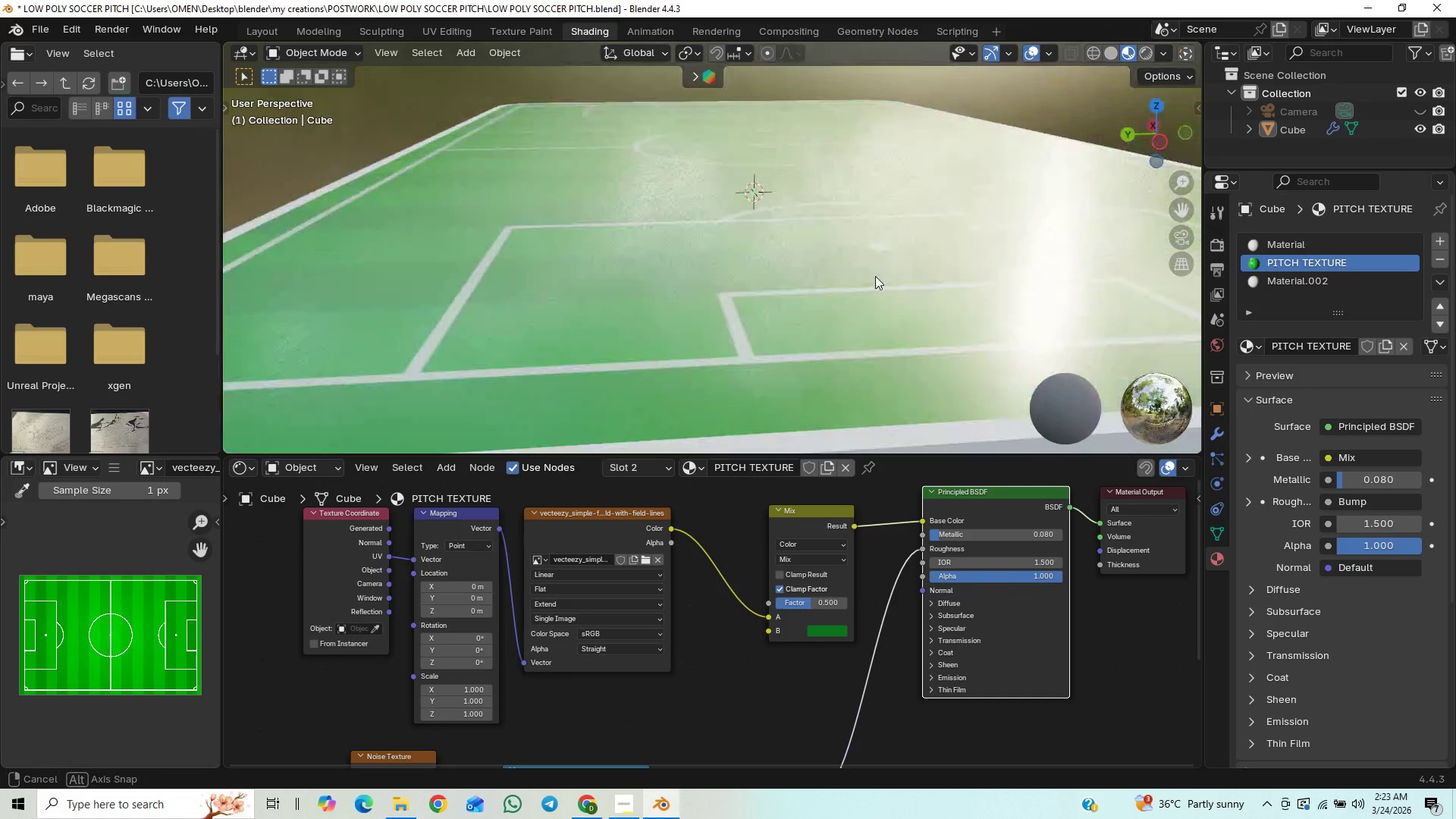 
key(Control+S)
 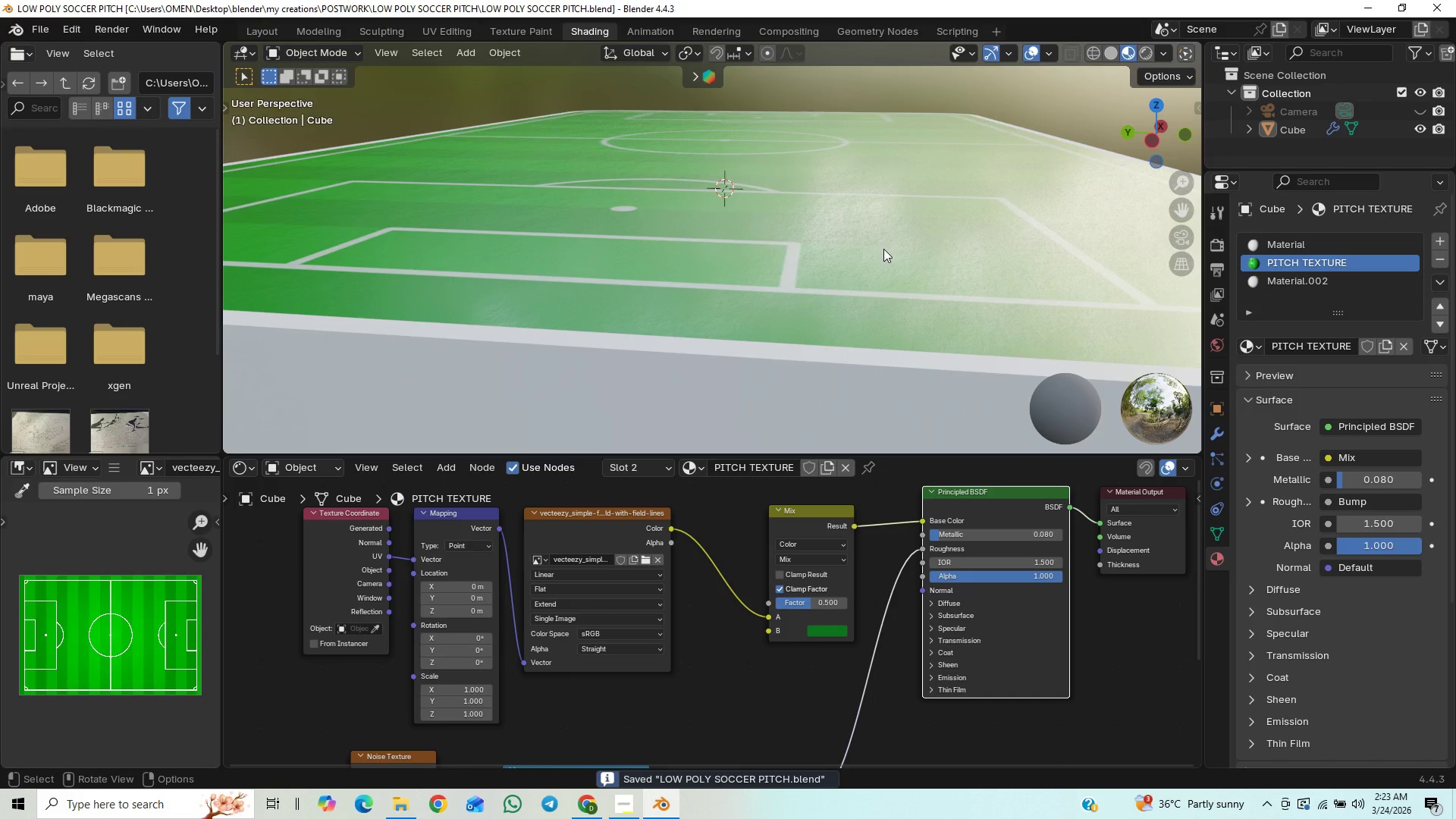 
scroll: coordinate [885, 250], scroll_direction: down, amount: 10.0
 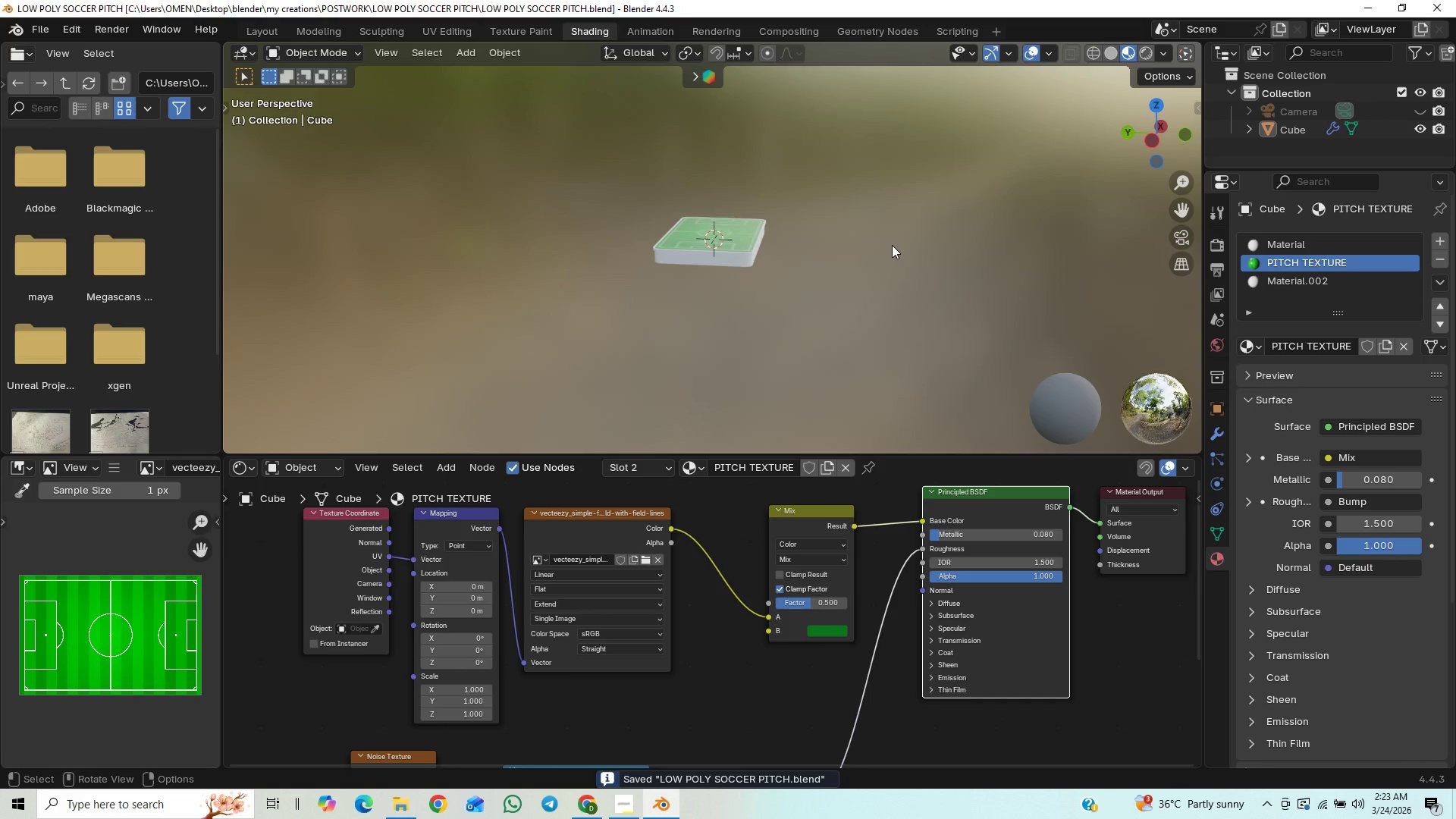 
scroll: coordinate [873, 227], scroll_direction: up, amount: 5.0
 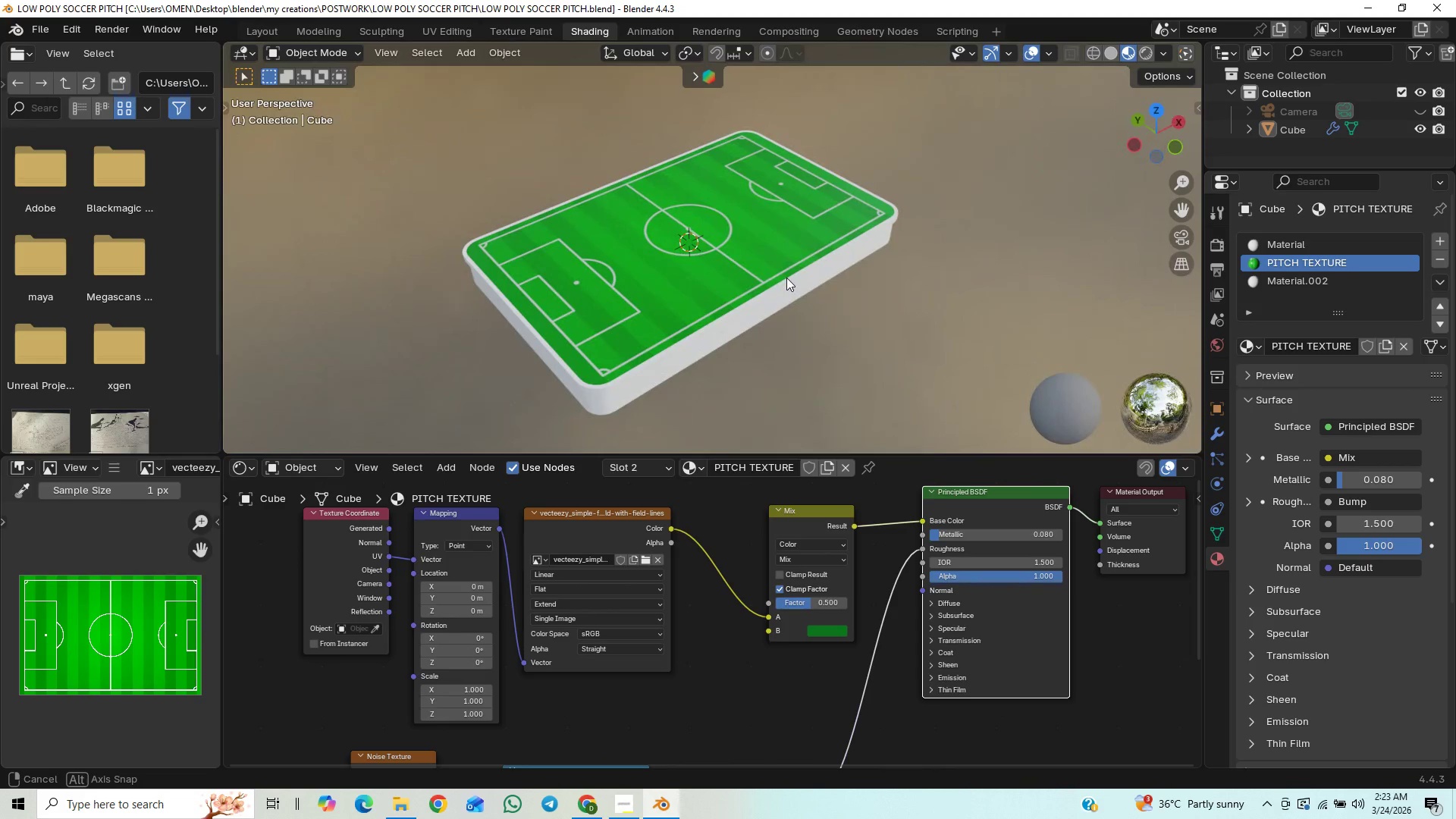 
wait(6.79)
 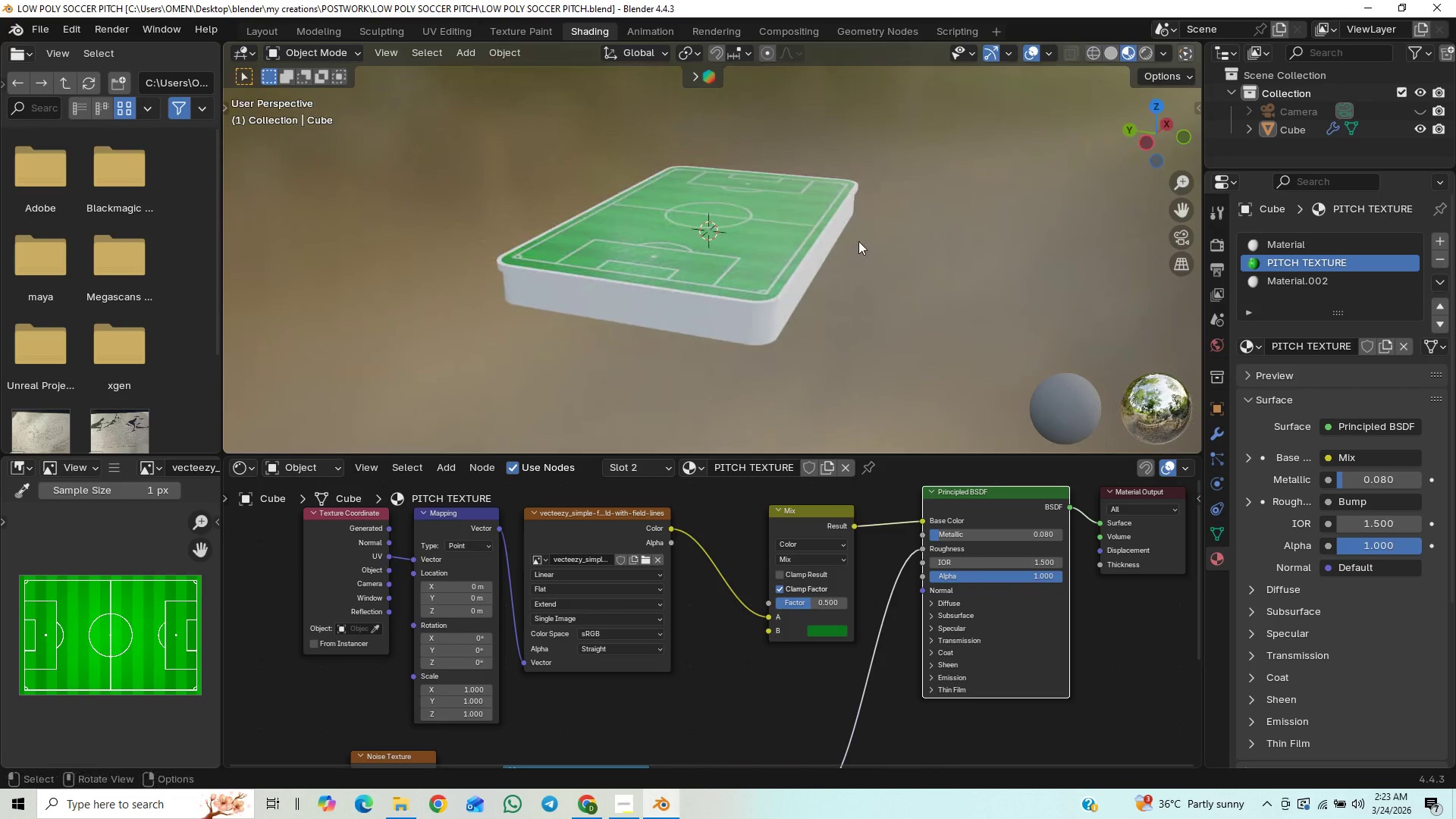 
key(Control+S)
 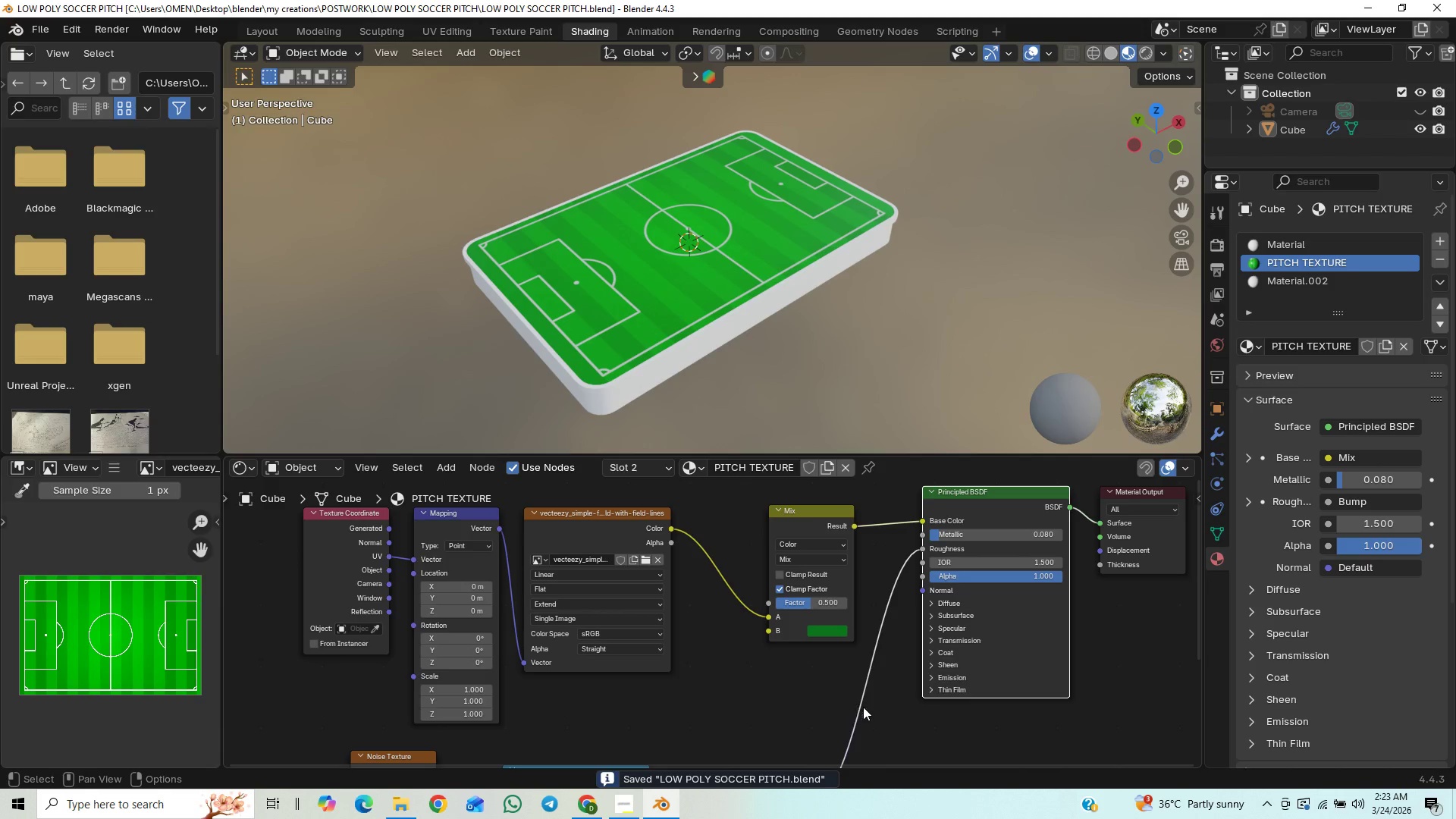 
scroll: coordinate [877, 676], scroll_direction: down, amount: 8.0
 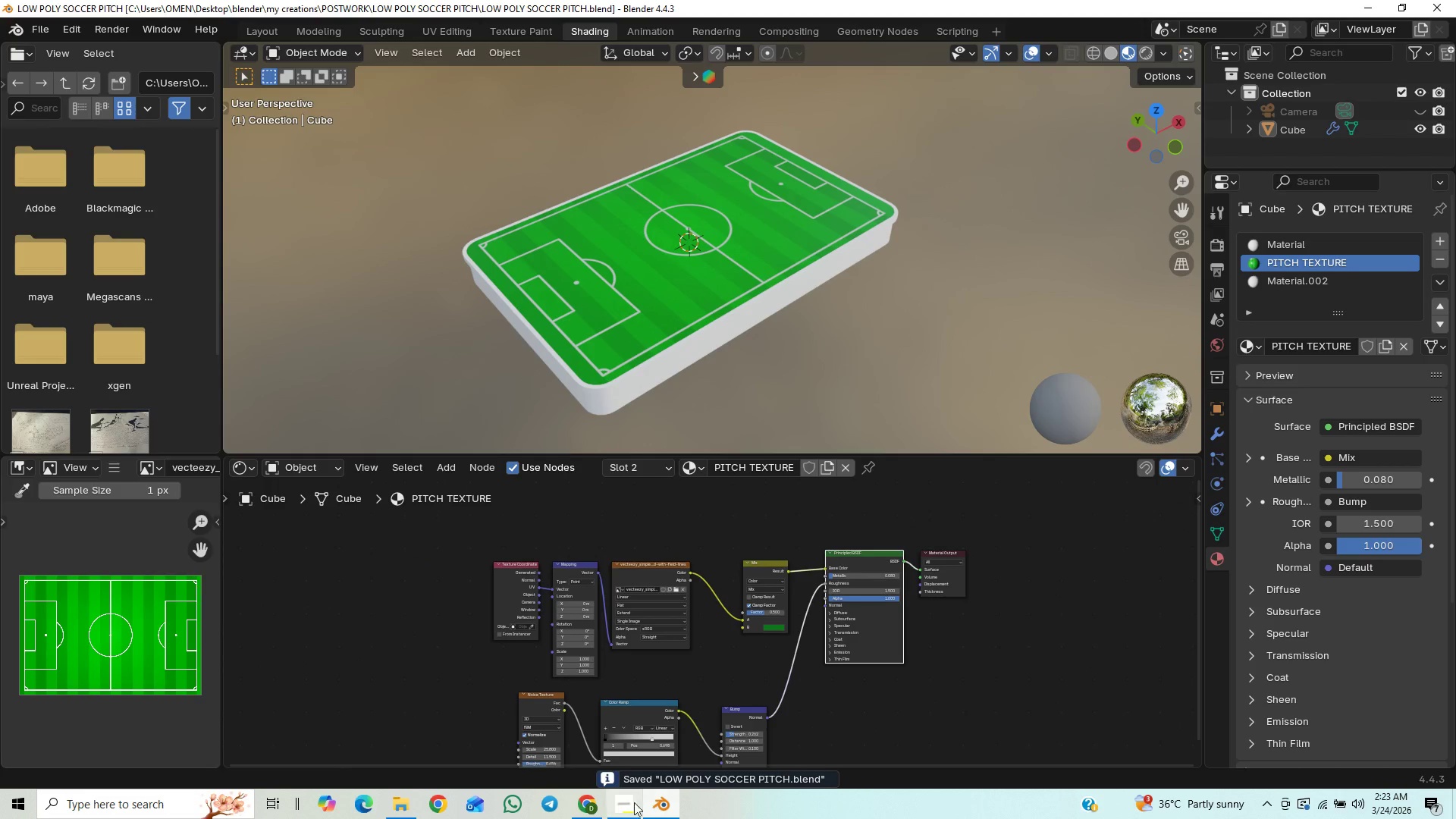 
left_click([625, 801])